 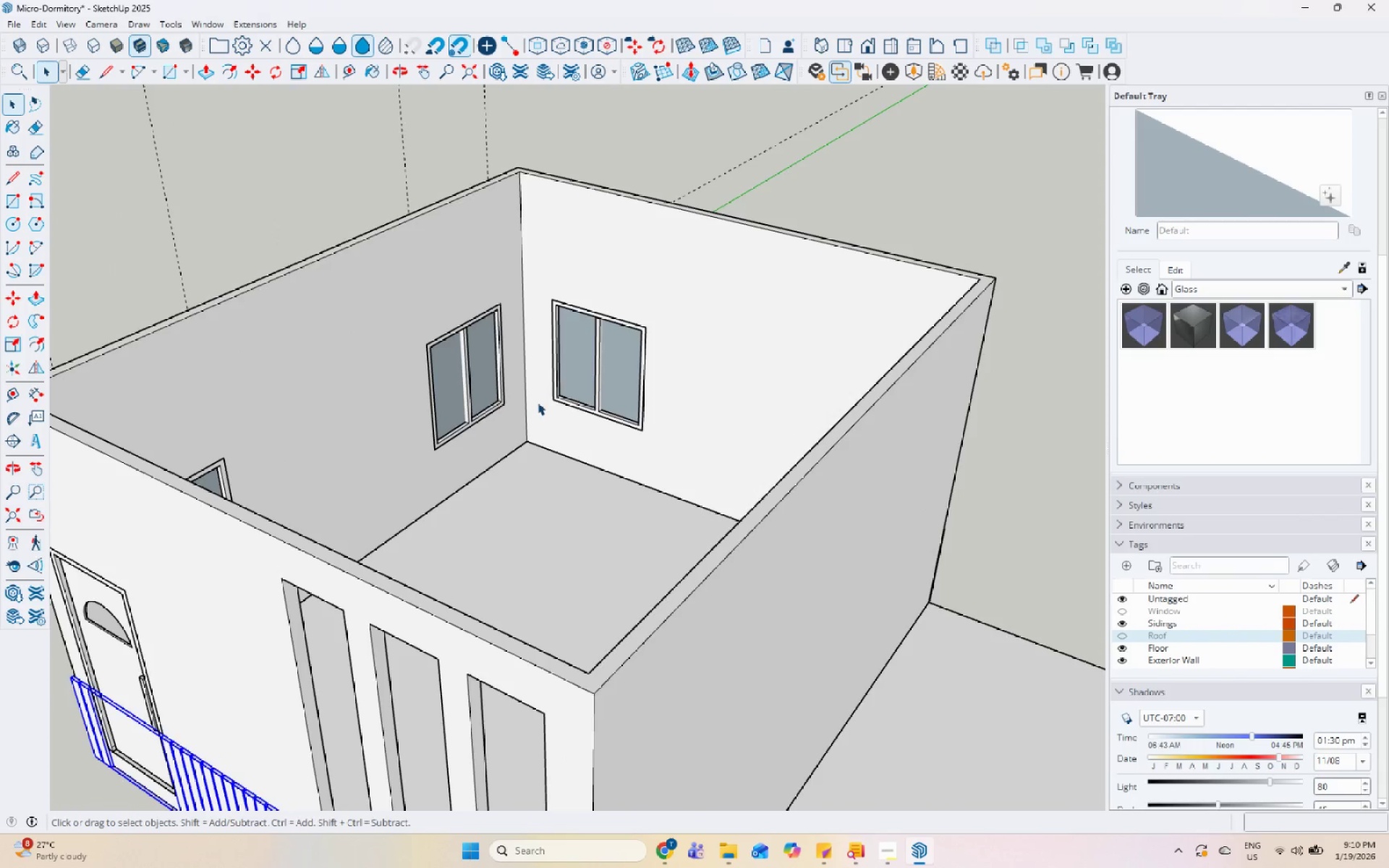 
left_click([538, 402])
 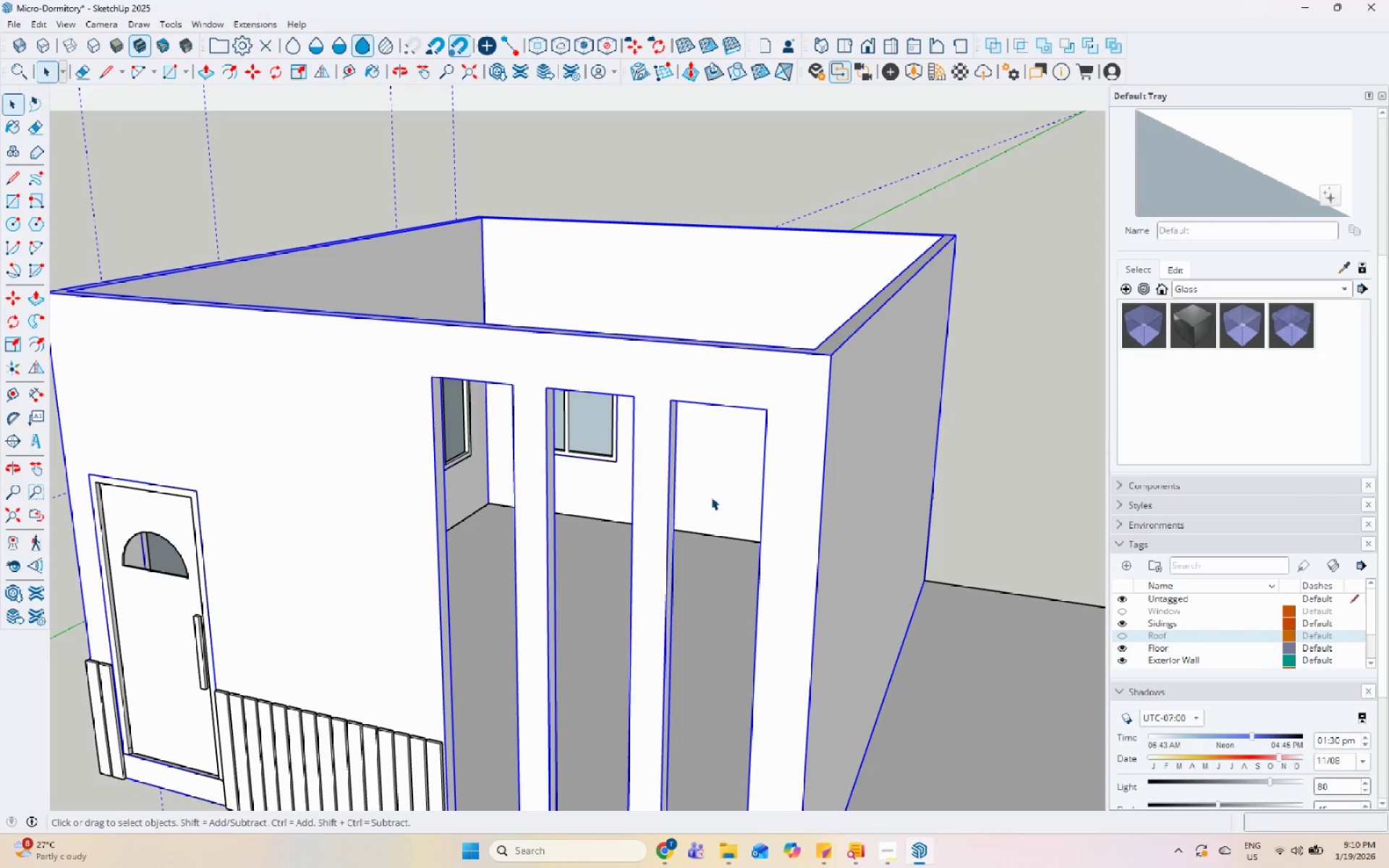 
scroll: coordinate [451, 438], scroll_direction: up, amount: 6.0
 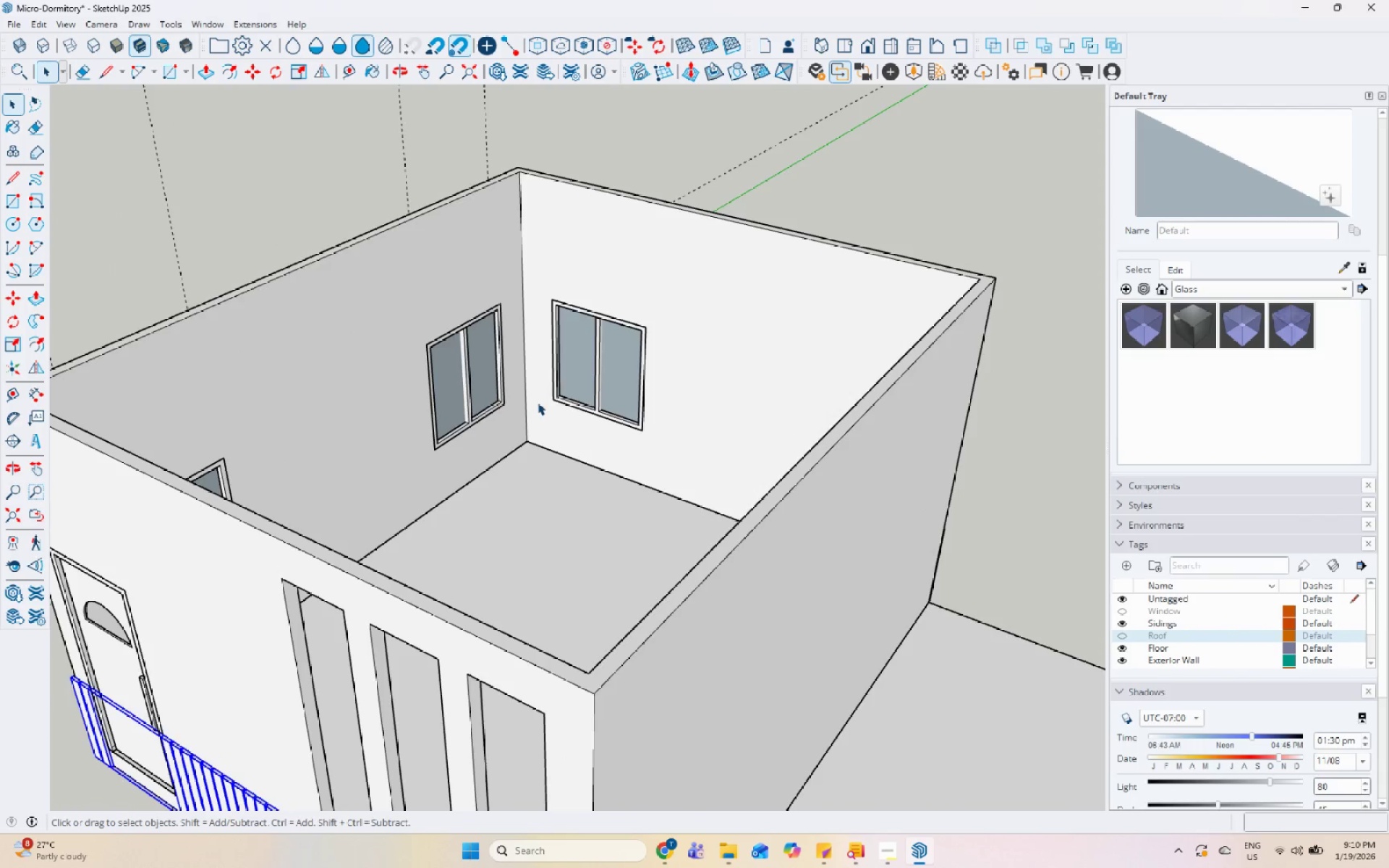 
scroll: coordinate [522, 460], scroll_direction: down, amount: 3.0
 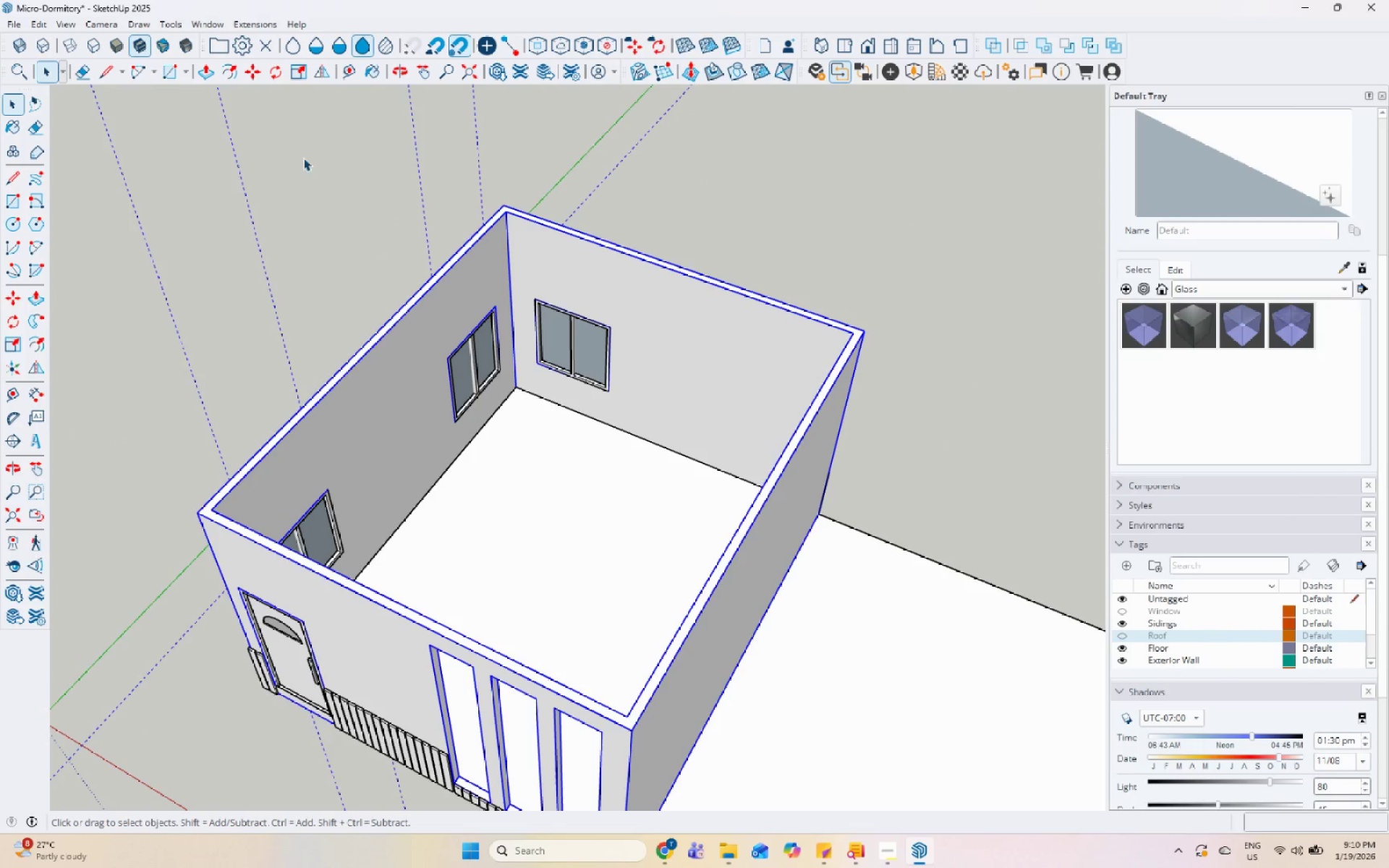 
mouse_move([97, 35])
 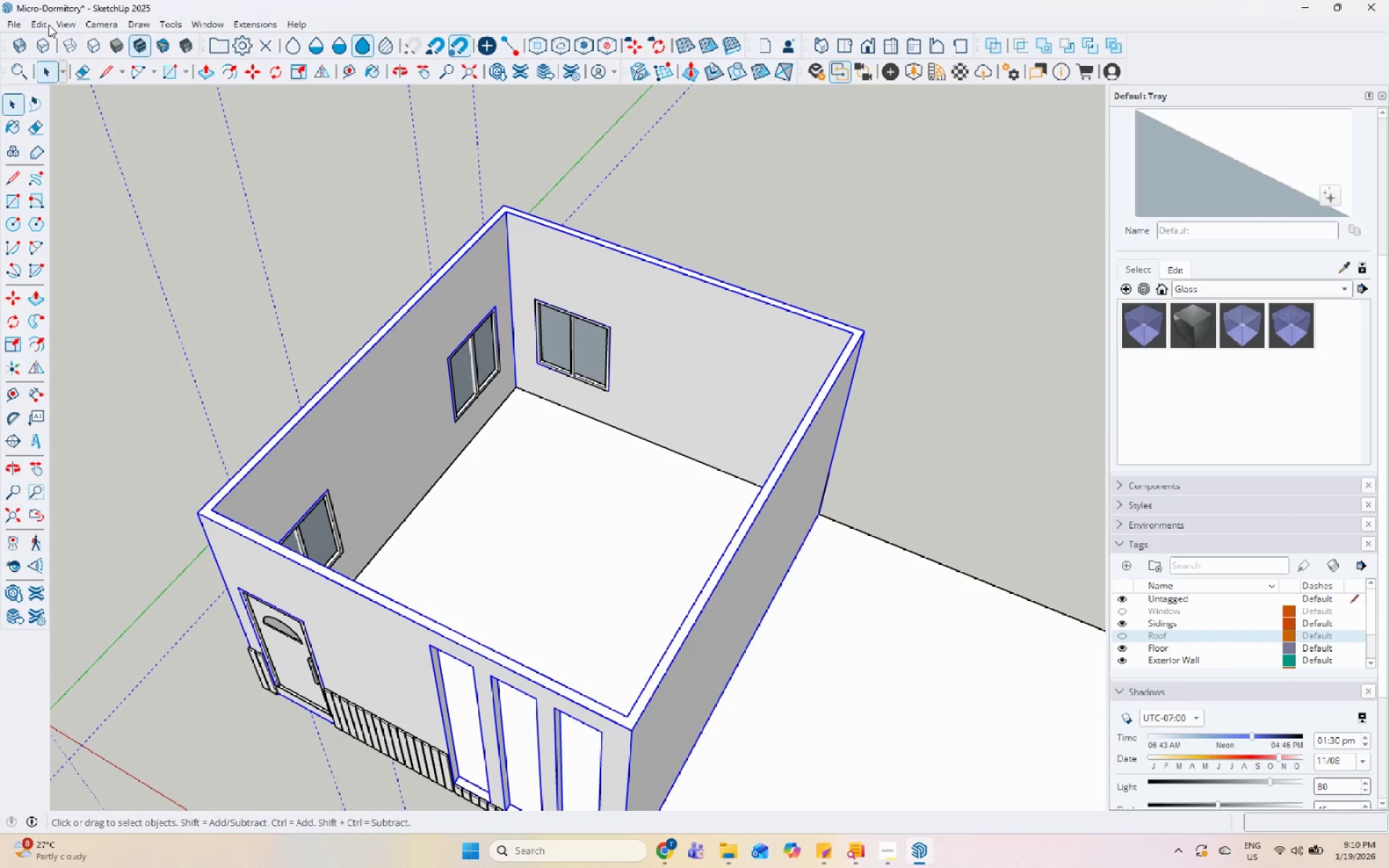 
left_click([48, 25])
 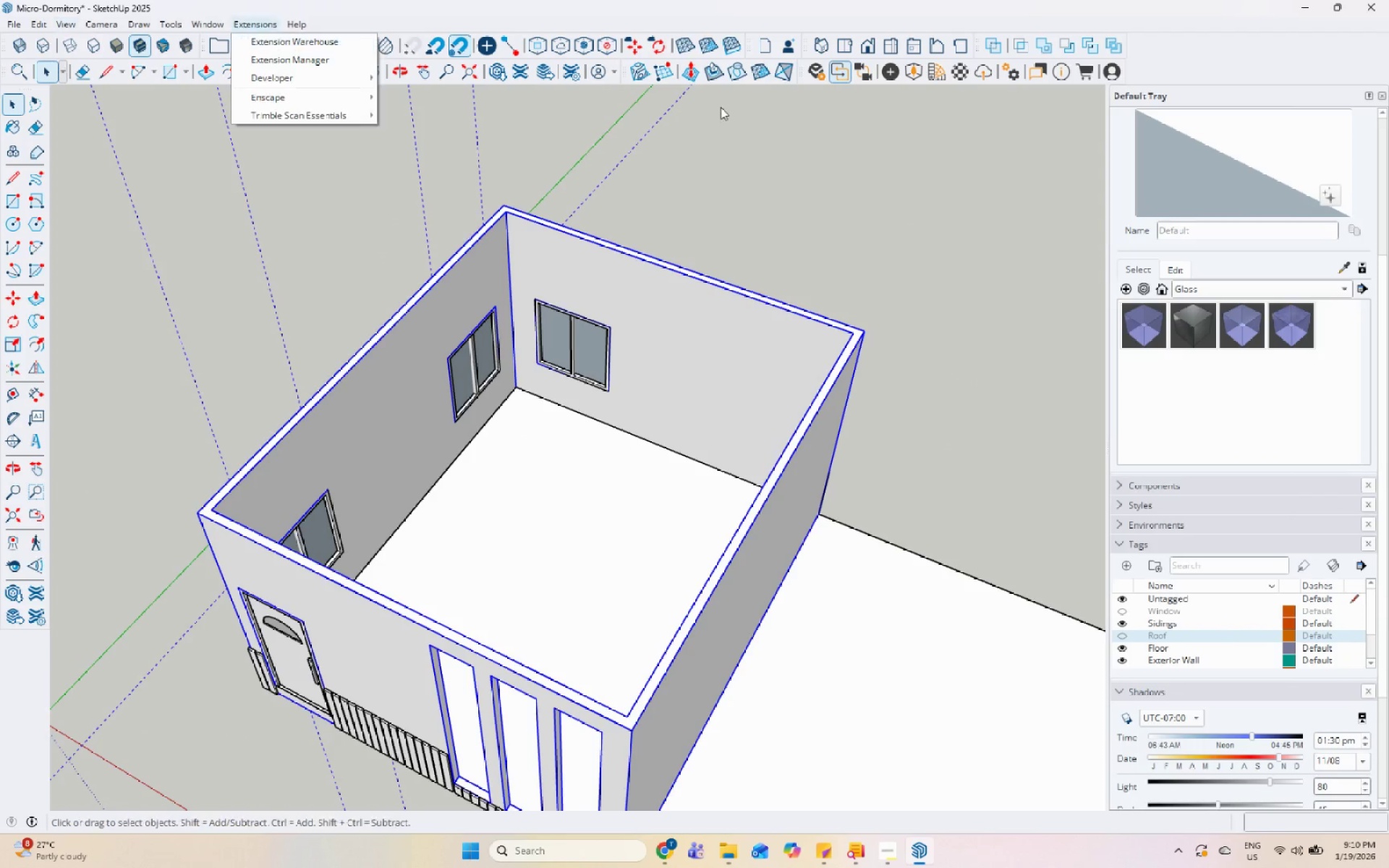 
left_click([836, 130])
 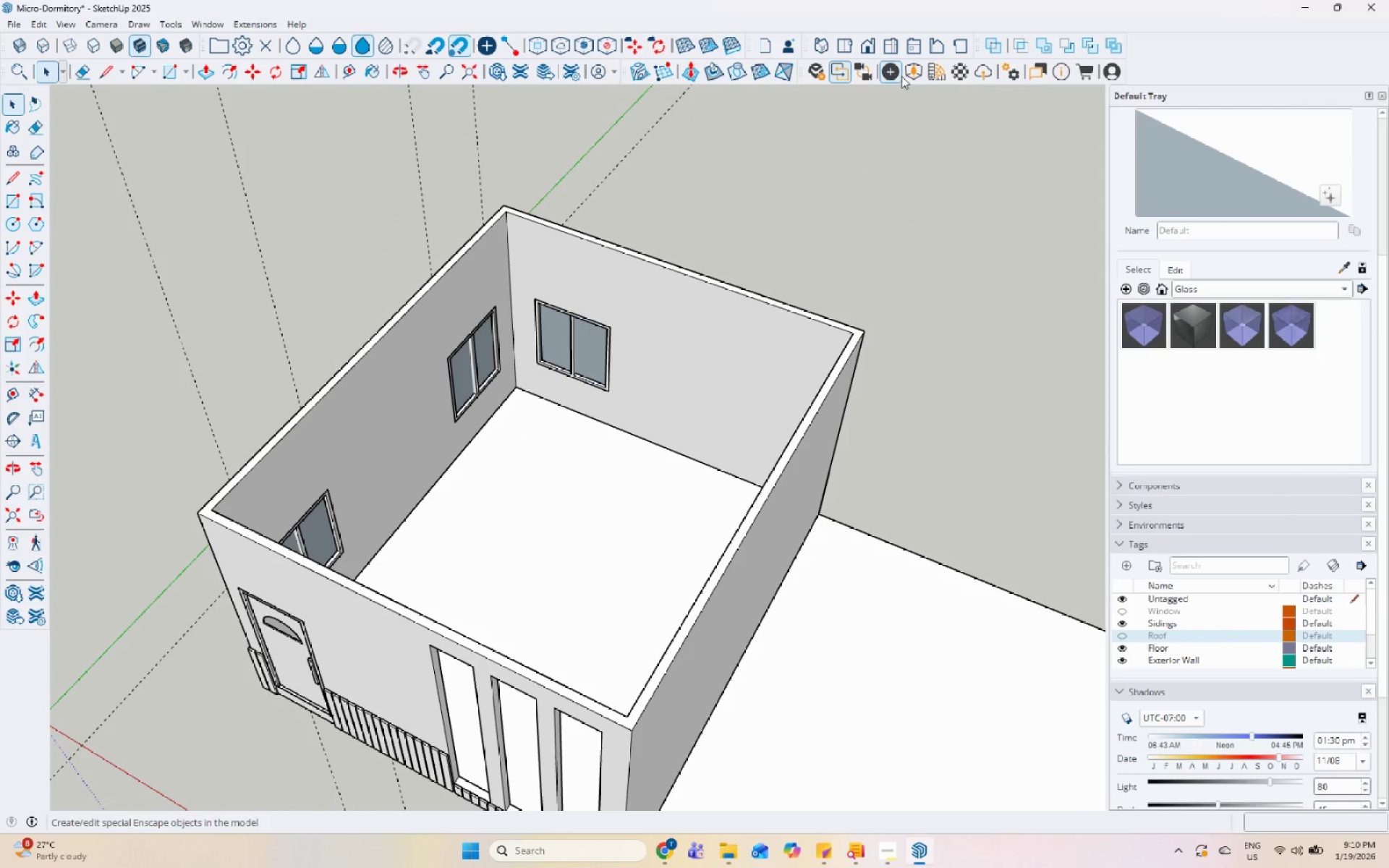 
left_click([911, 75])
 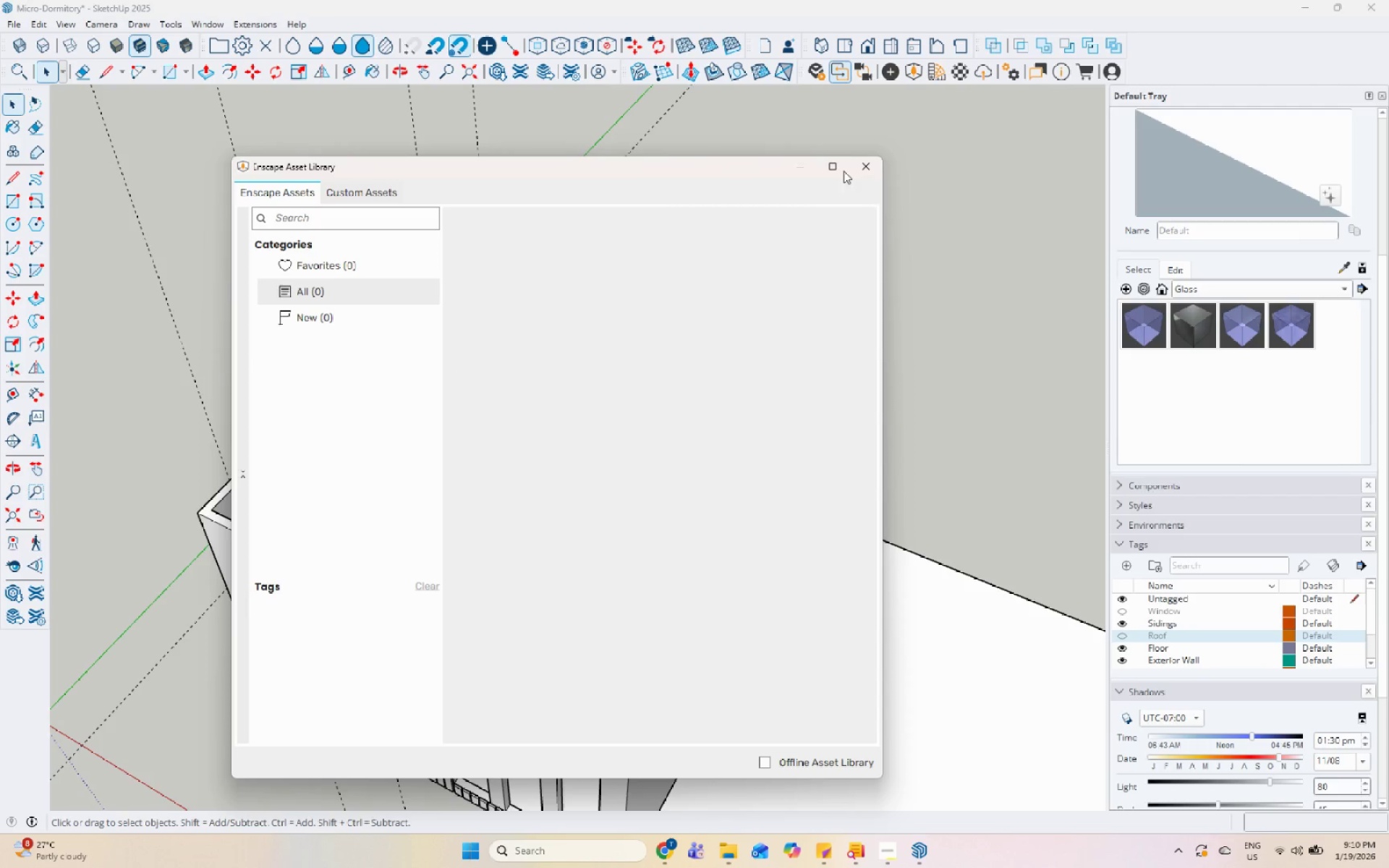 
wait(7.42)
 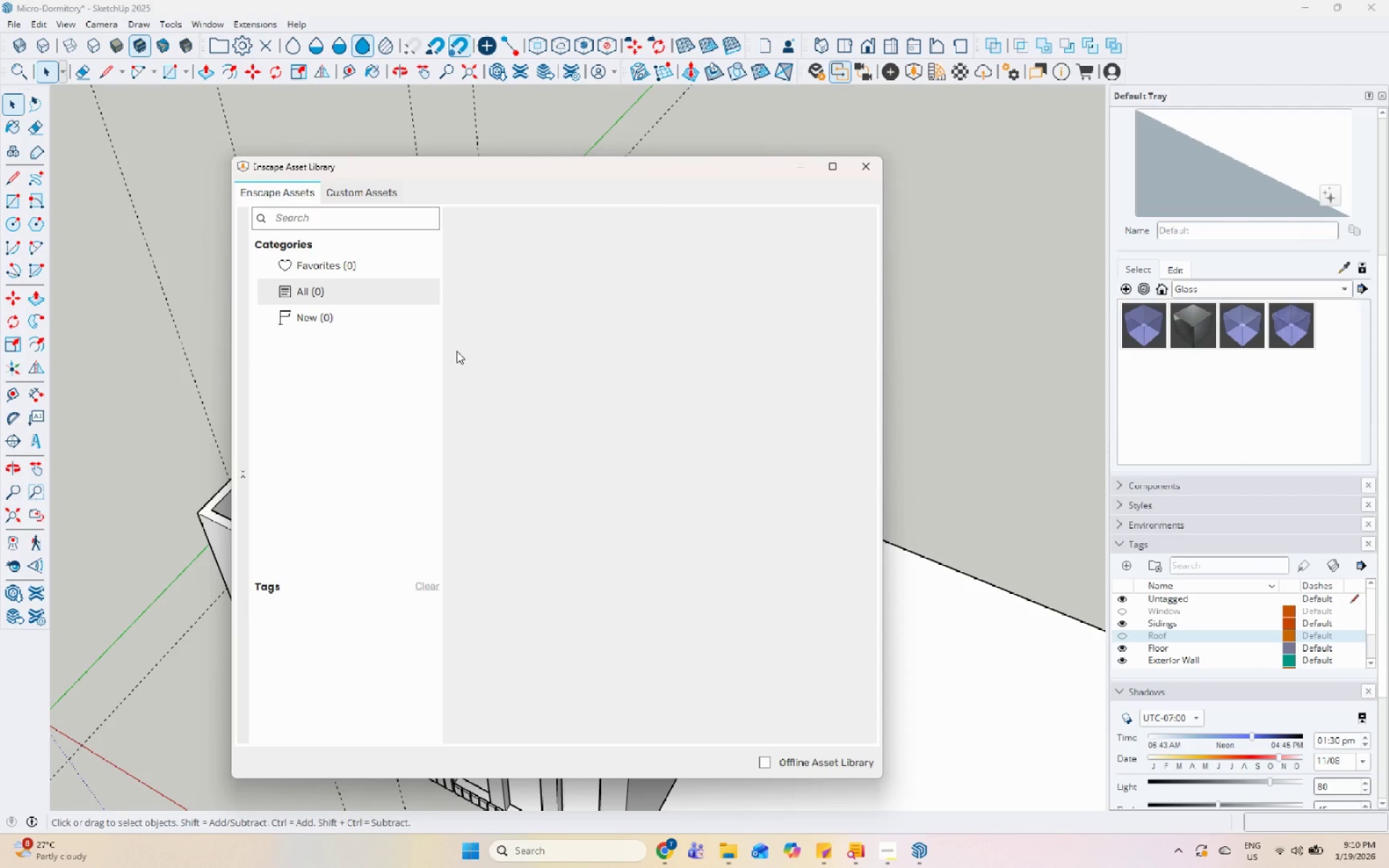 
left_click([339, 219])
 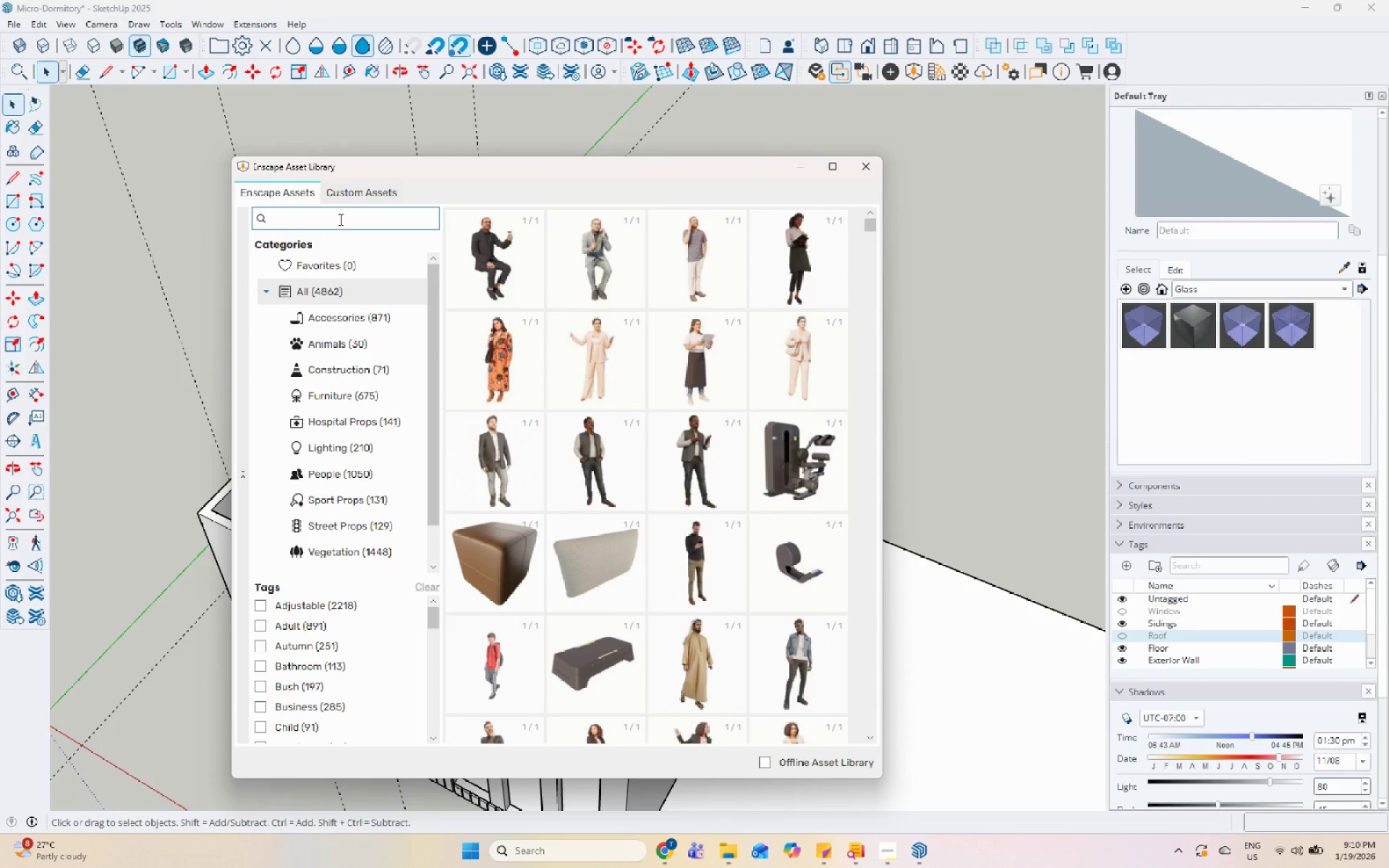 
type(bed)
 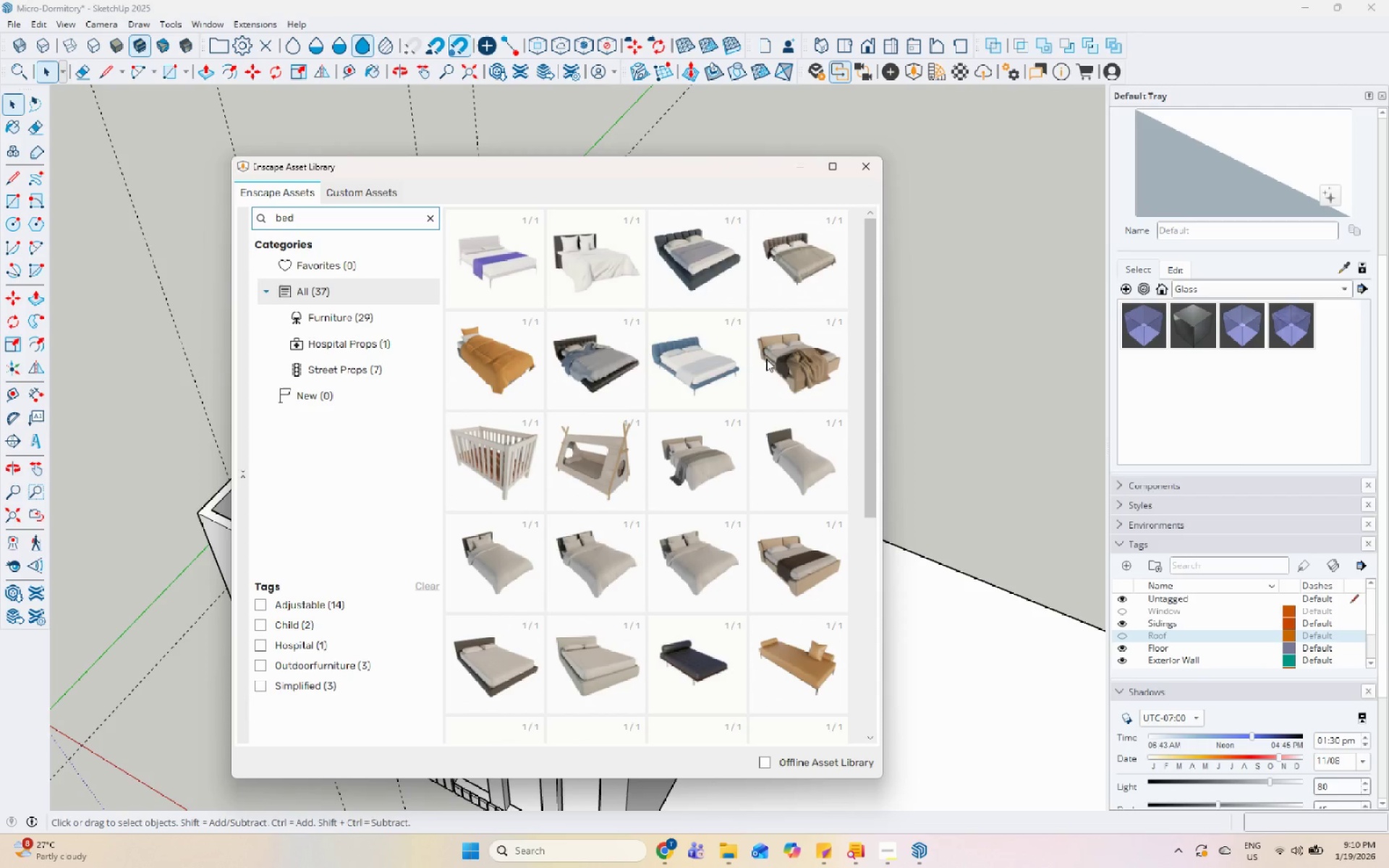 
wait(5.23)
 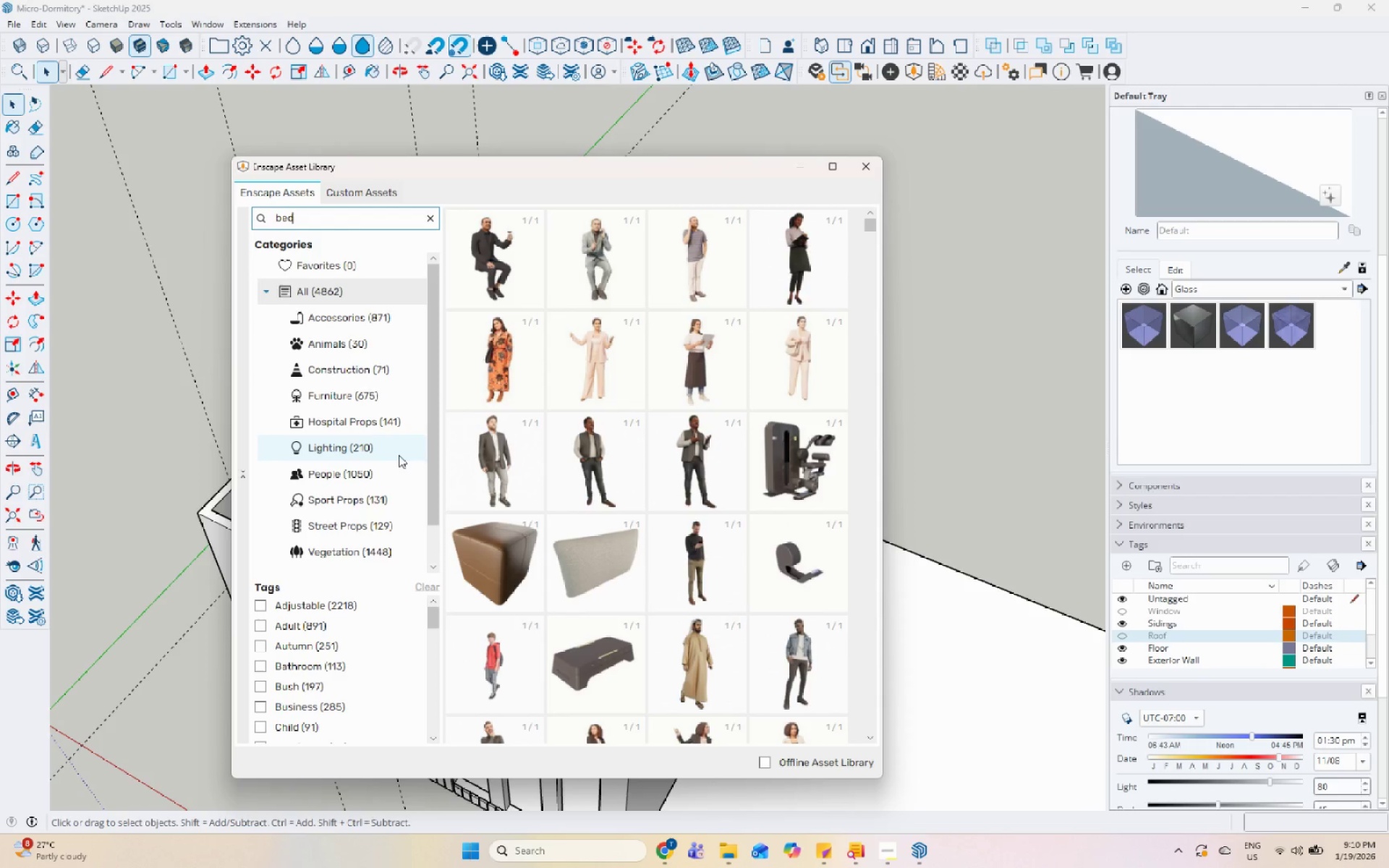 
left_click([794, 352])
 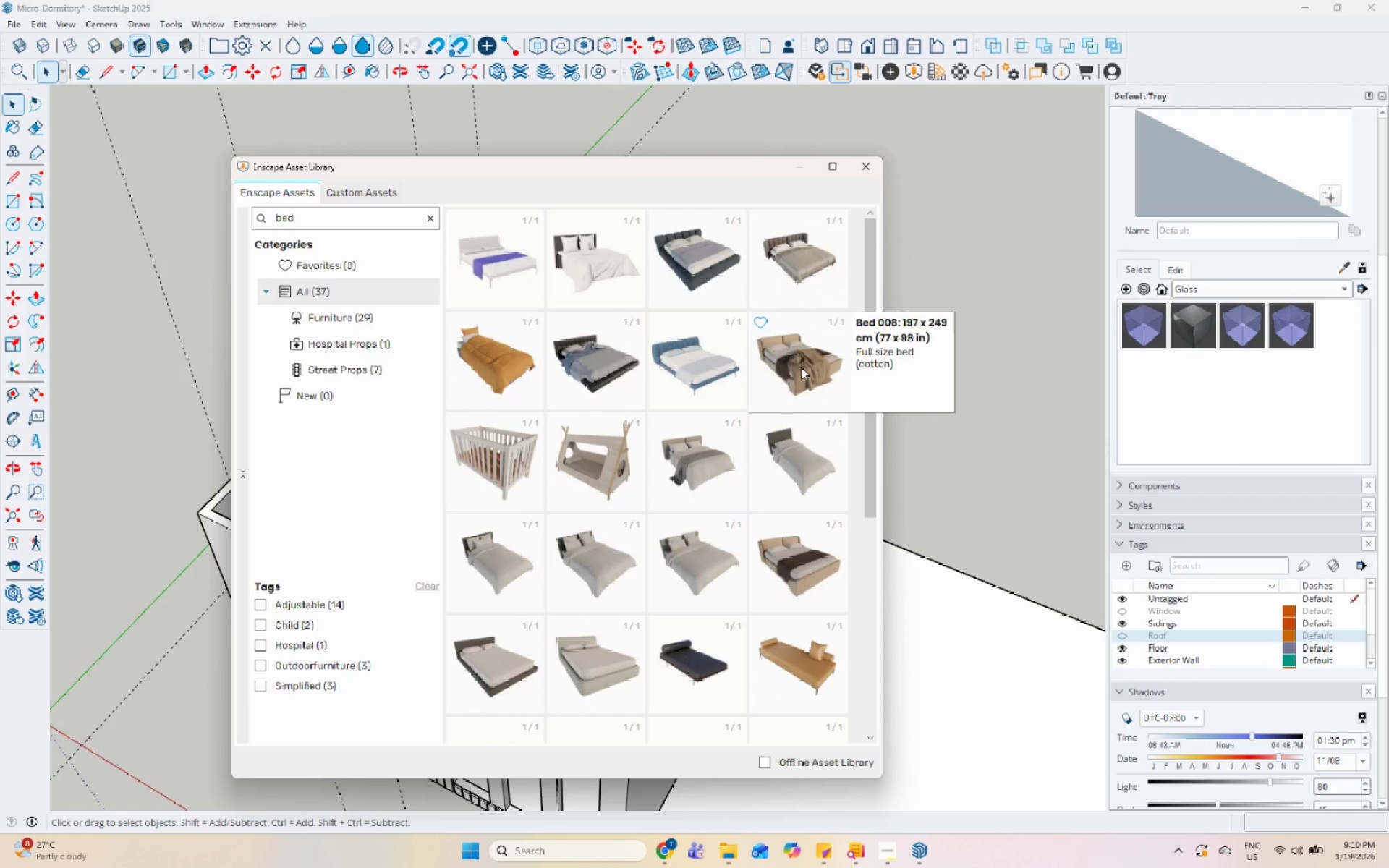 
wait(6.27)
 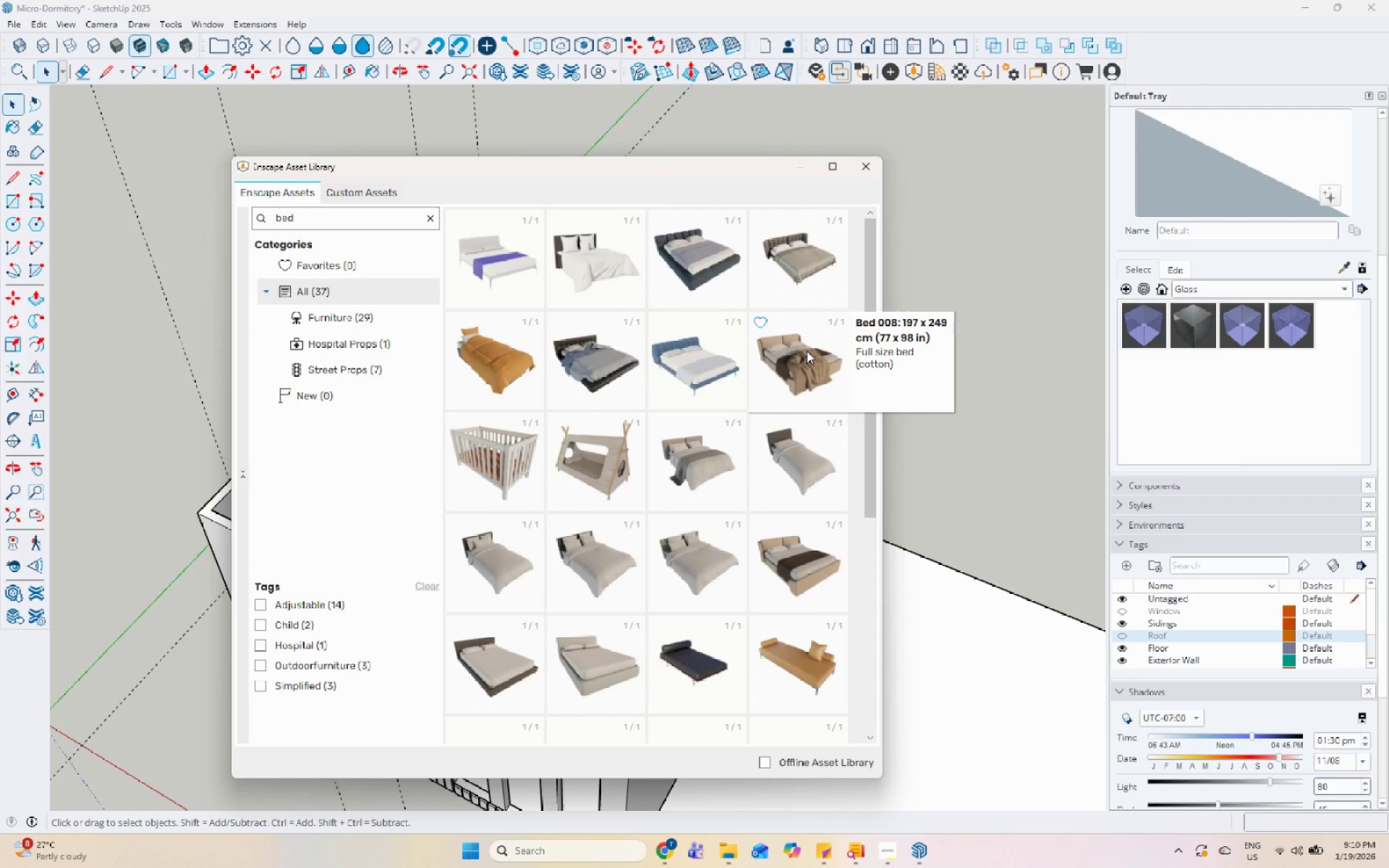 
left_click([801, 367])
 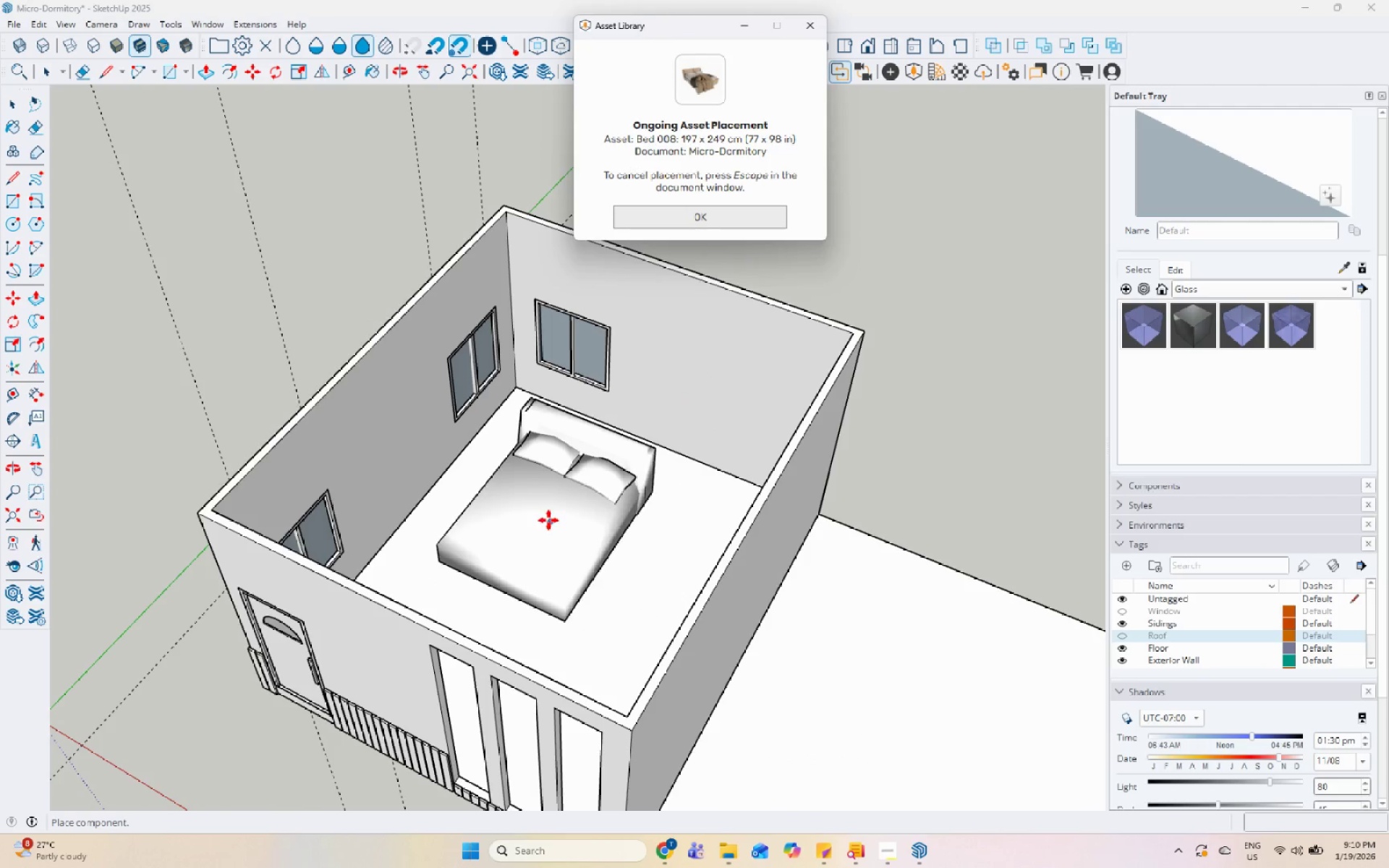 
scroll: coordinate [535, 499], scroll_direction: up, amount: 4.0
 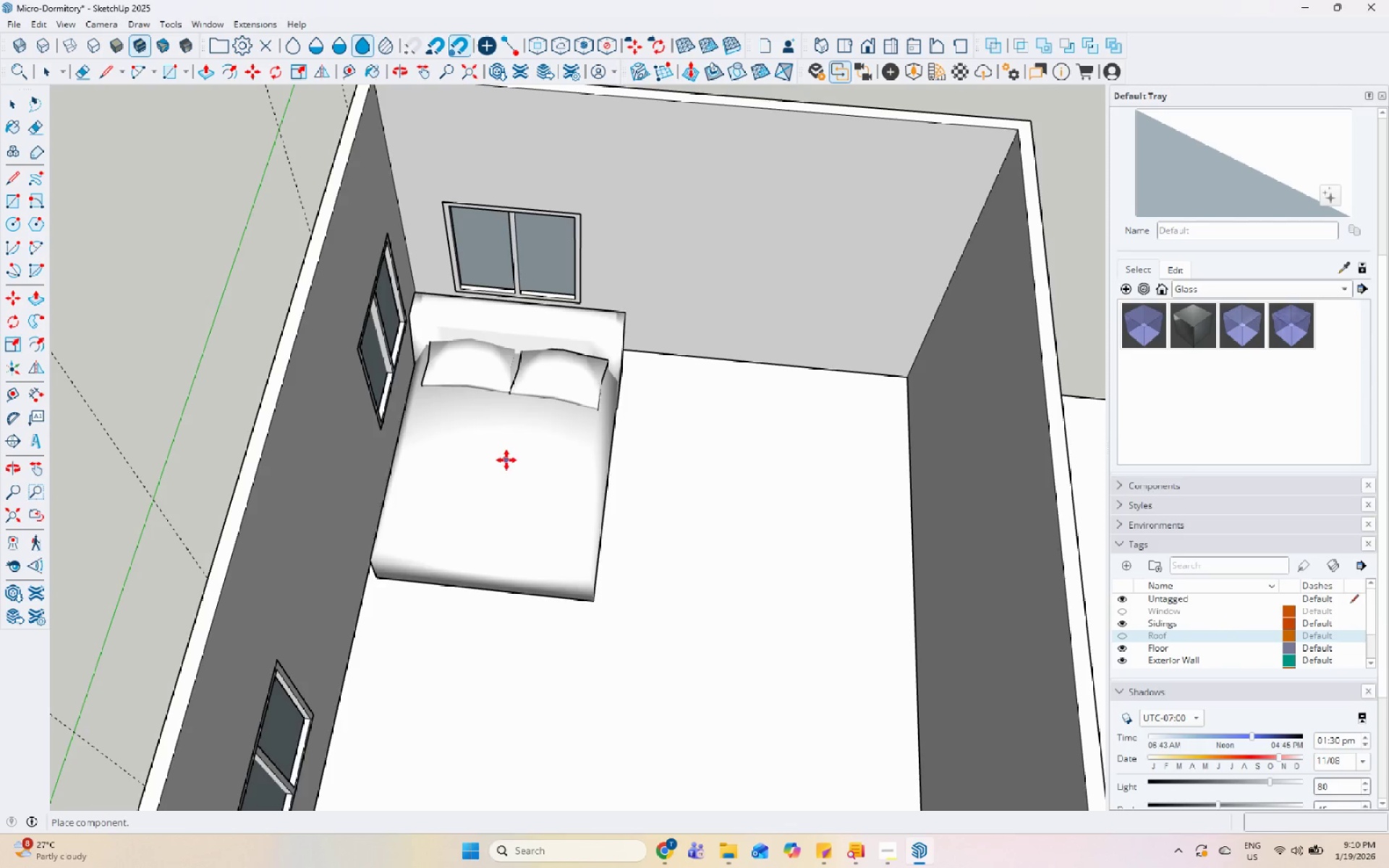 
key(Space)
 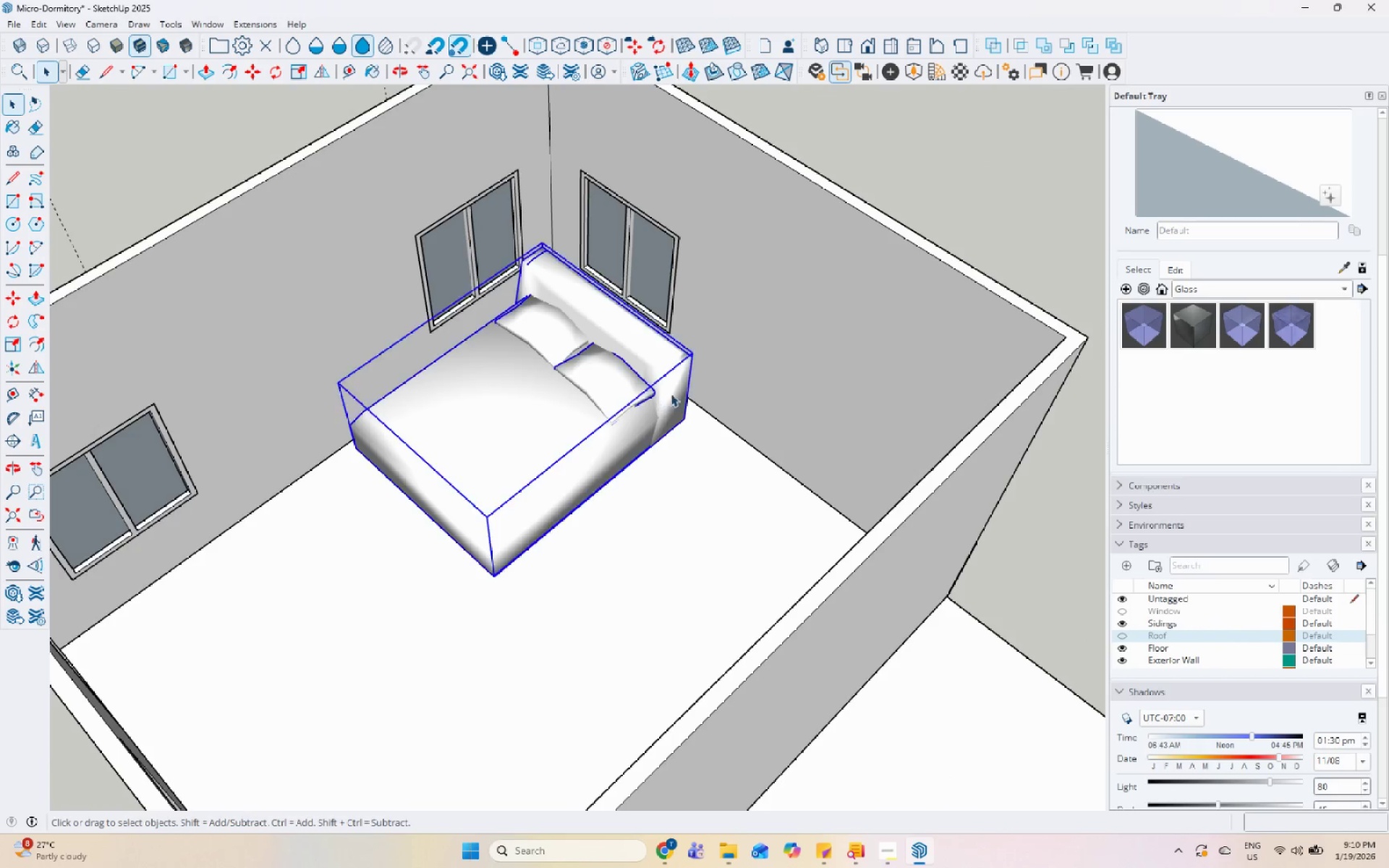 
key(M)
 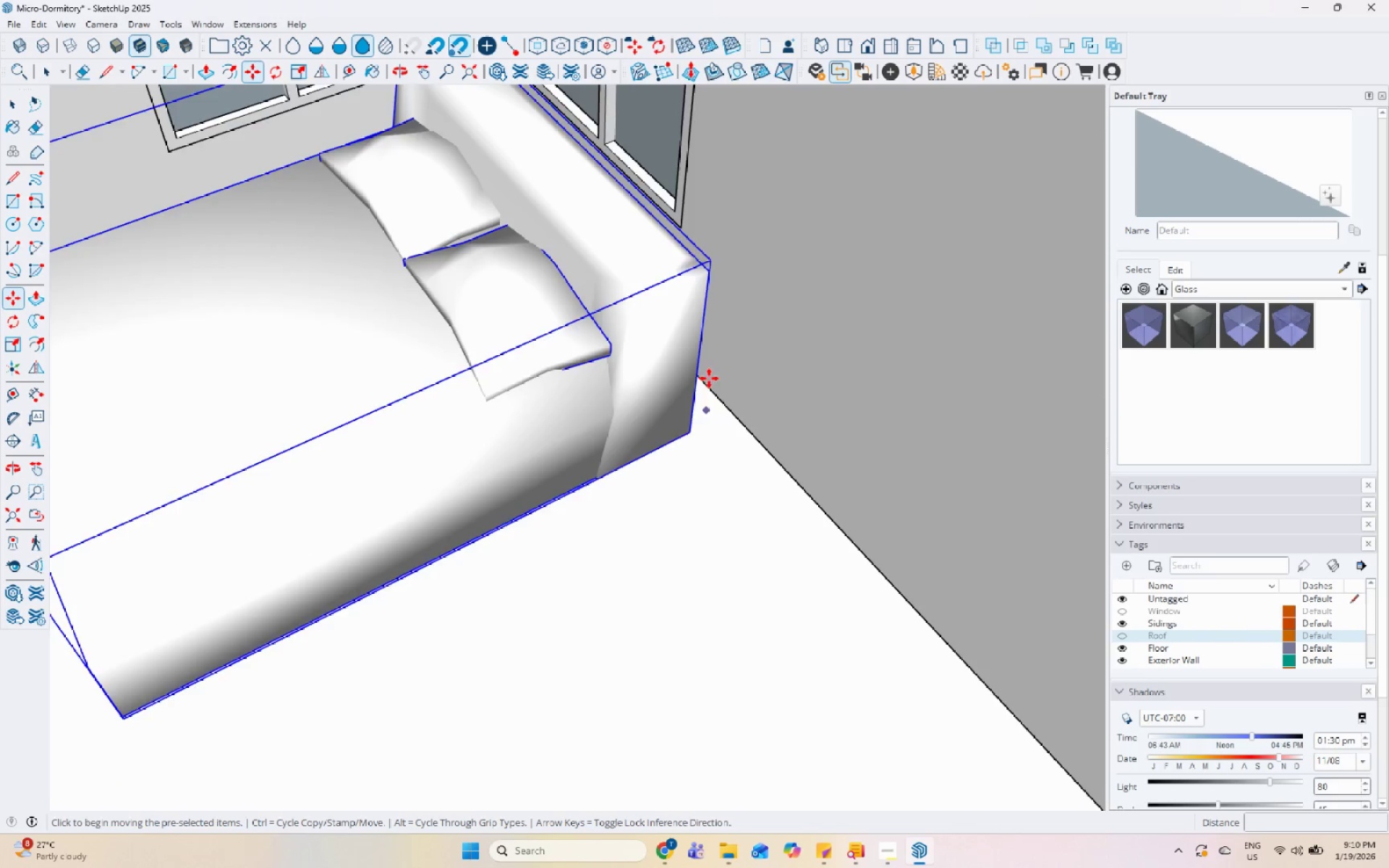 
scroll: coordinate [790, 492], scroll_direction: up, amount: 13.0
 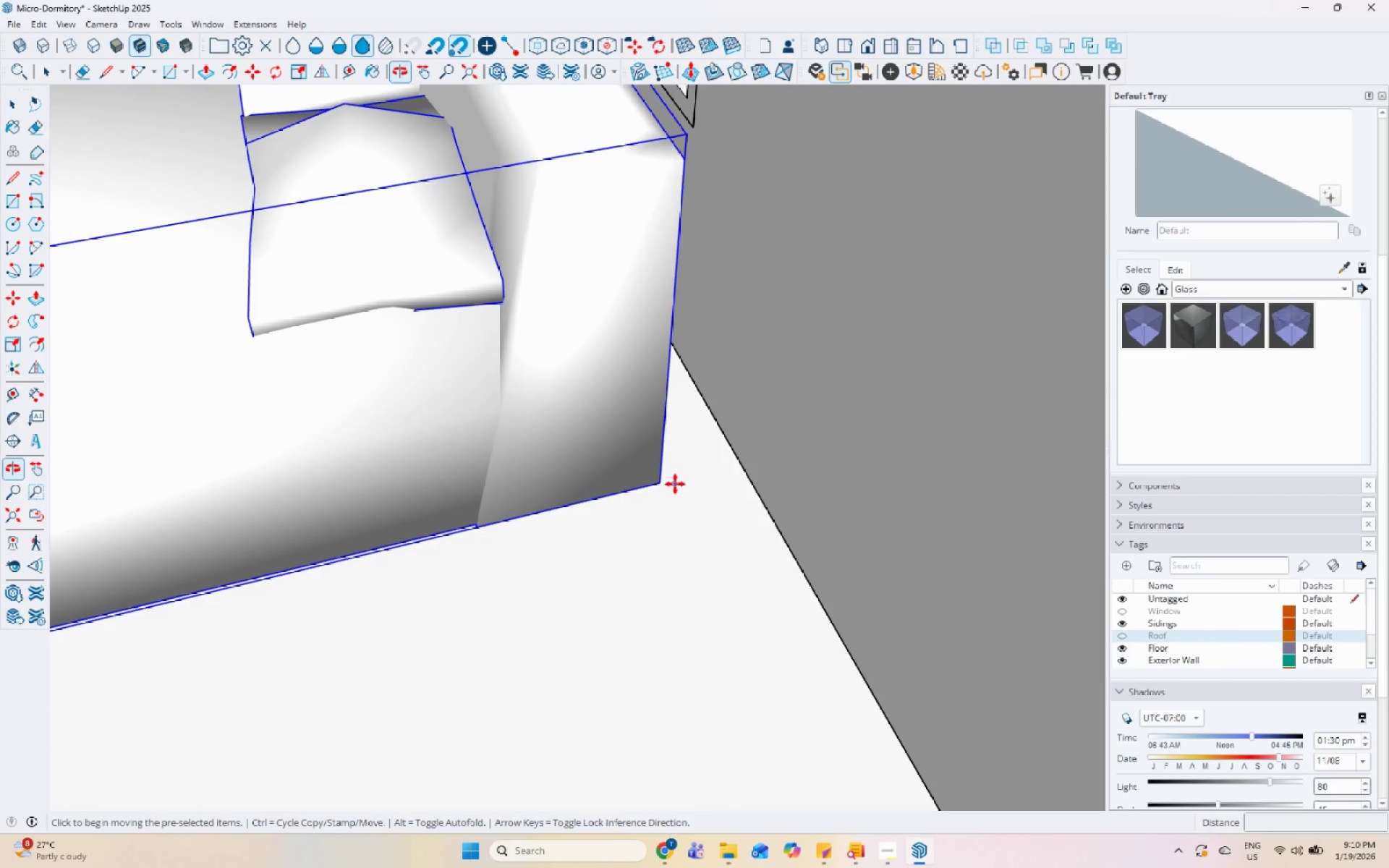 
left_click([665, 484])
 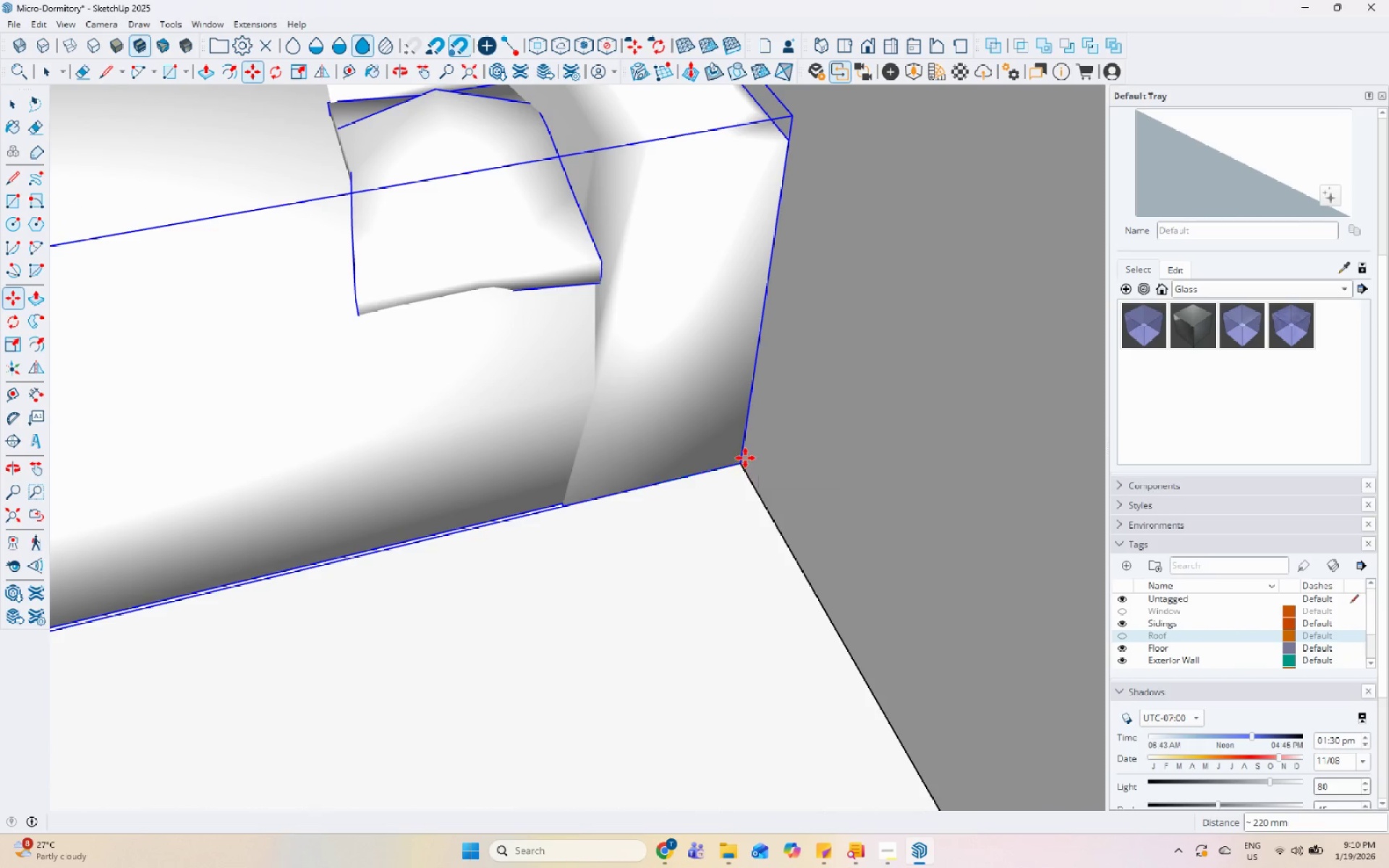 
scroll: coordinate [900, 592], scroll_direction: down, amount: 12.0
 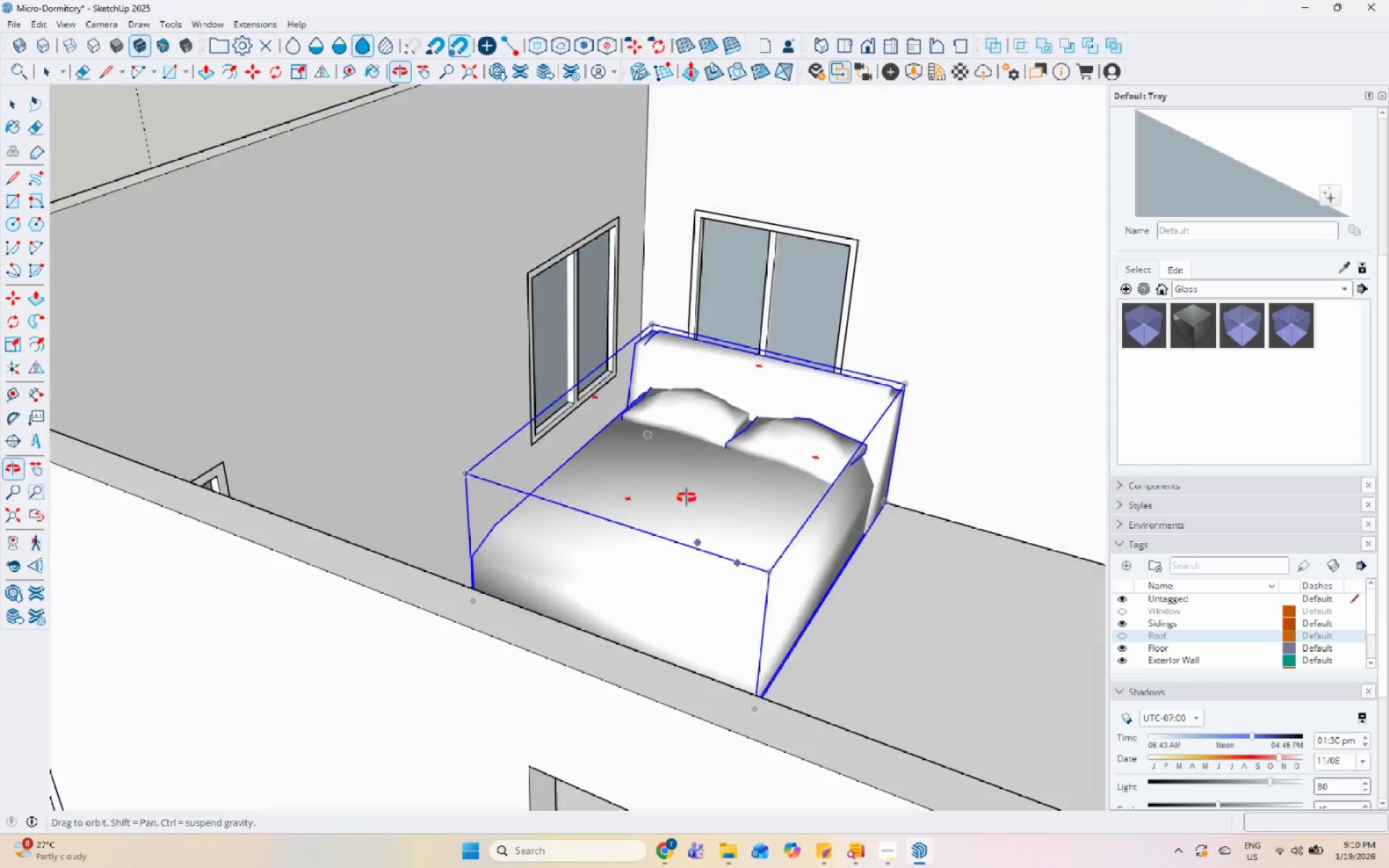 
key(Space)
 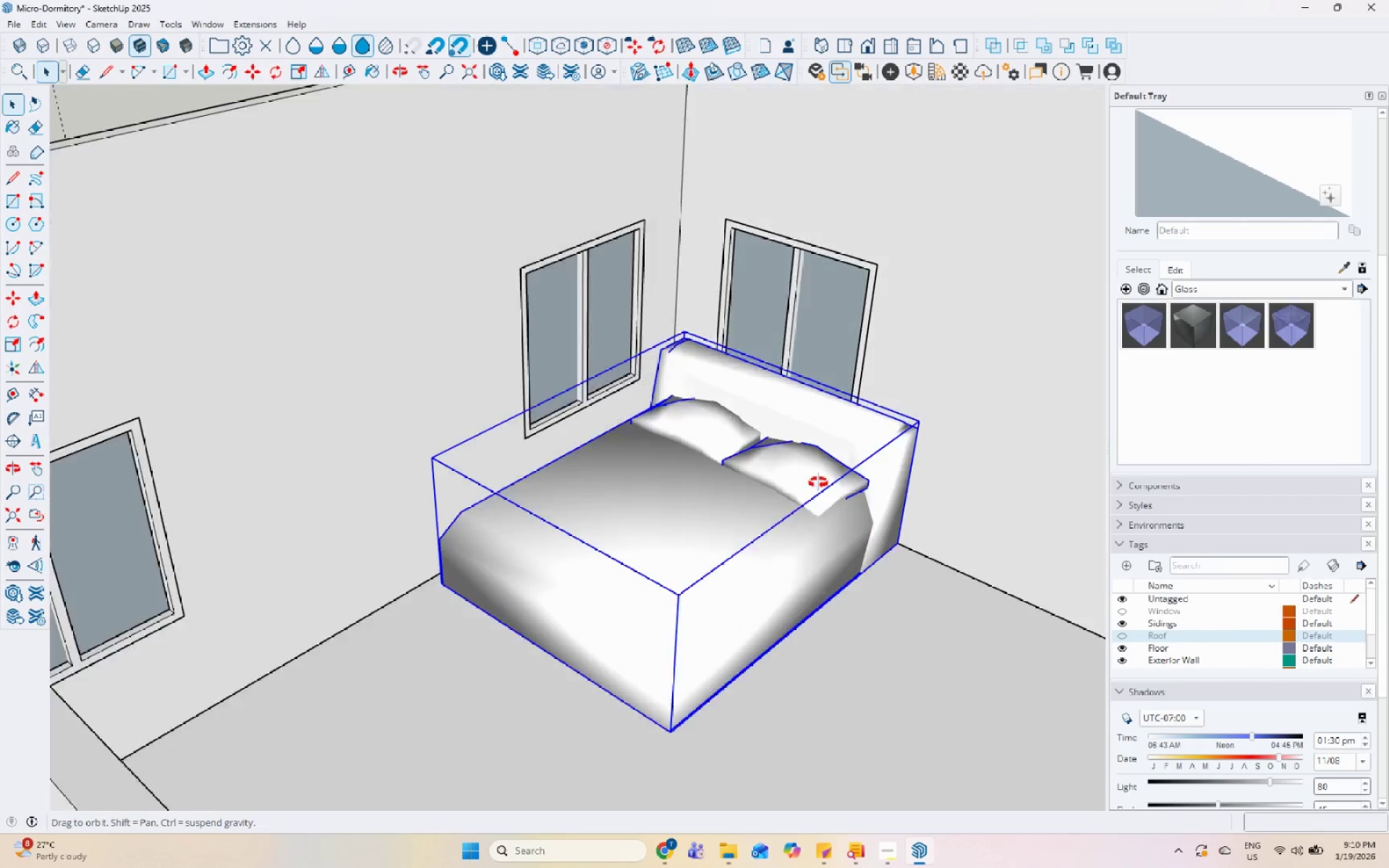 
left_click([817, 333])
 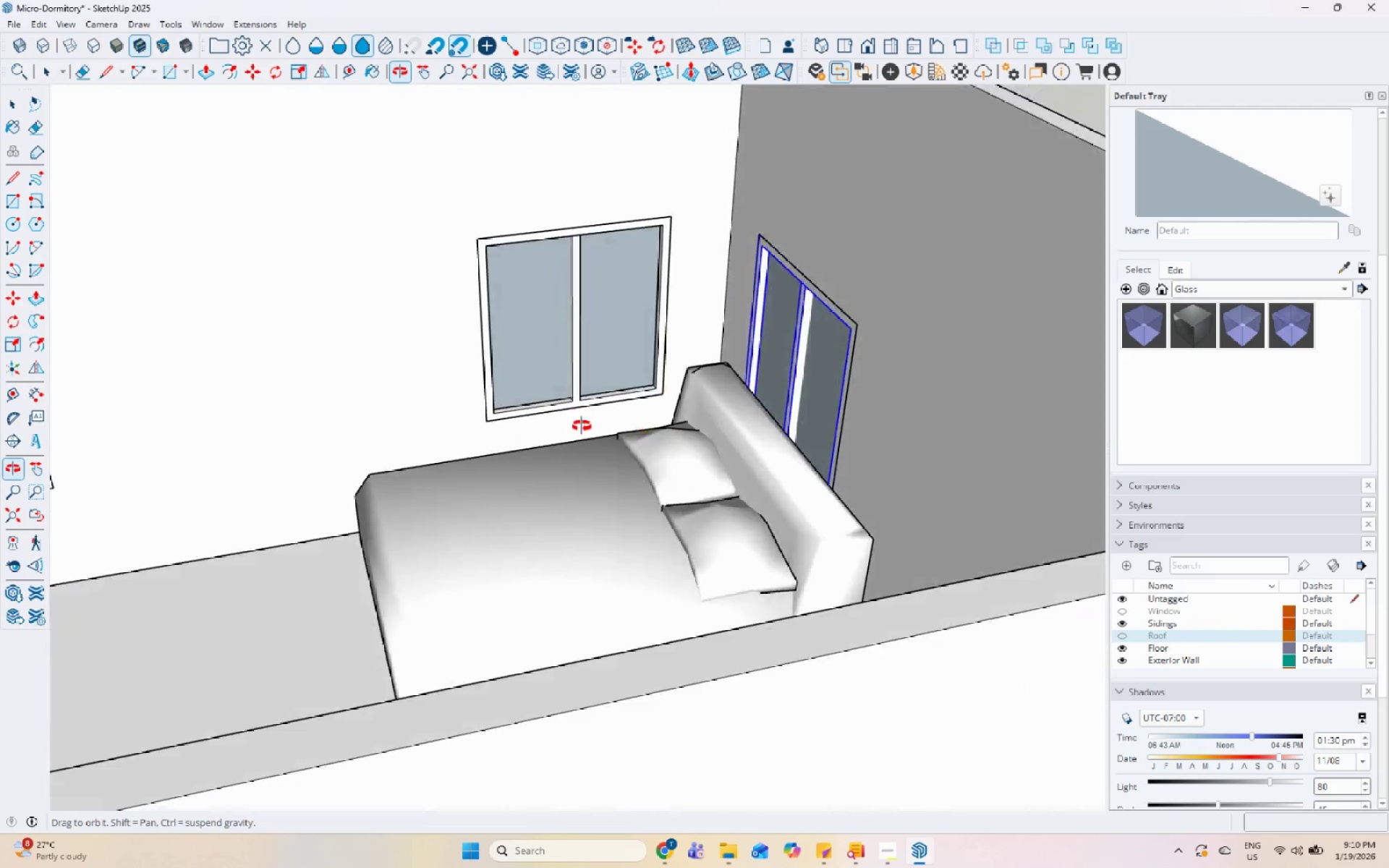 
scroll: coordinate [803, 401], scroll_direction: up, amount: 1.0
 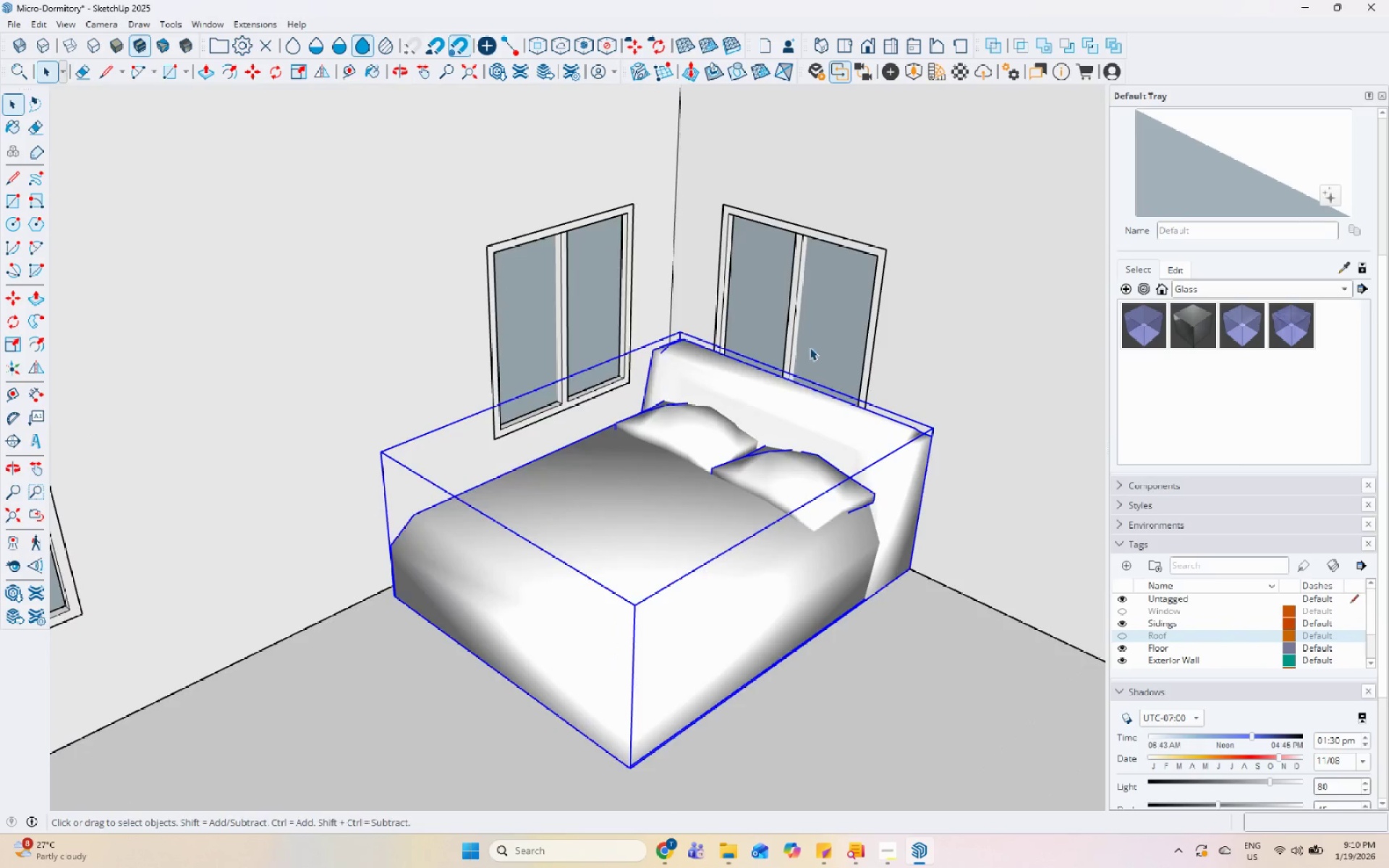 
scroll: coordinate [413, 385], scroll_direction: down, amount: 8.0
 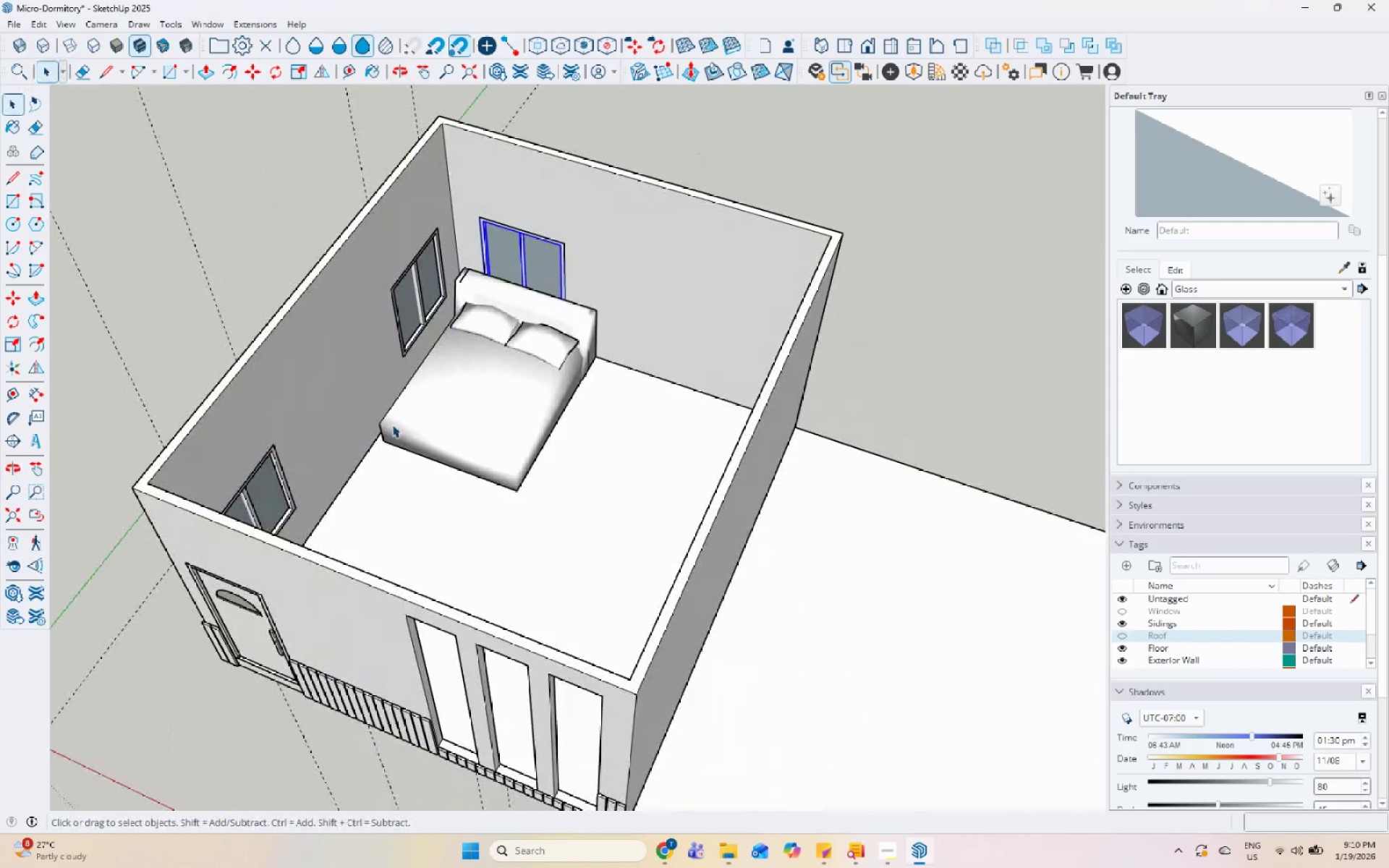 
scroll: coordinate [318, 355], scroll_direction: up, amount: 5.0
 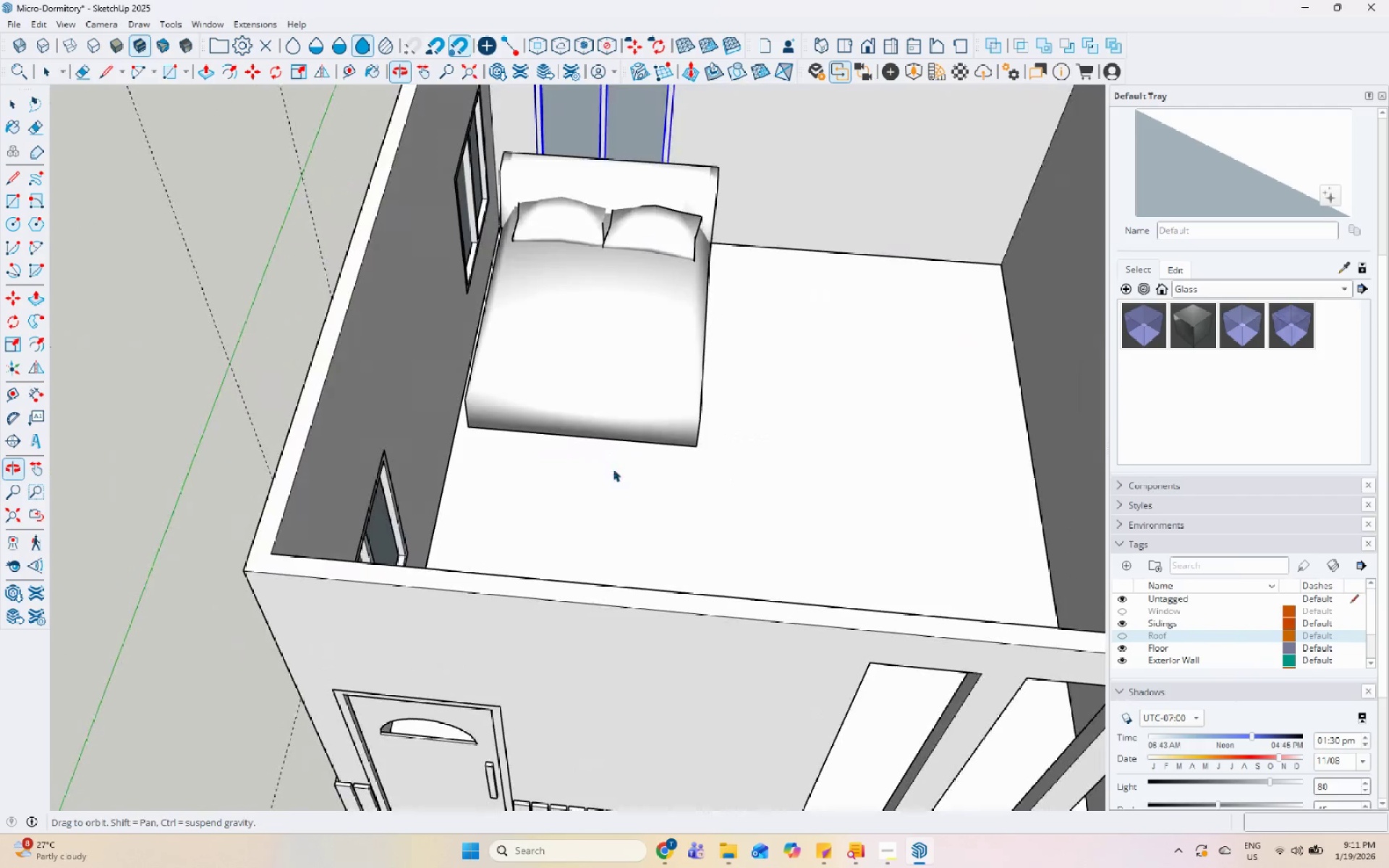 
left_click([611, 350])
 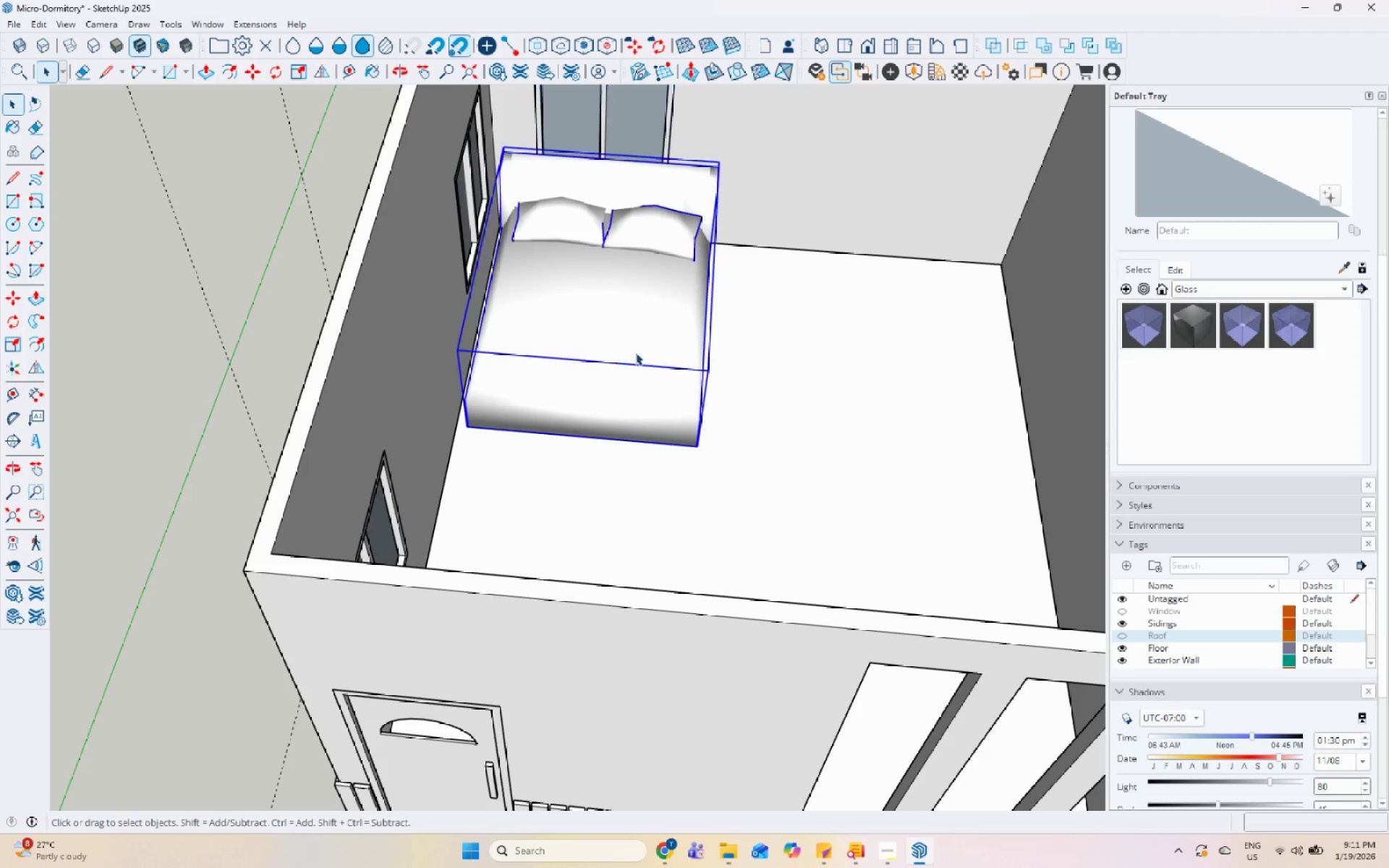 
scroll: coordinate [632, 375], scroll_direction: down, amount: 5.0
 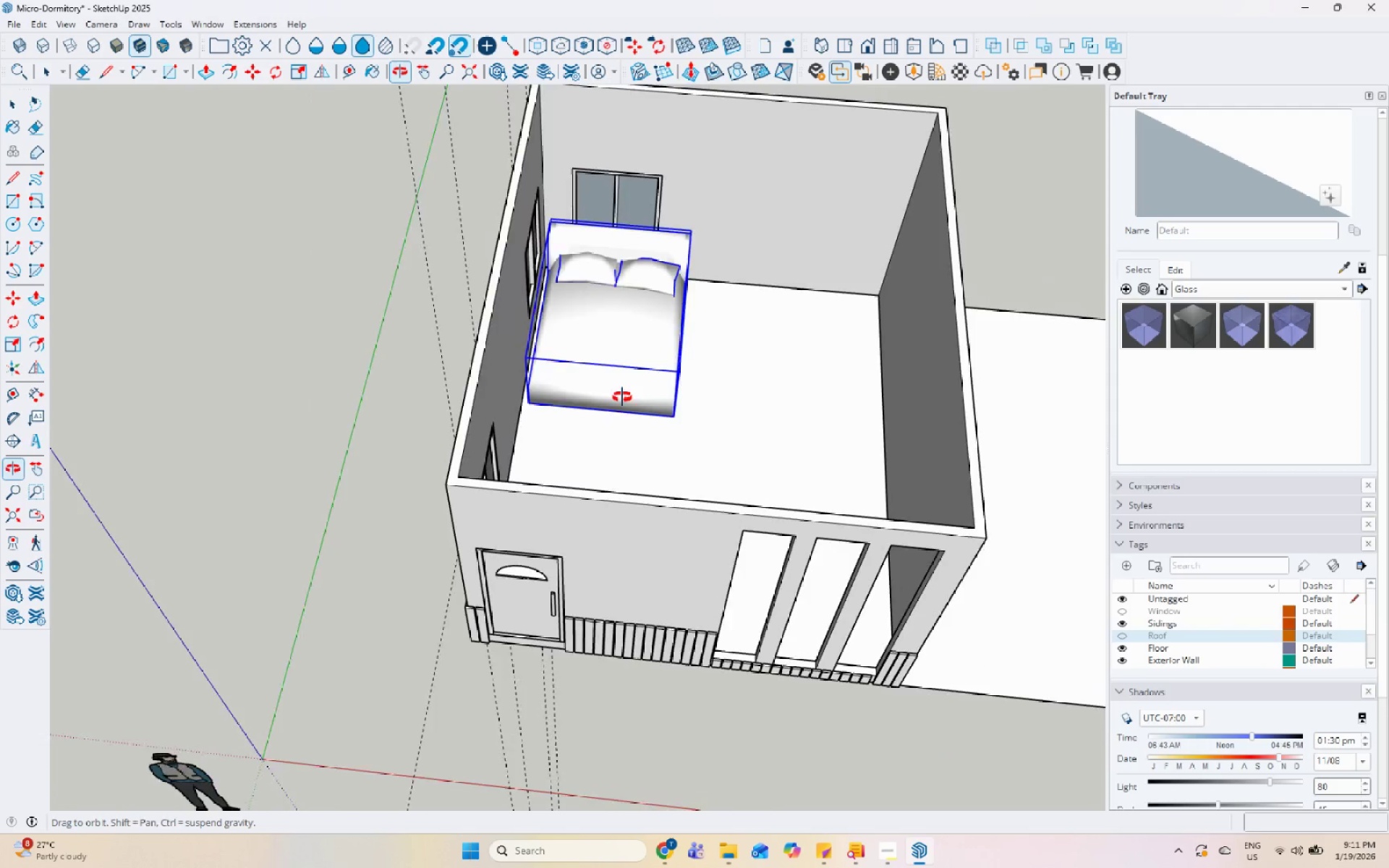 
scroll: coordinate [553, 359], scroll_direction: up, amount: 5.0
 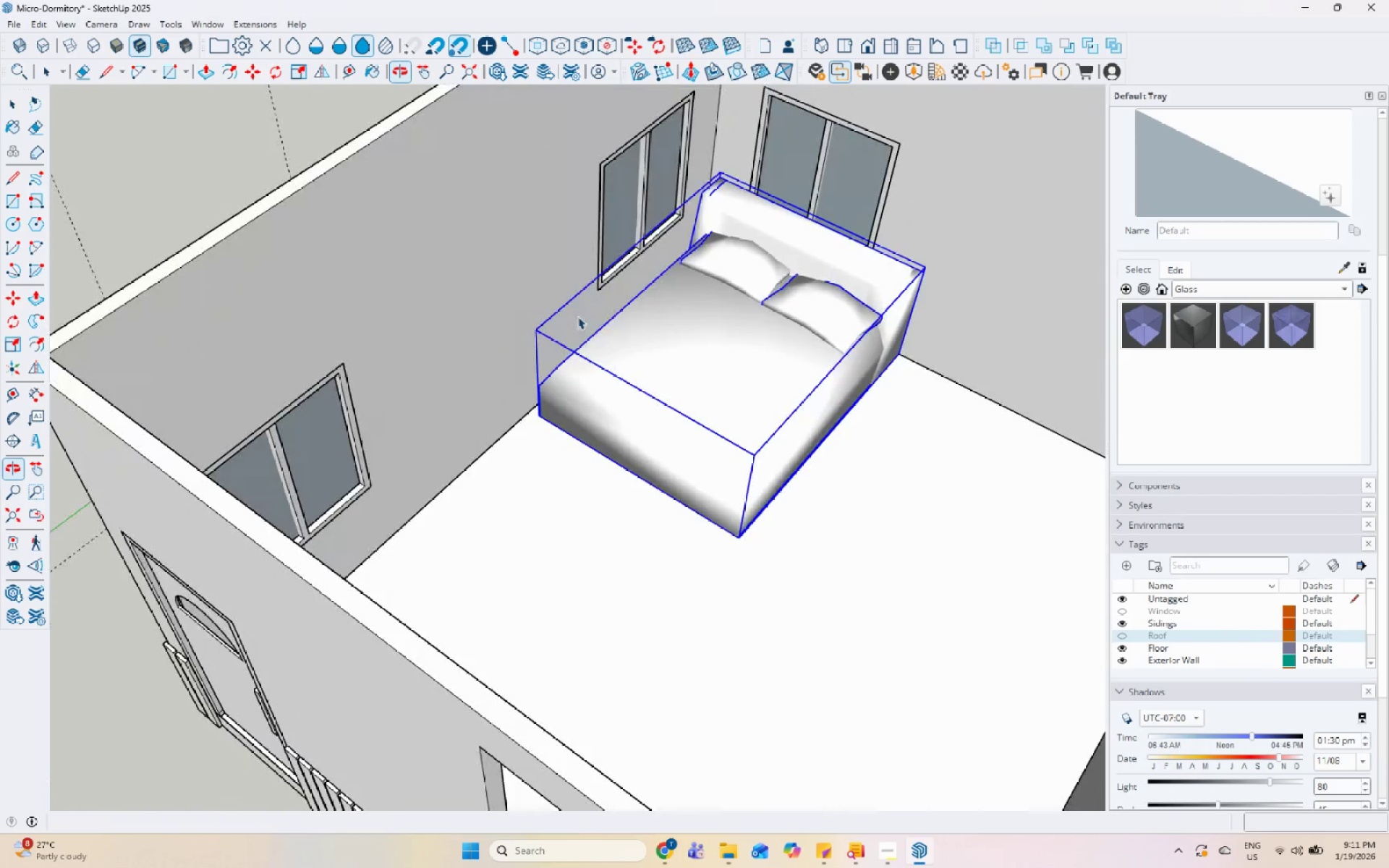 
scroll: coordinate [577, 316], scroll_direction: down, amount: 3.0
 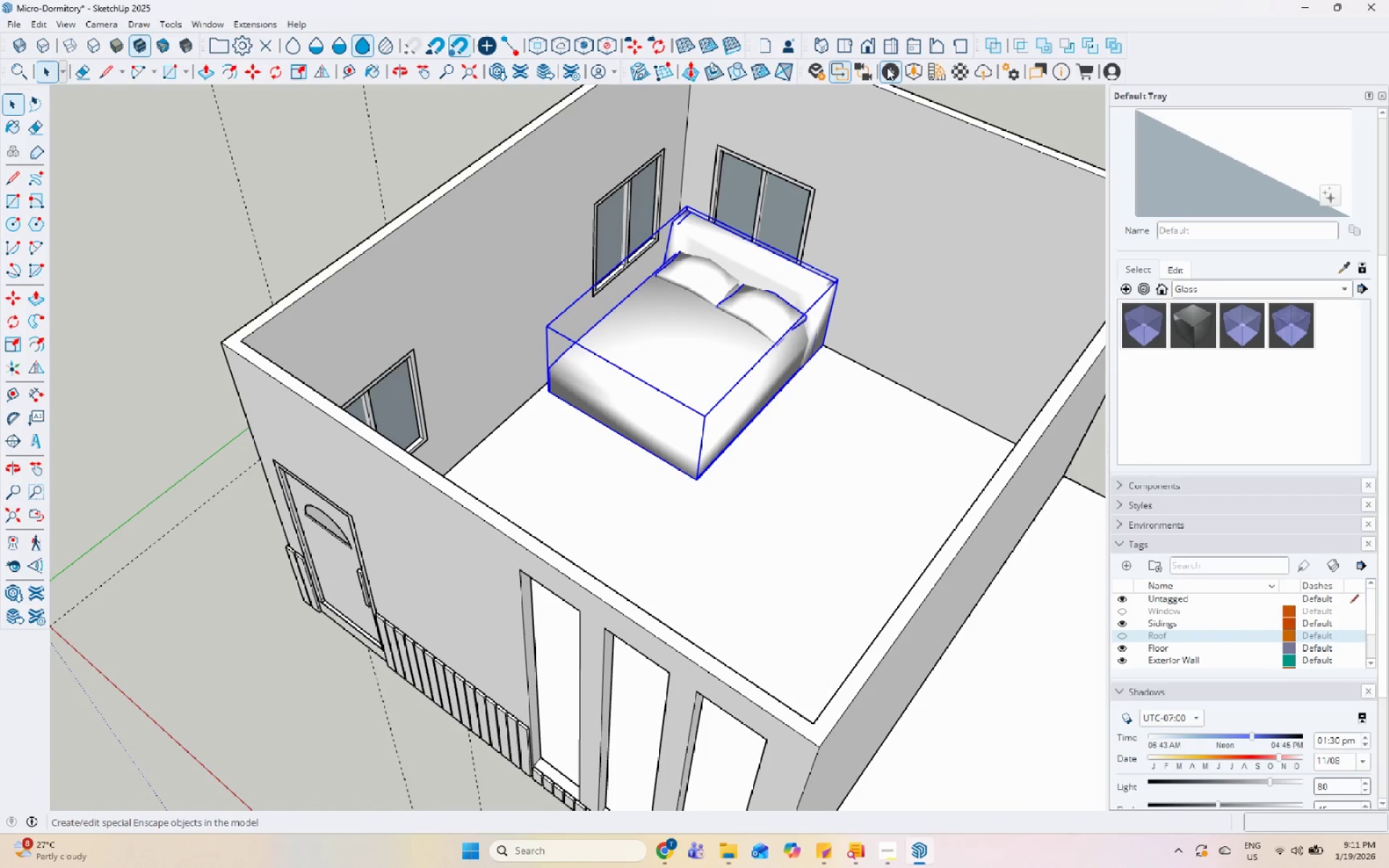 
left_click([916, 69])
 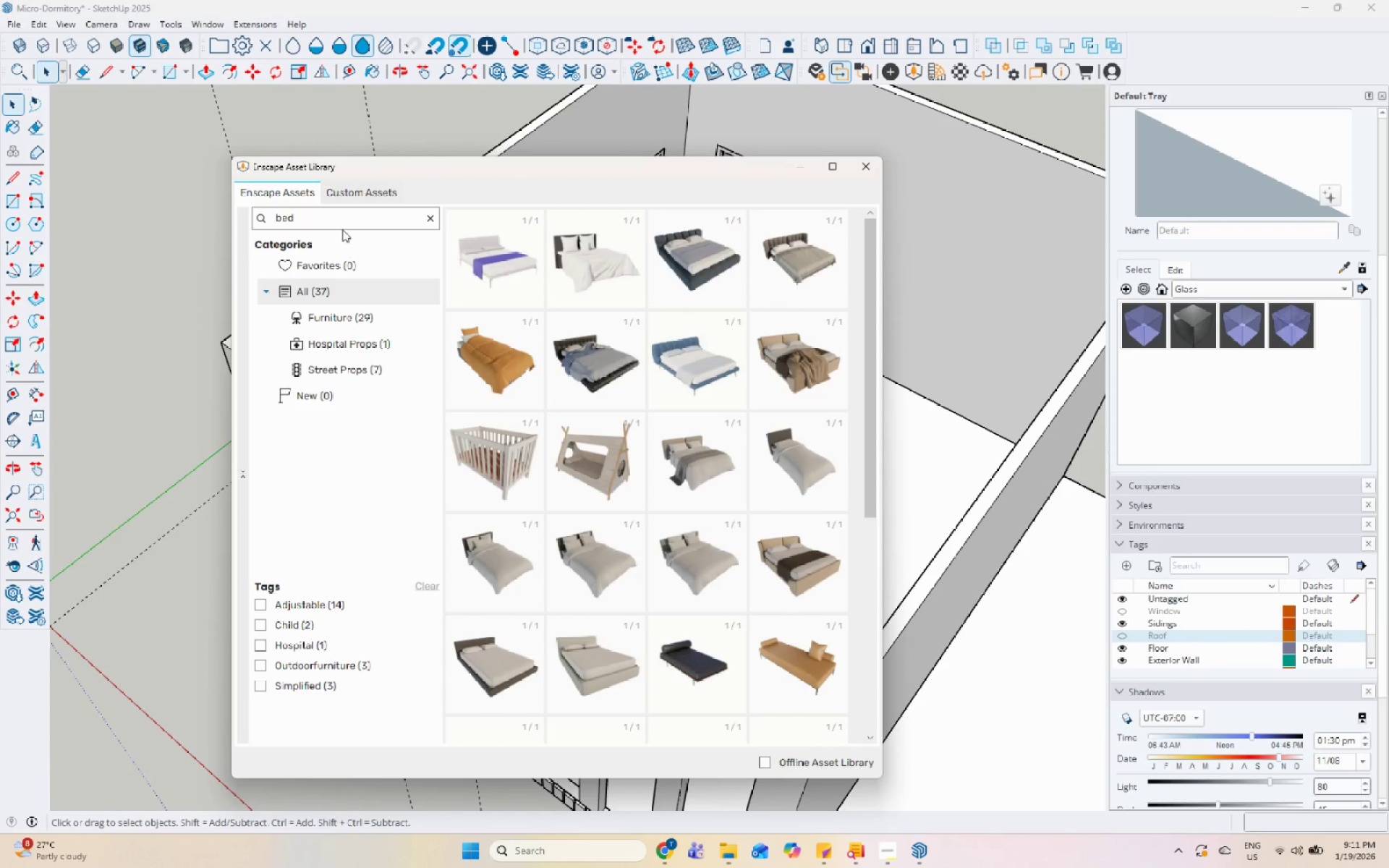 
double_click([352, 218])
 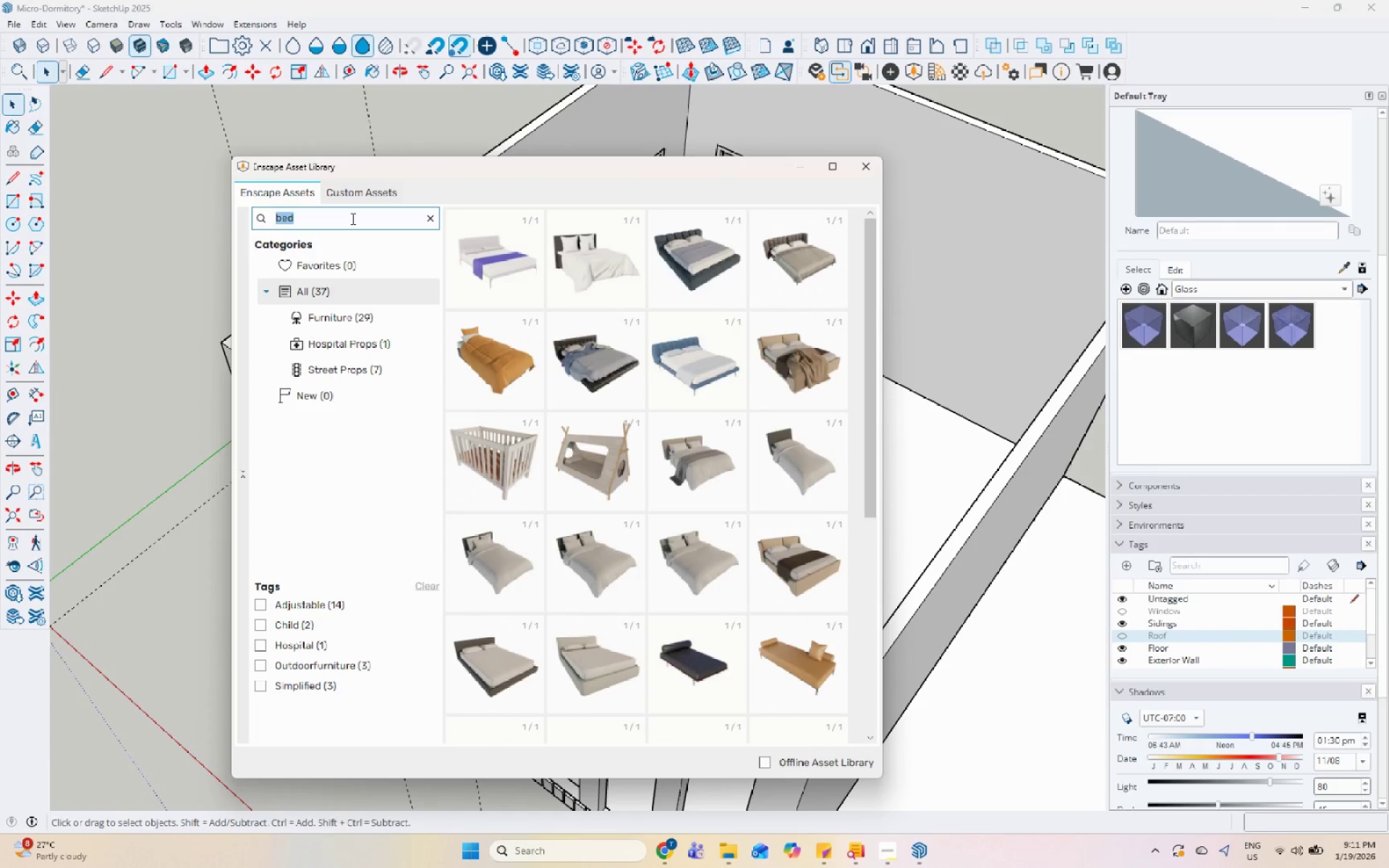 
type(carpet)
 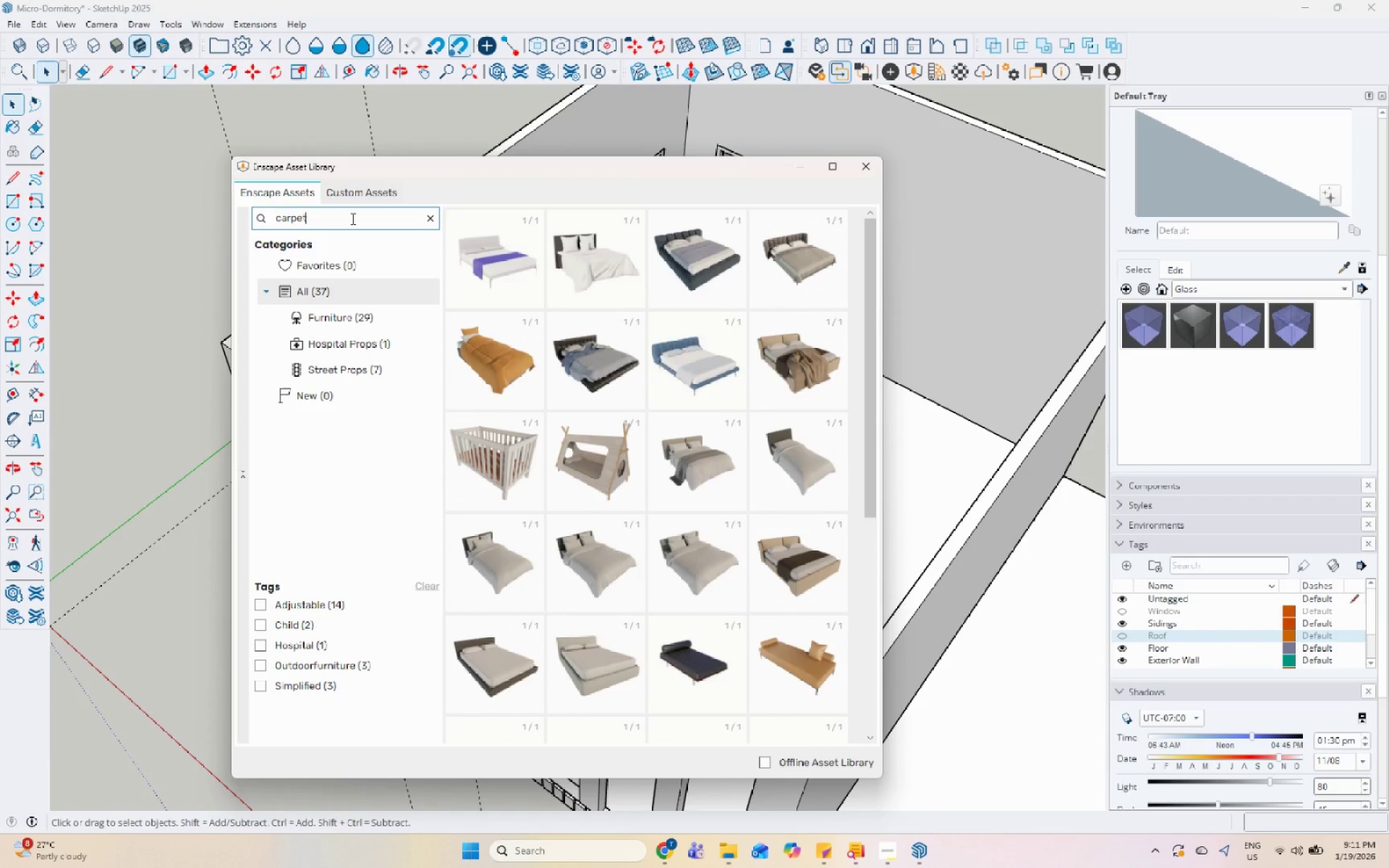 
key(Enter)
 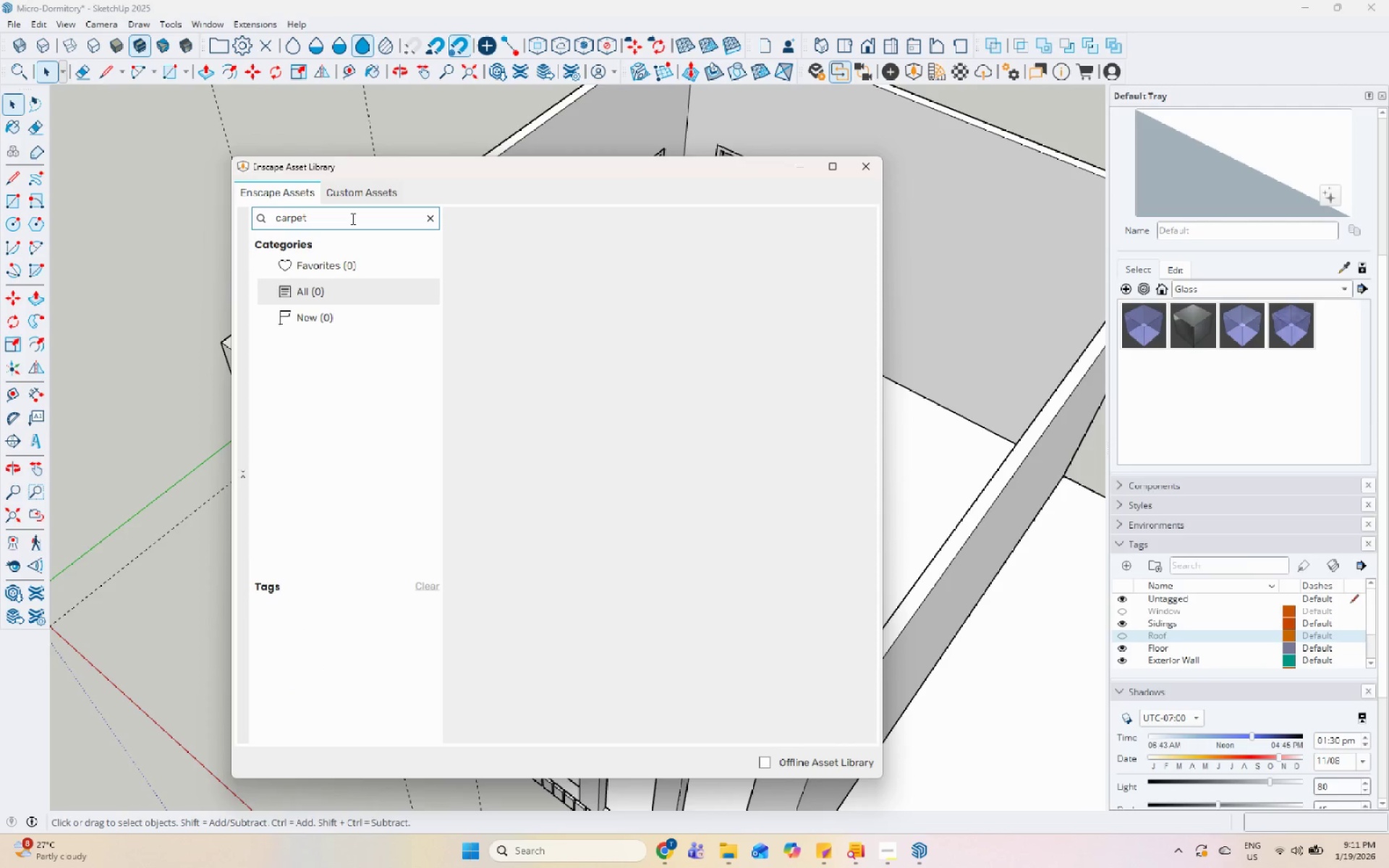 
wait(7.64)
 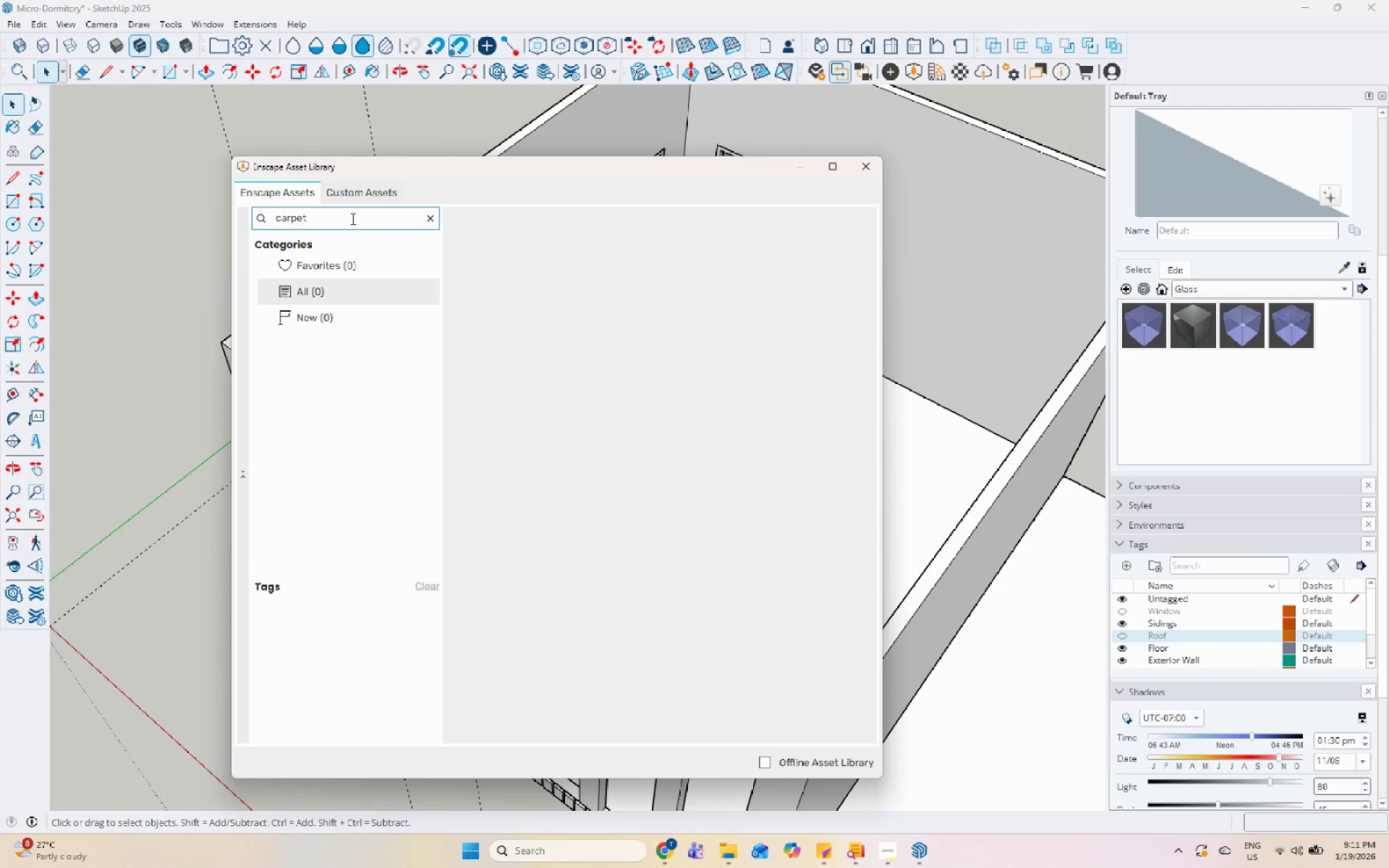 
double_click([349, 216])
 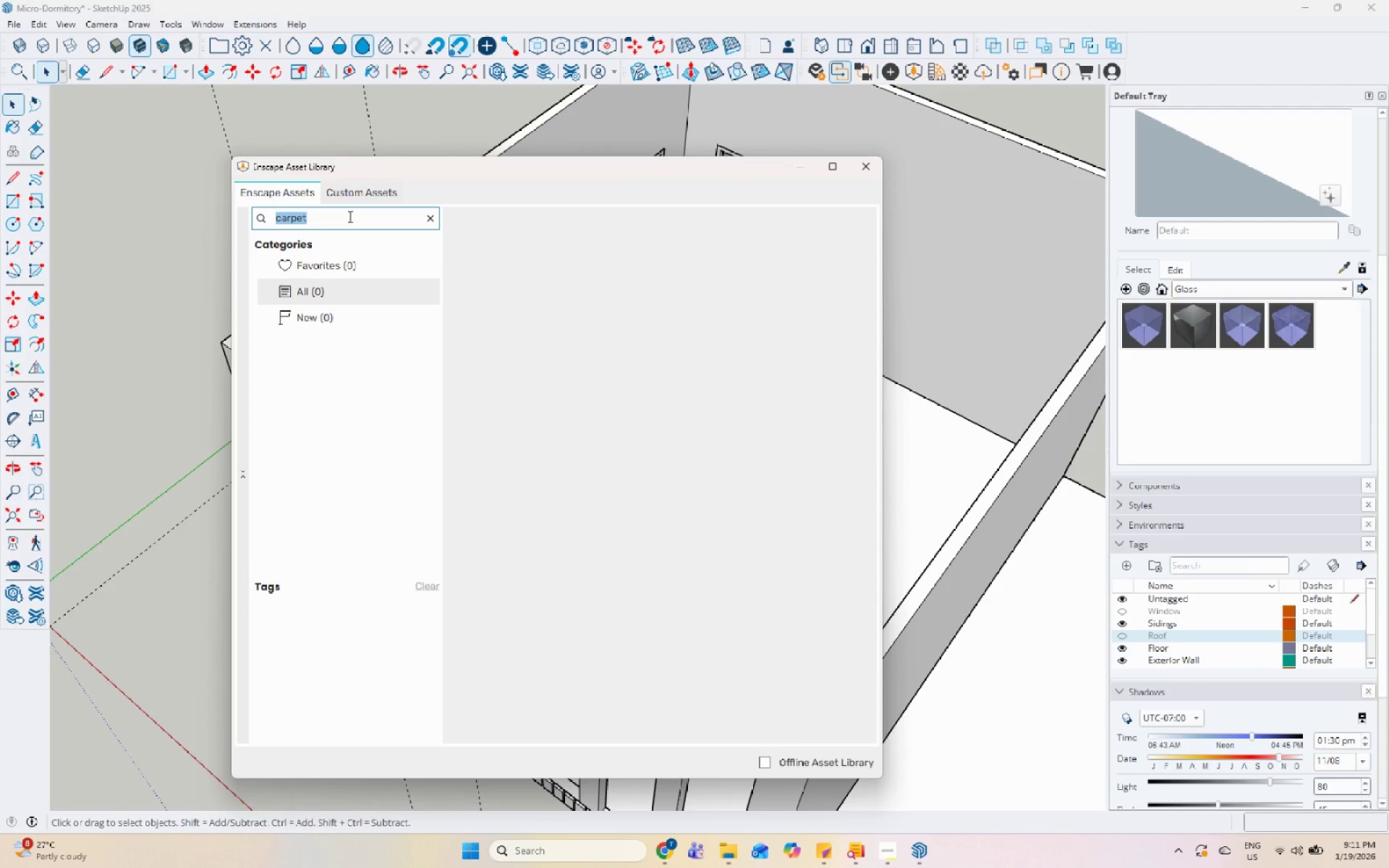 
key(Backspace)
type(carpet)
 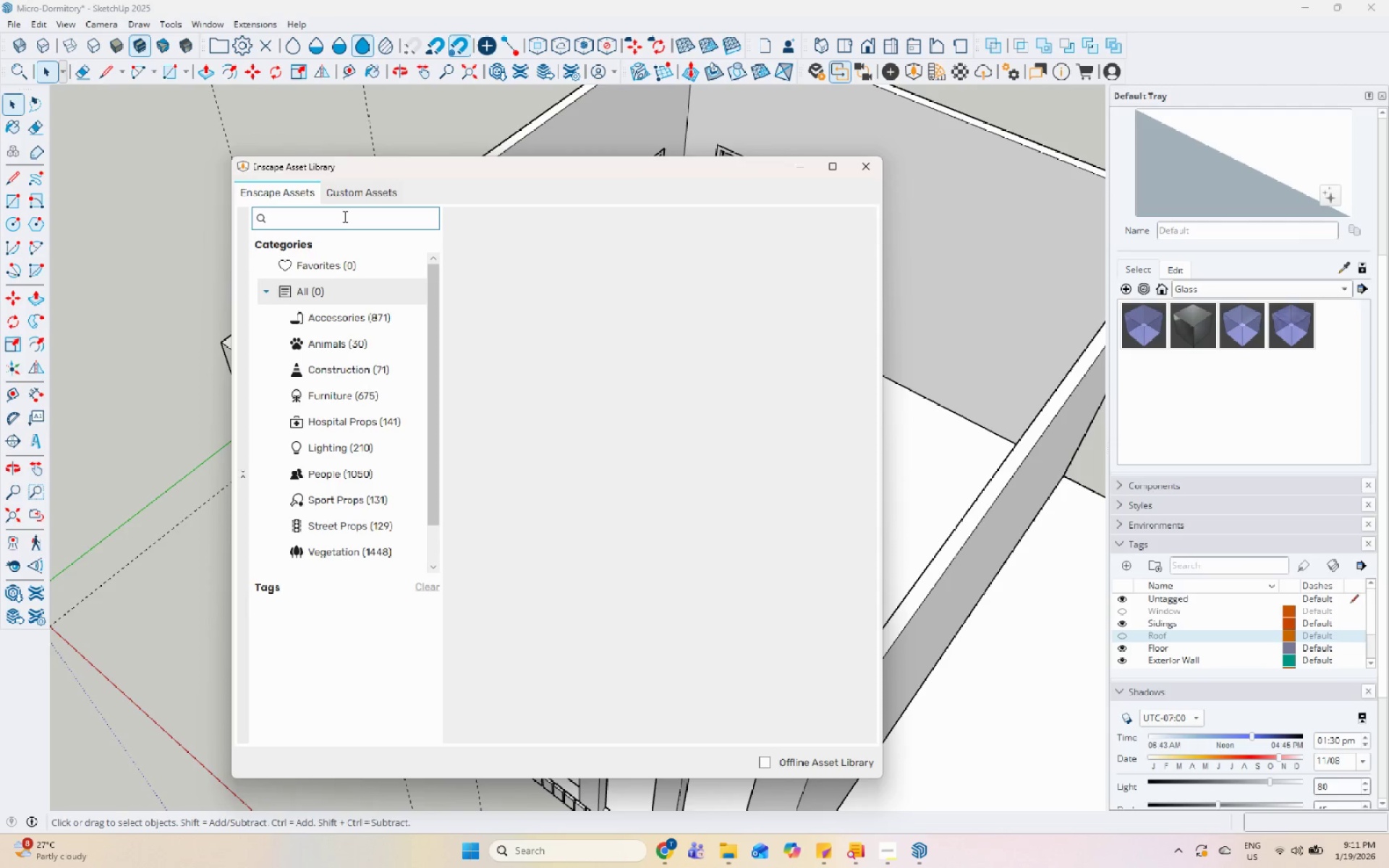 
double_click([670, 375])
 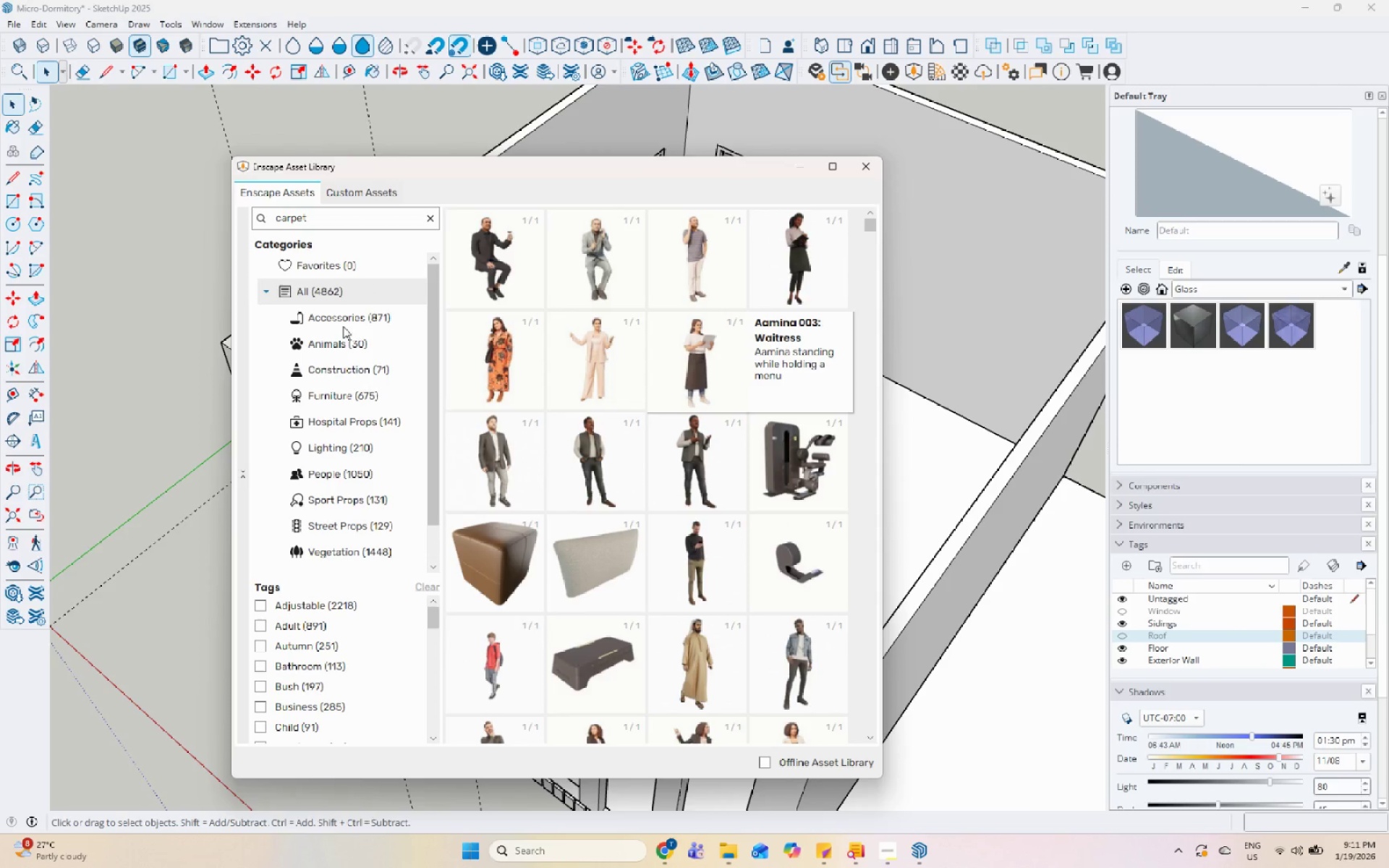 
left_click([347, 218])
 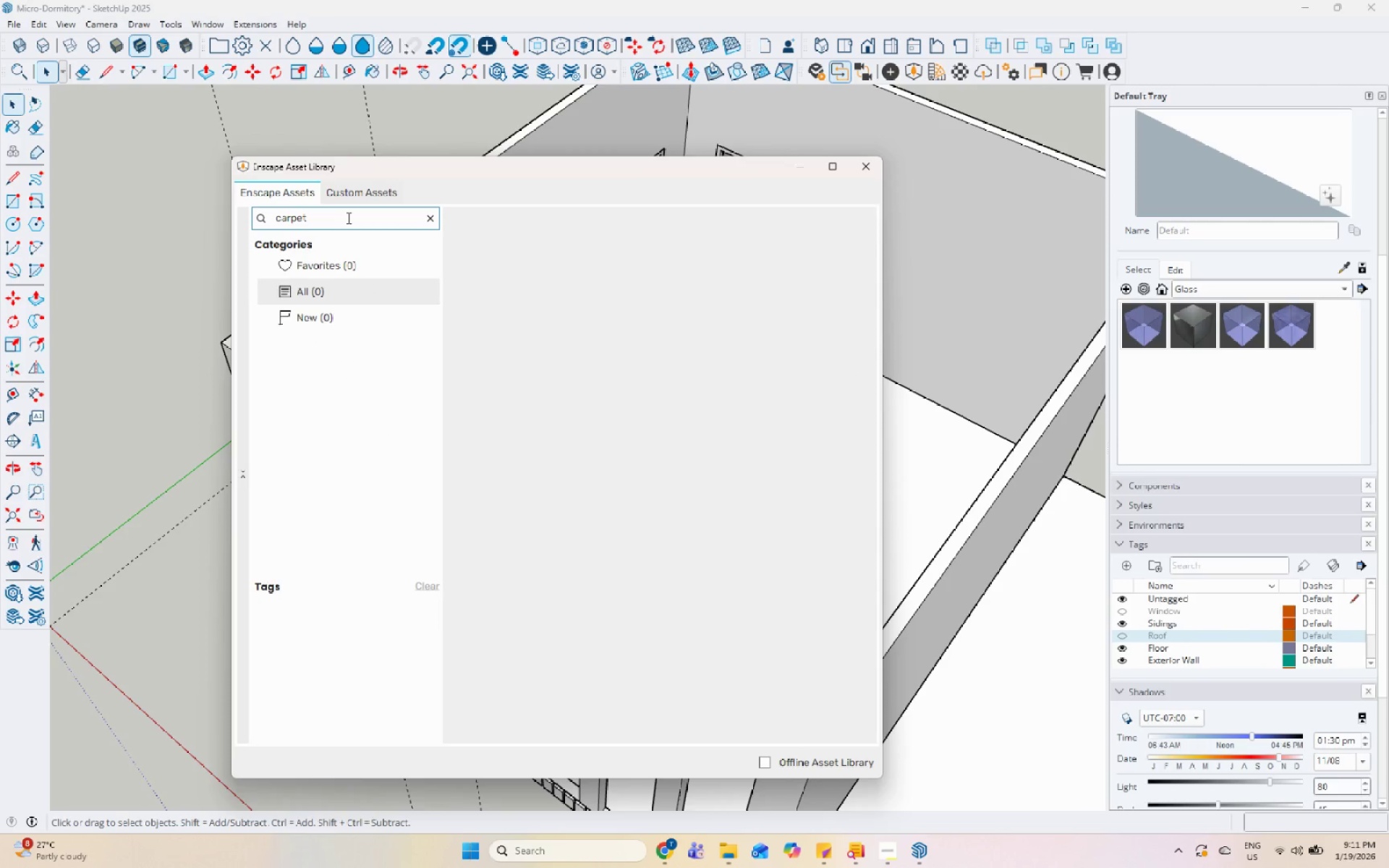 
key(Enter)
 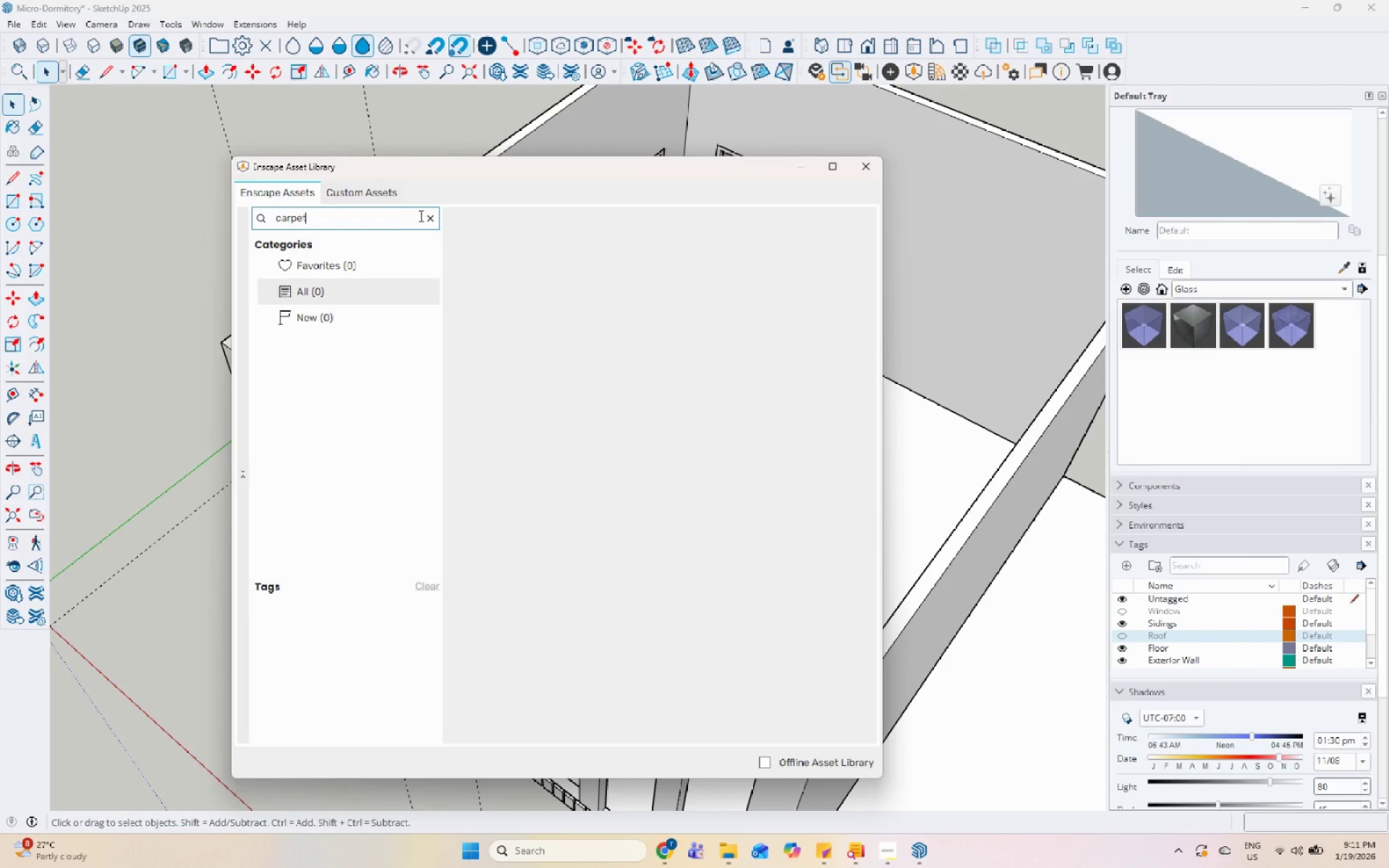 
left_click([430, 218])
 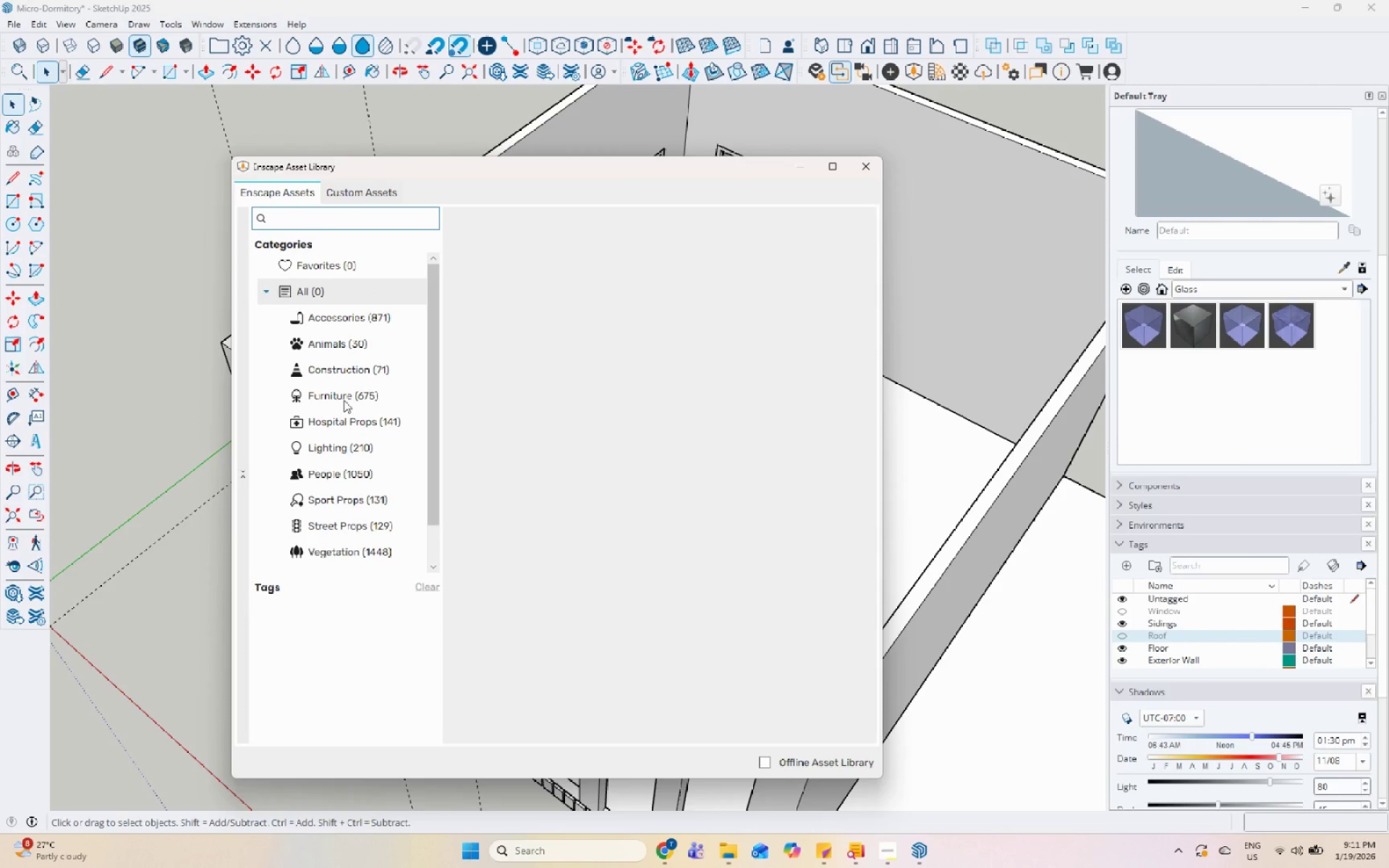 
left_click([361, 449])
 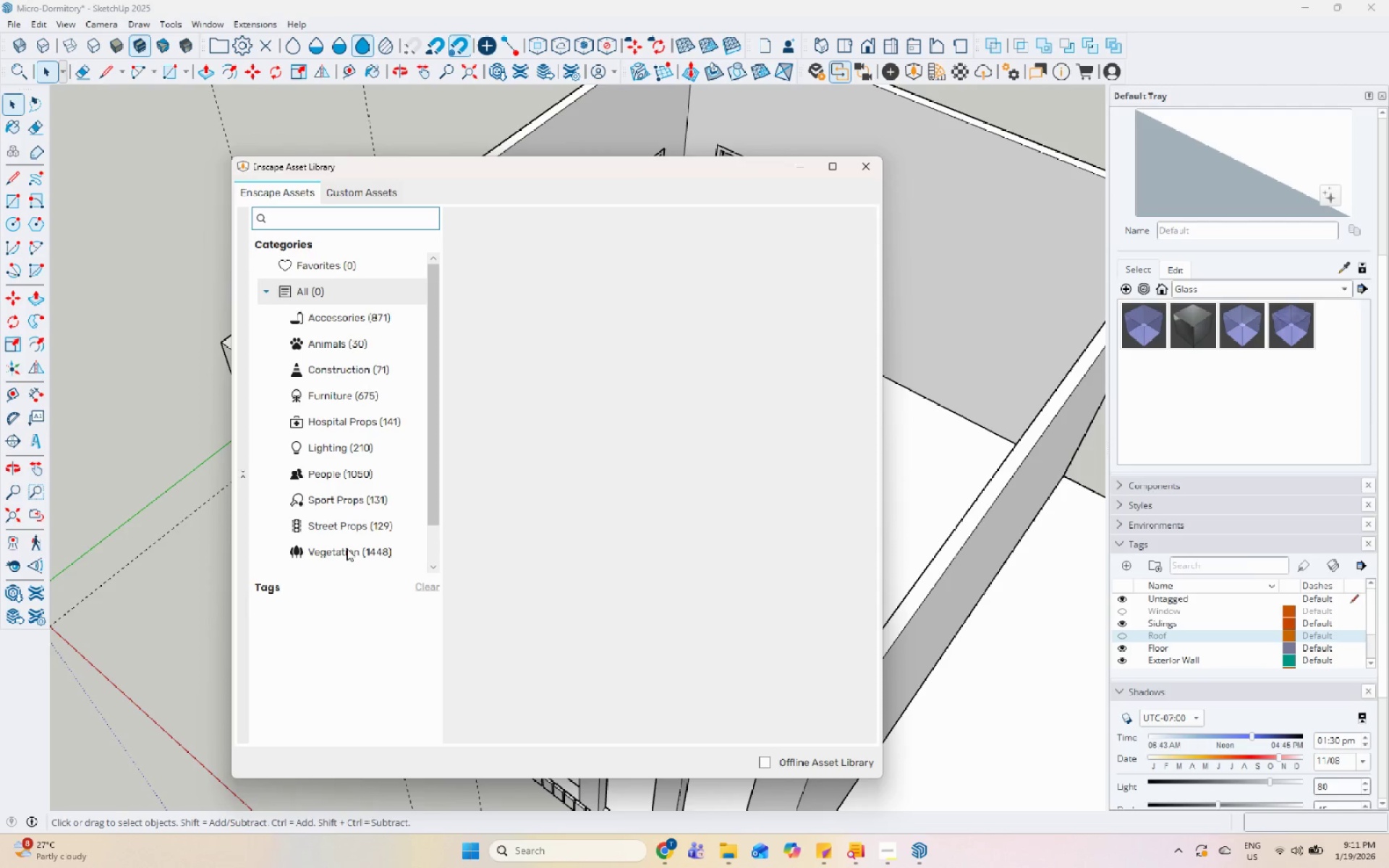 
left_click_drag(start_coordinate=[690, 389], to_coordinate=[695, 388])
 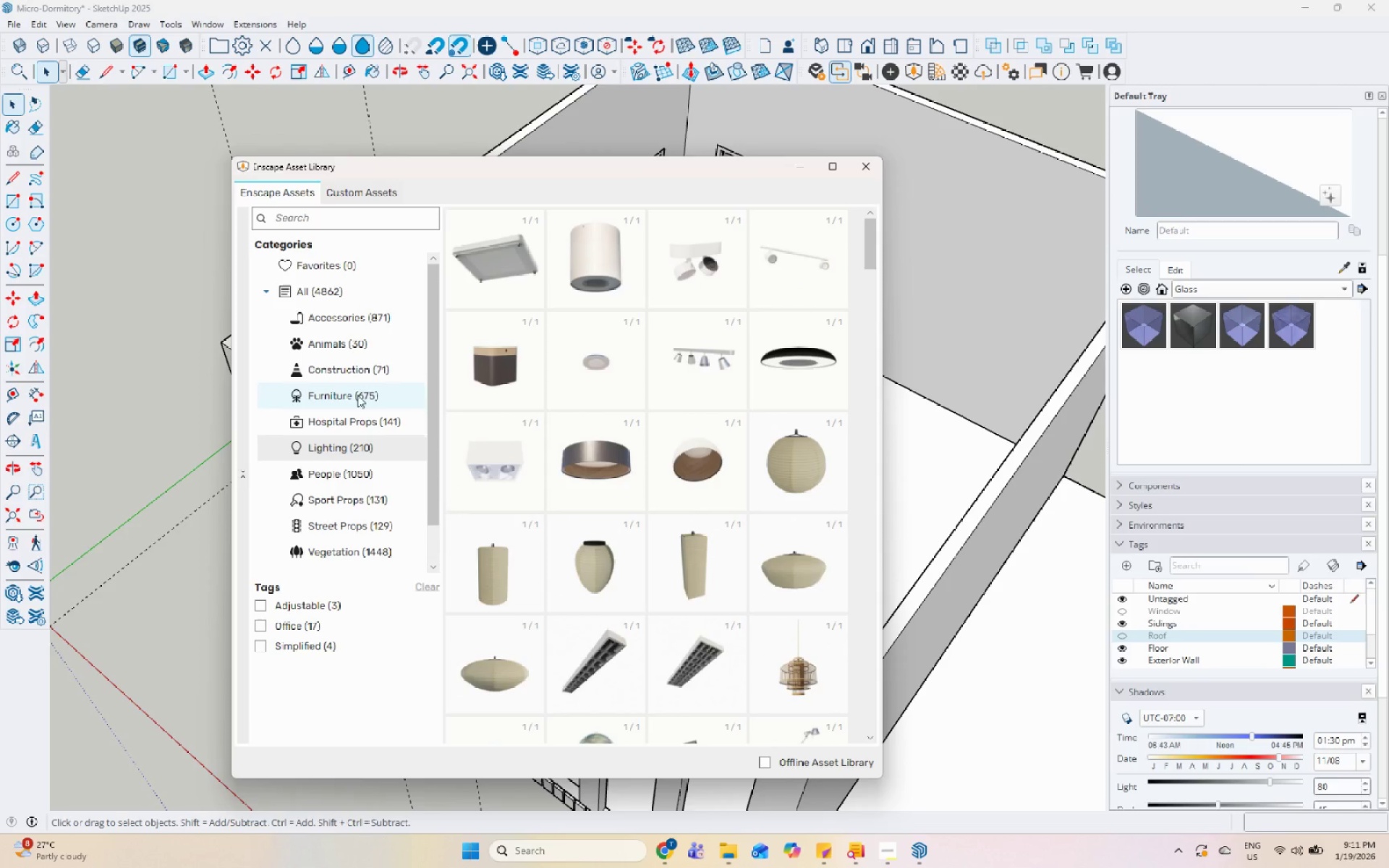 
wait(8.17)
 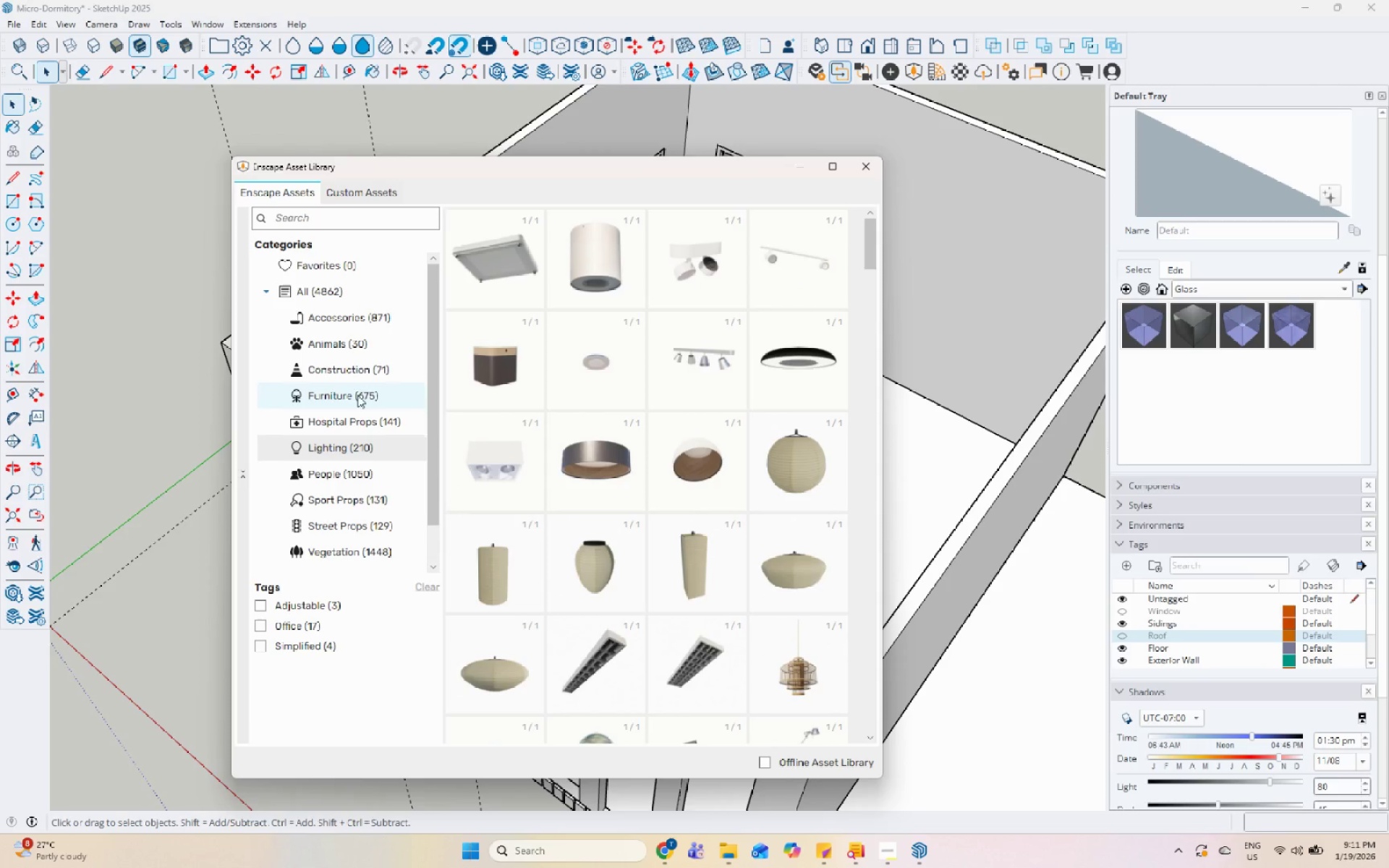 
left_click([351, 395])
 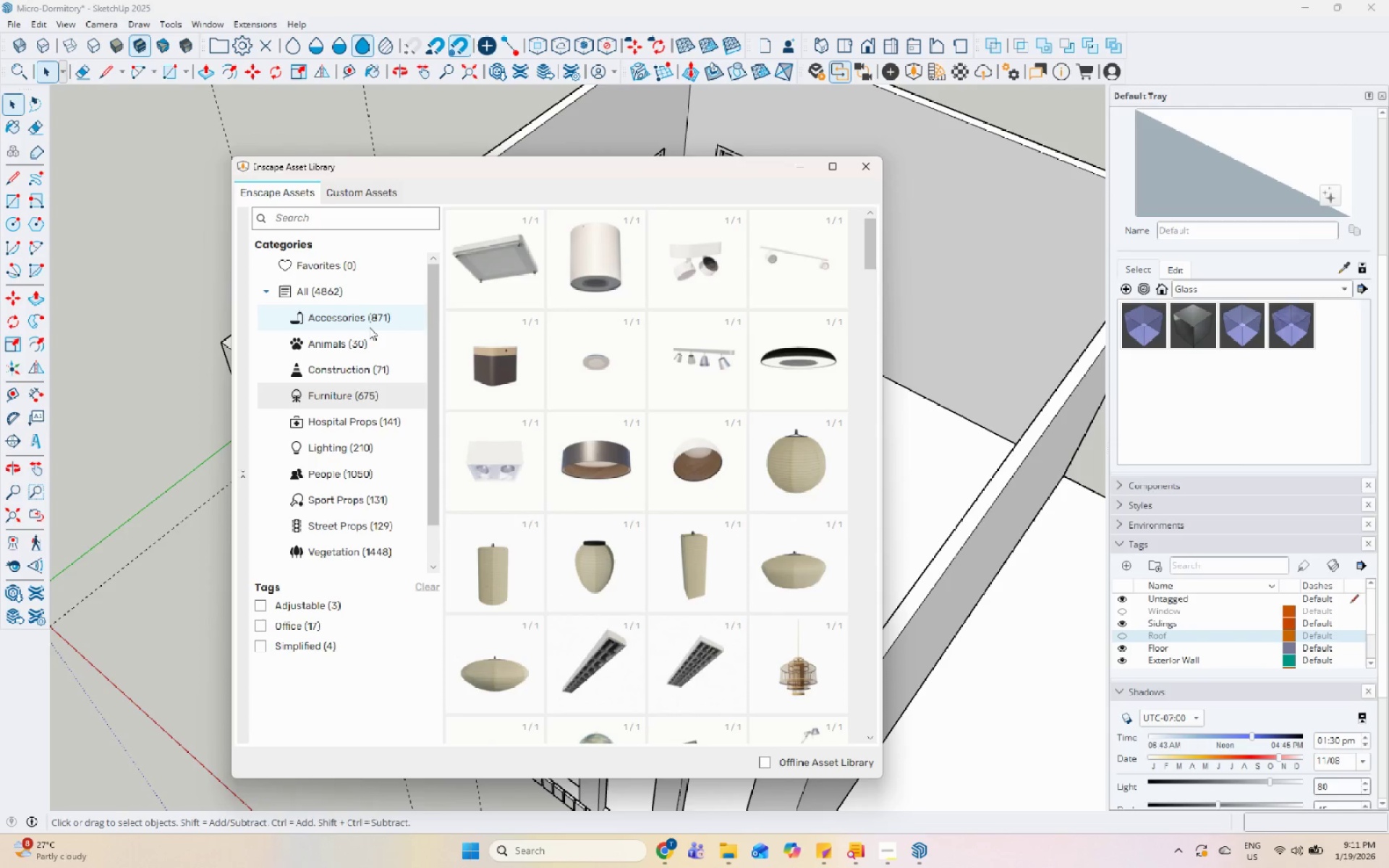 
left_click([369, 327])
 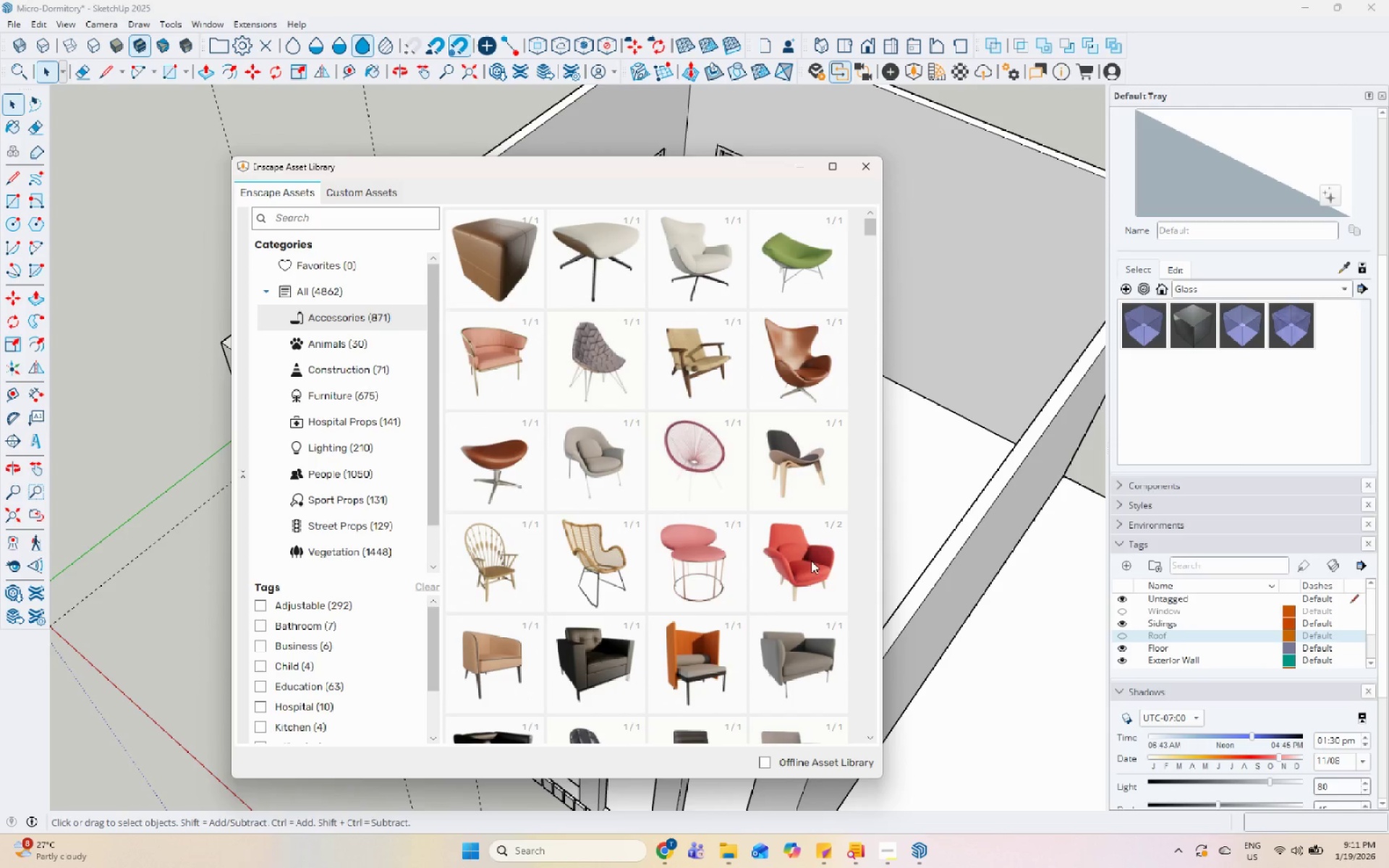 
scroll: coordinate [779, 504], scroll_direction: down, amount: 39.0
 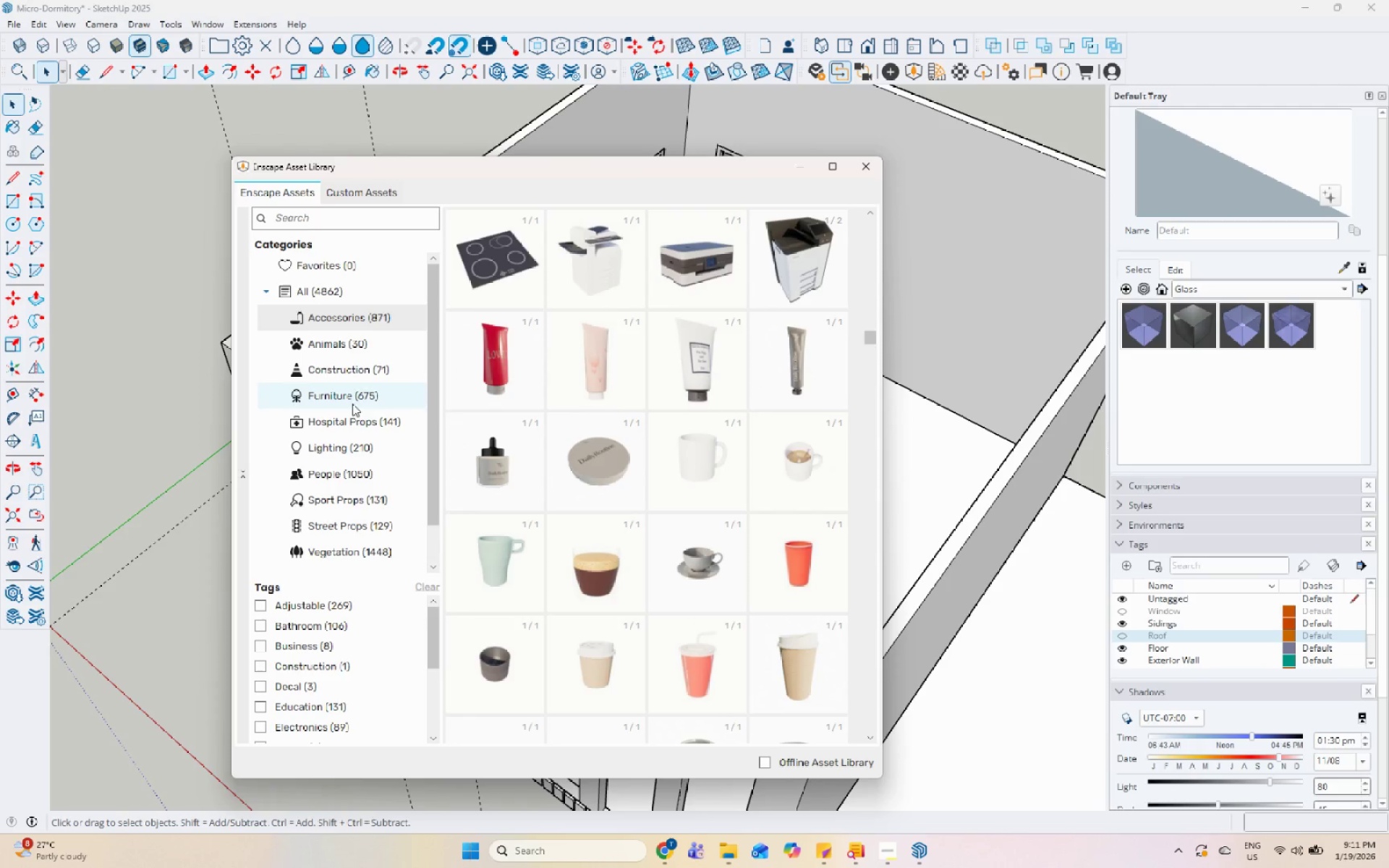 
left_click([356, 399])
 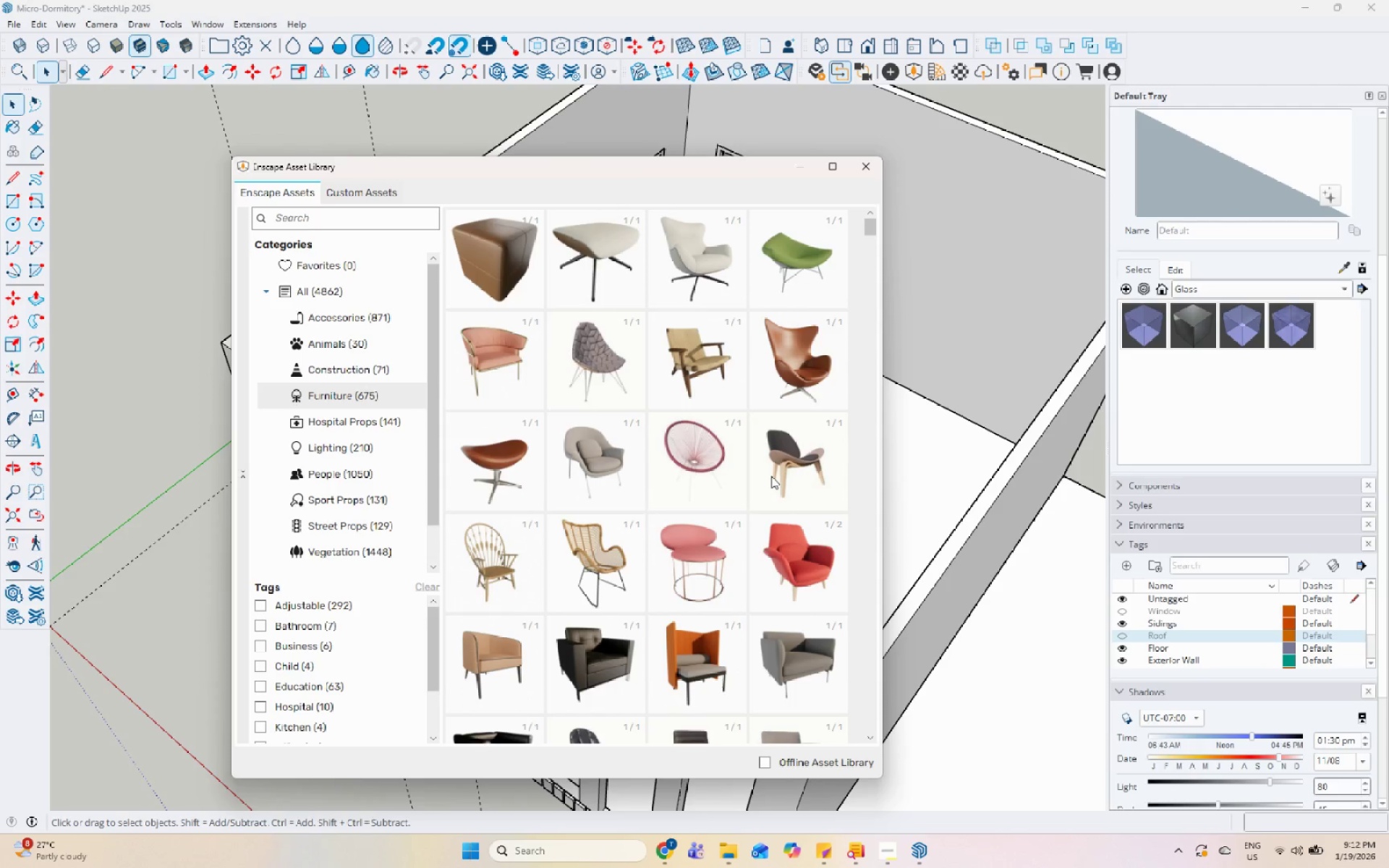 
wait(5.72)
 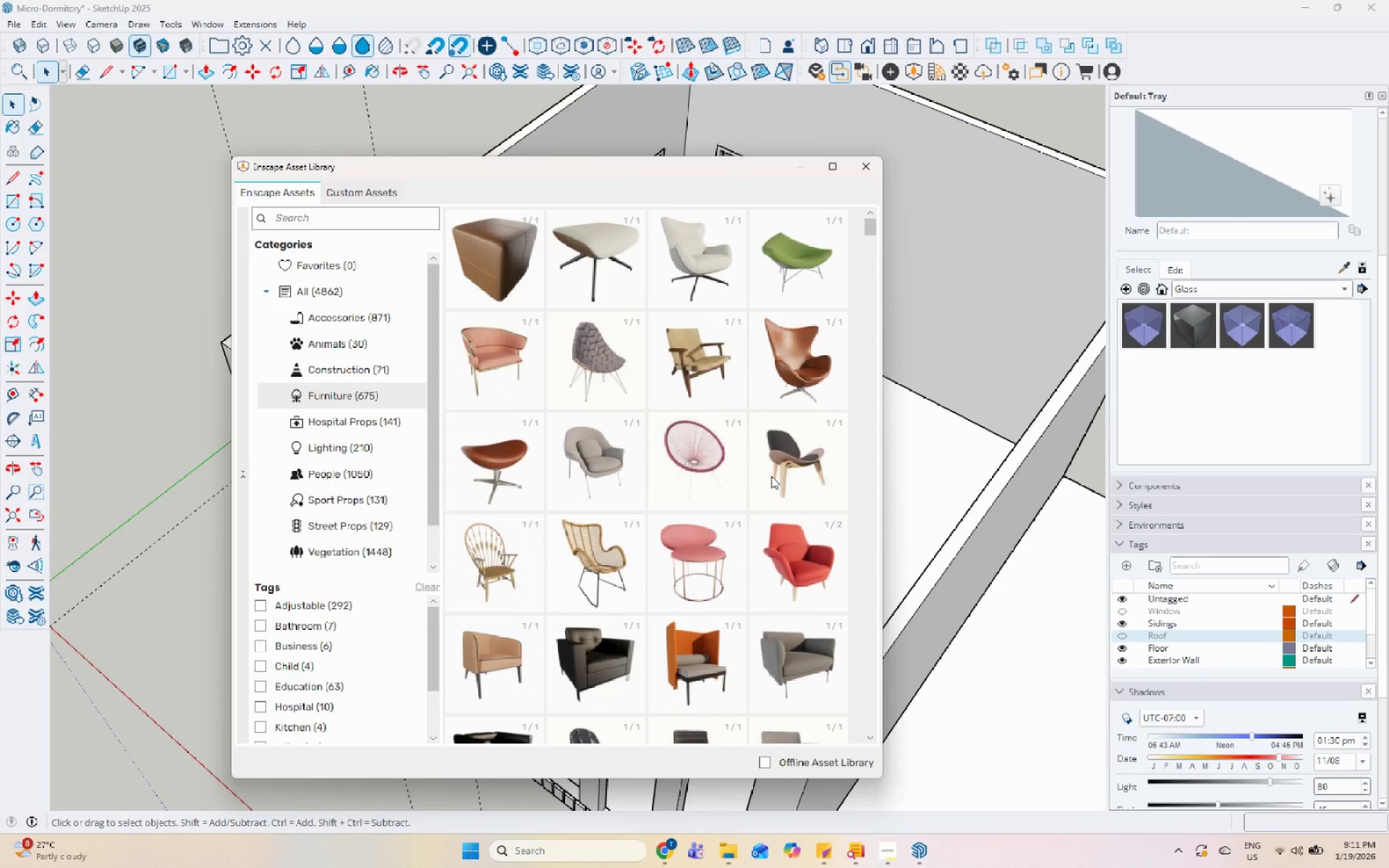 
left_click([349, 391])
 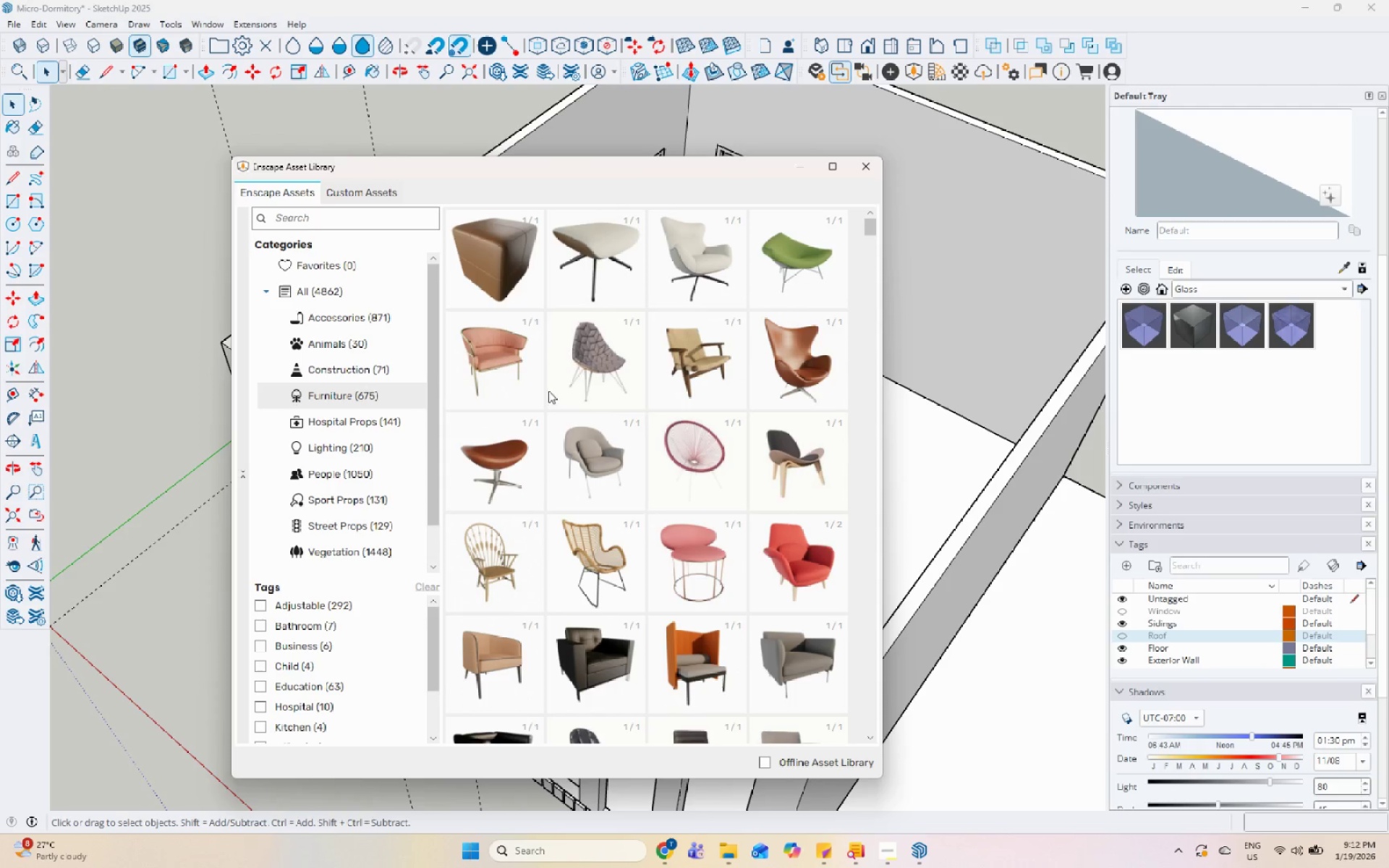 
scroll: coordinate [740, 341], scroll_direction: down, amount: 26.0
 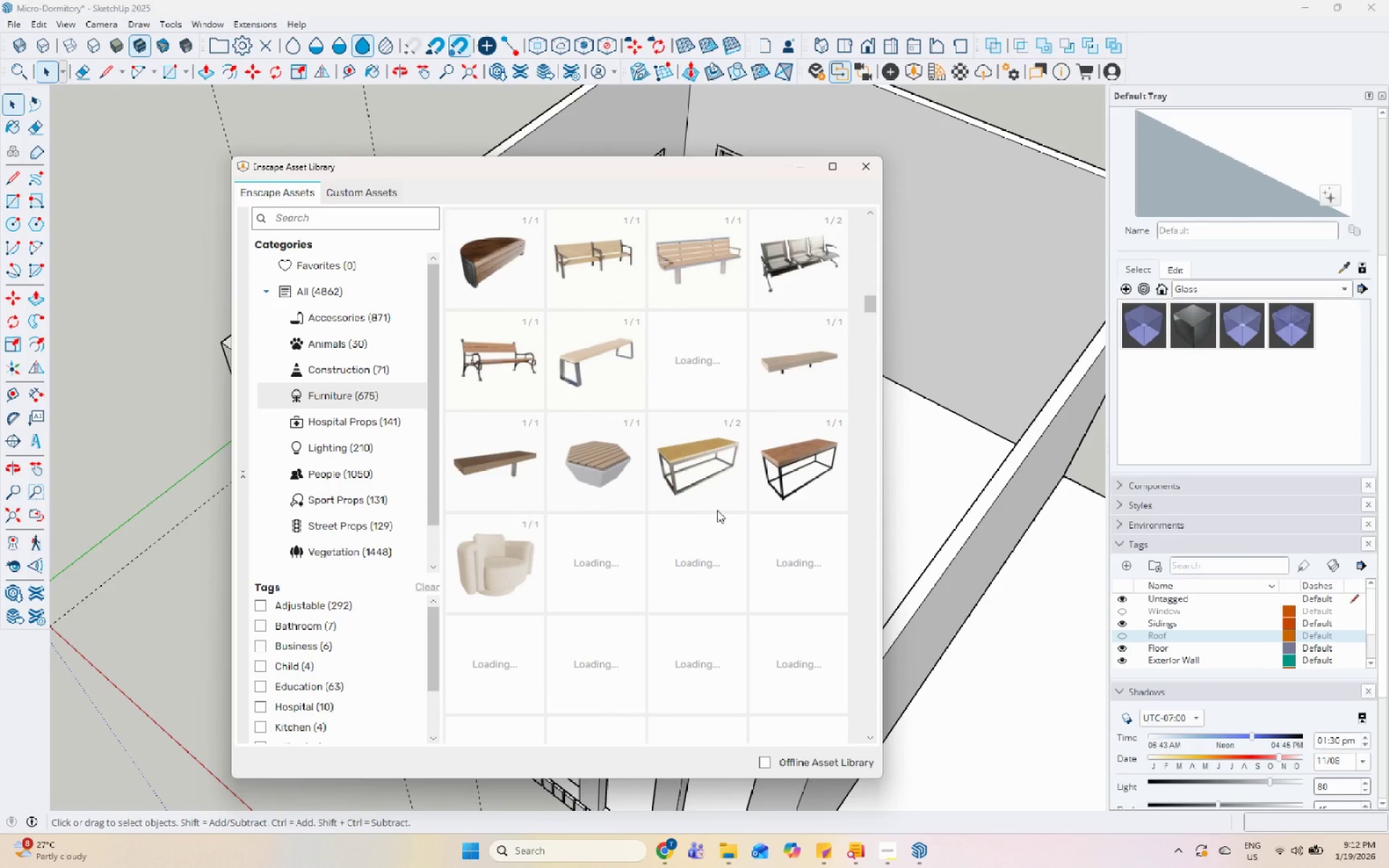 
wait(5.57)
 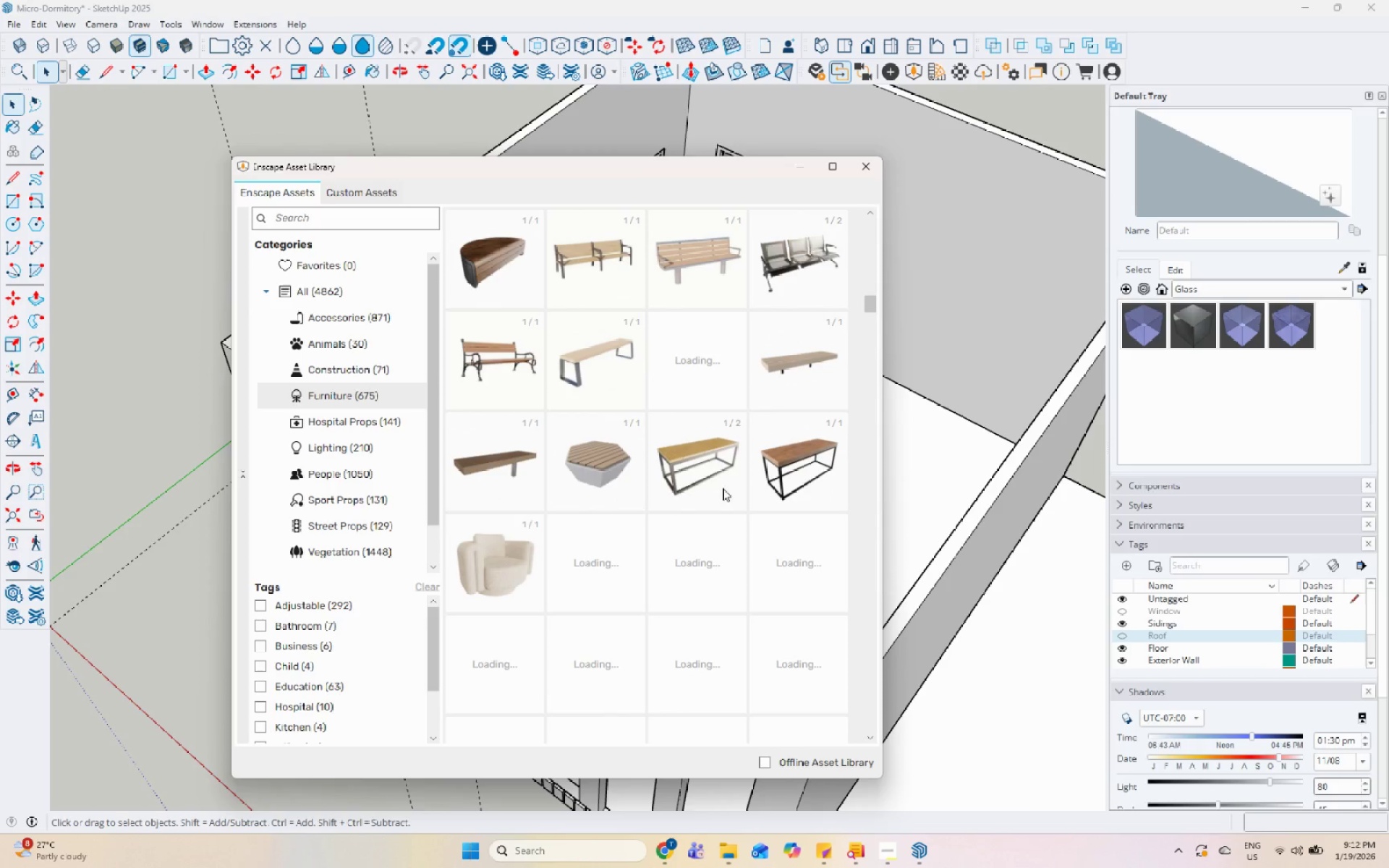 
scroll: coordinate [747, 507], scroll_direction: none, amount: 0.0
 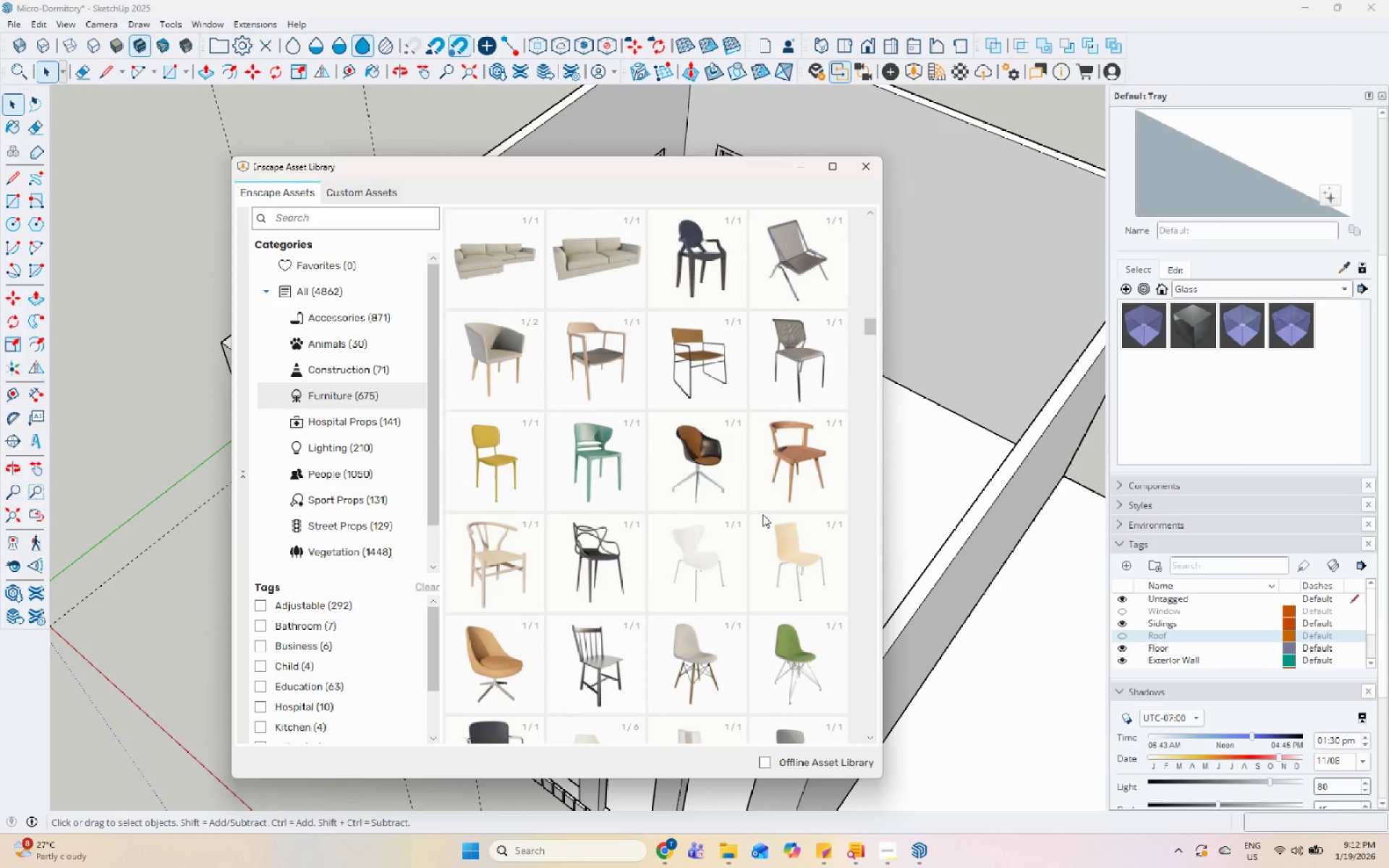 
scroll: coordinate [708, 527], scroll_direction: down, amount: 5.0
 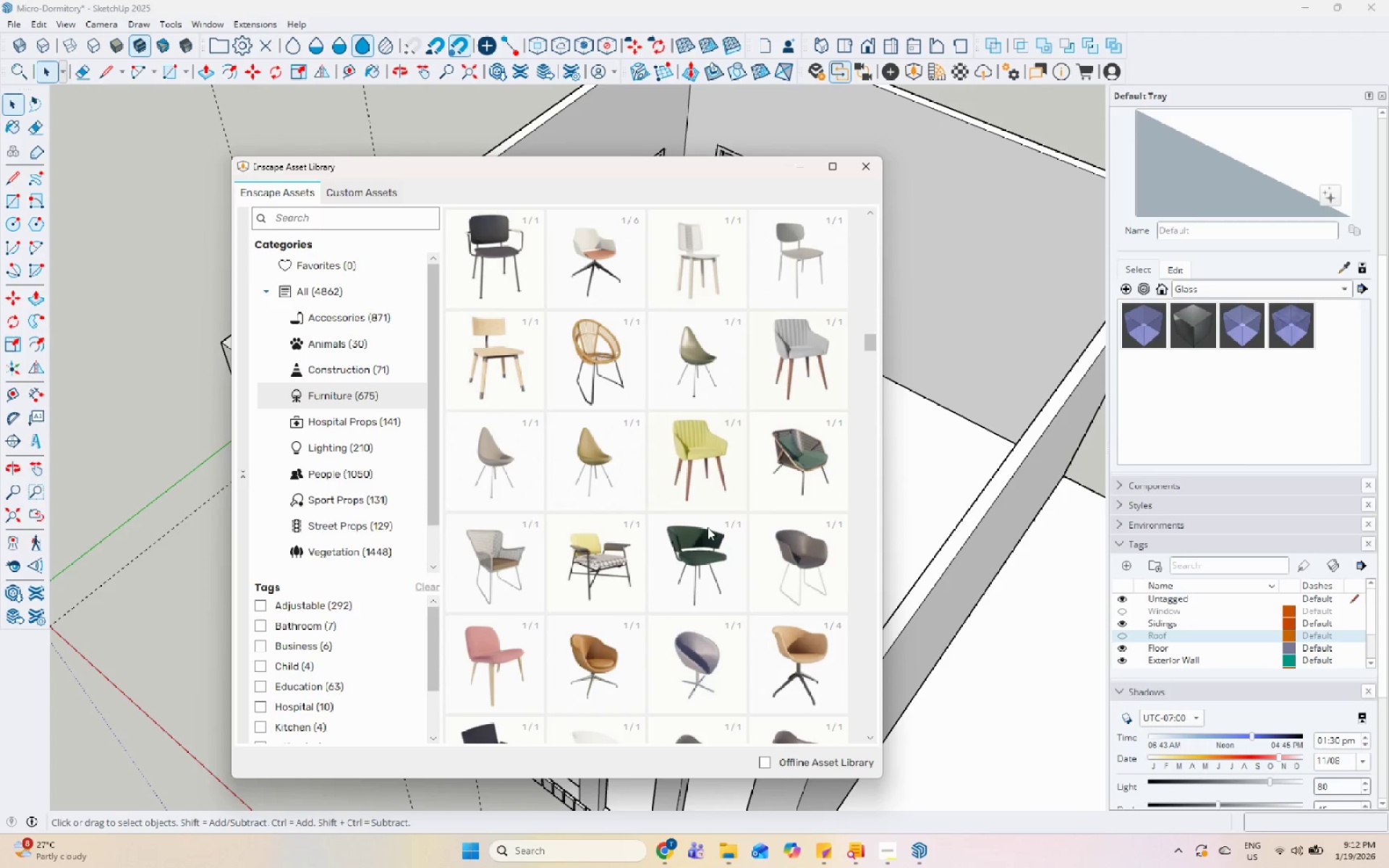 
left_click_drag(start_coordinate=[873, 345], to_coordinate=[865, 370])
 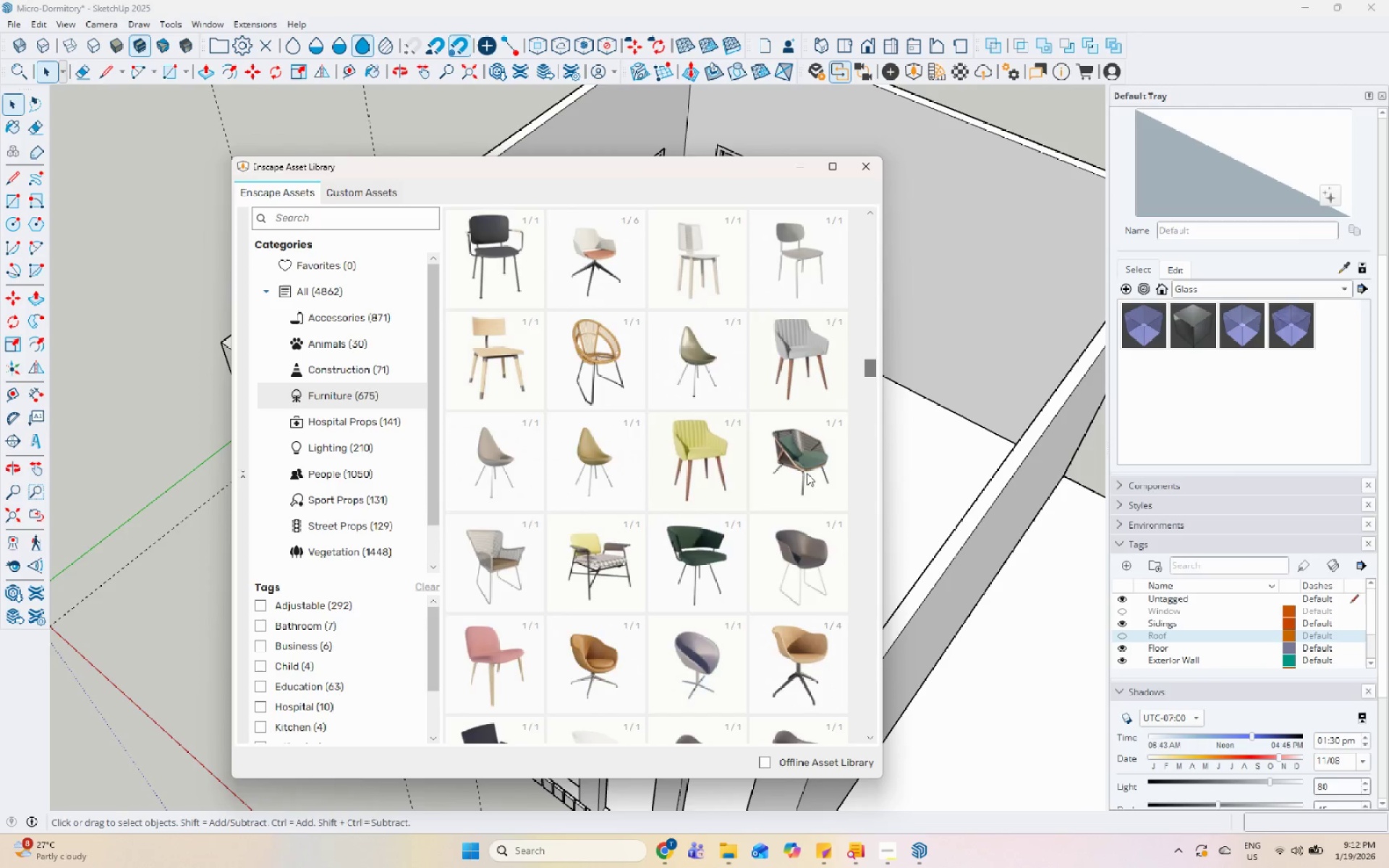 
scroll: coordinate [791, 497], scroll_direction: down, amount: 5.0
 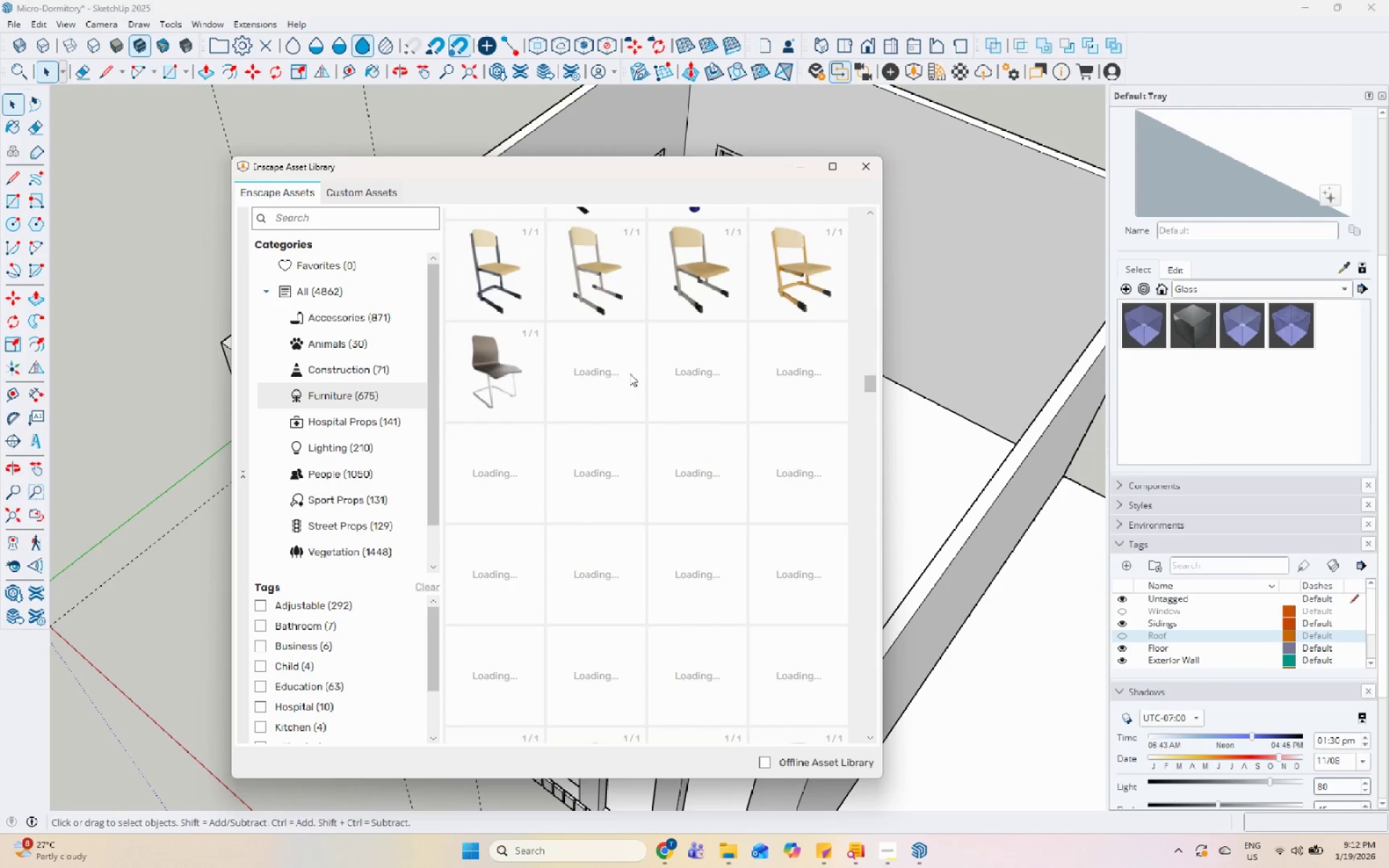 
scroll: coordinate [643, 333], scroll_direction: none, amount: 0.0
 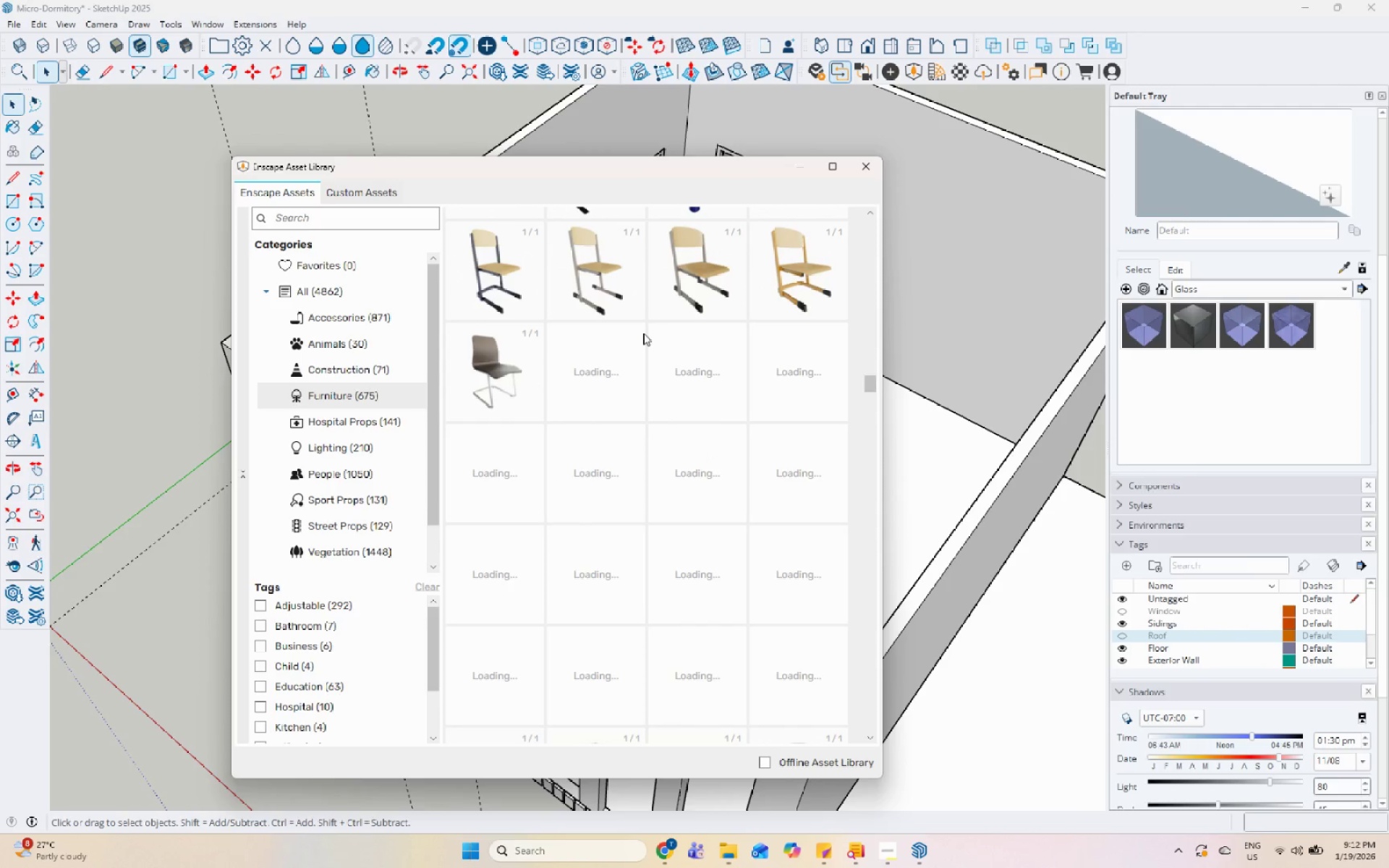 
mouse_move([674, 452])
 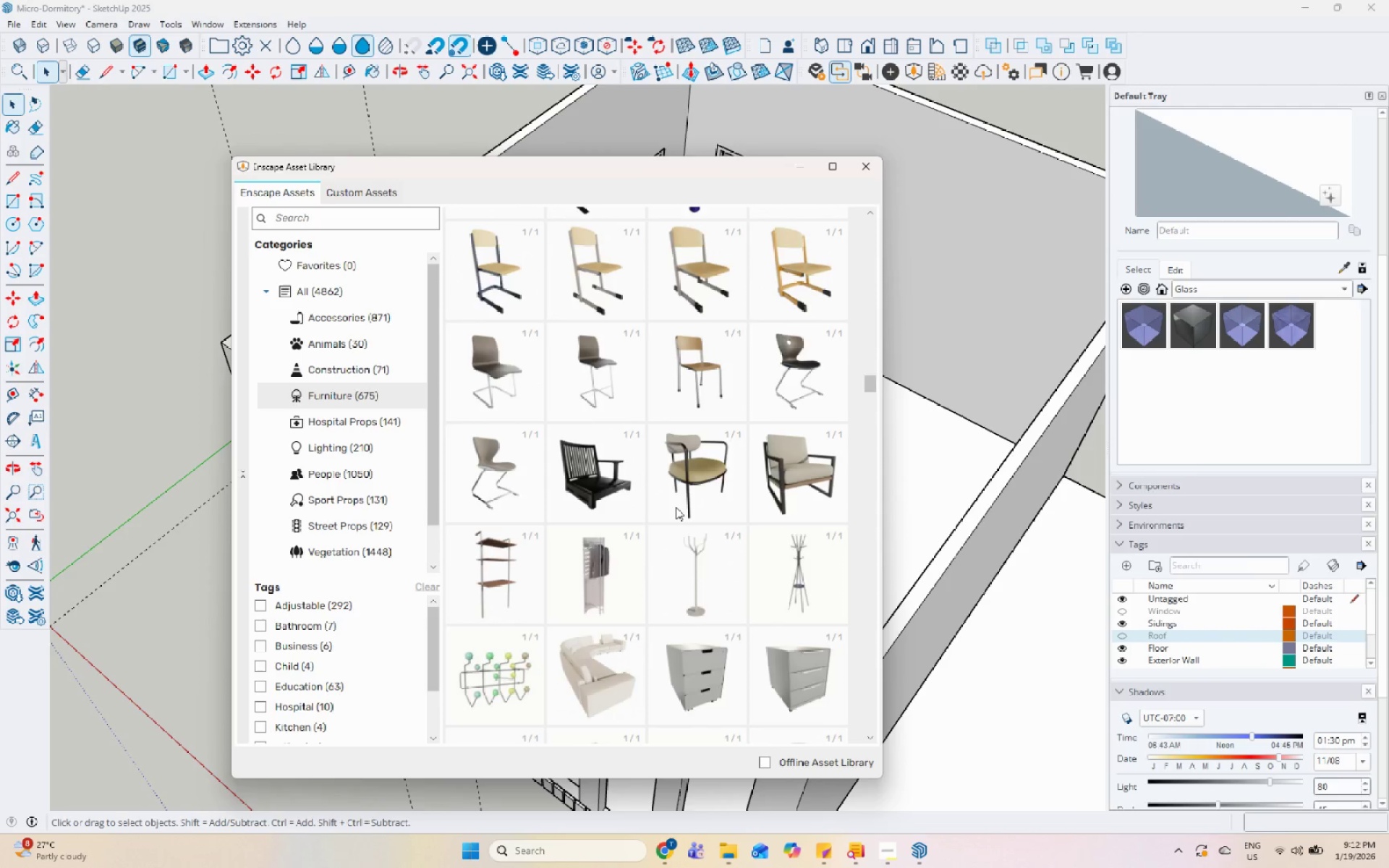 
scroll: coordinate [760, 541], scroll_direction: down, amount: 3.0
 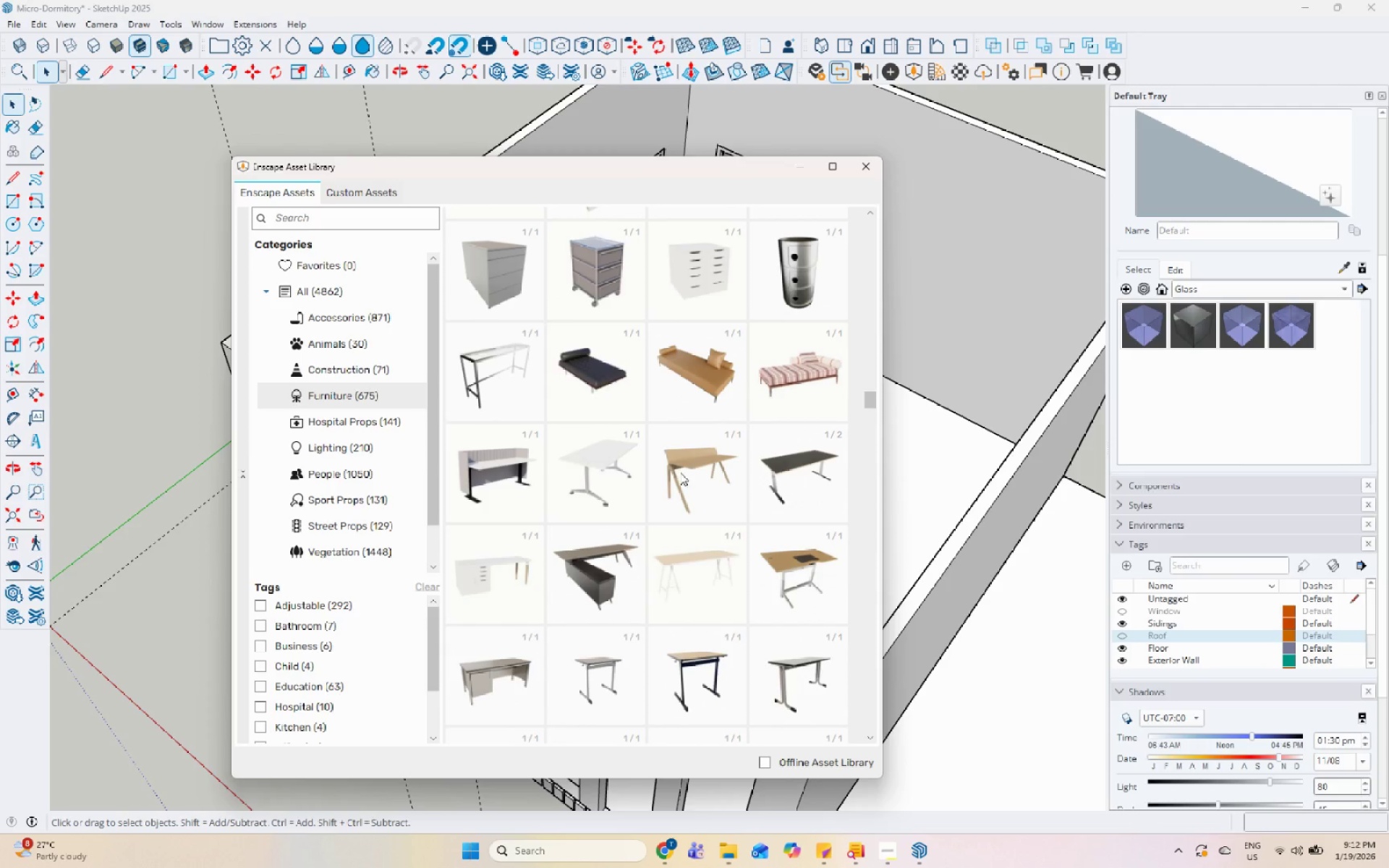 
wait(5.0)
 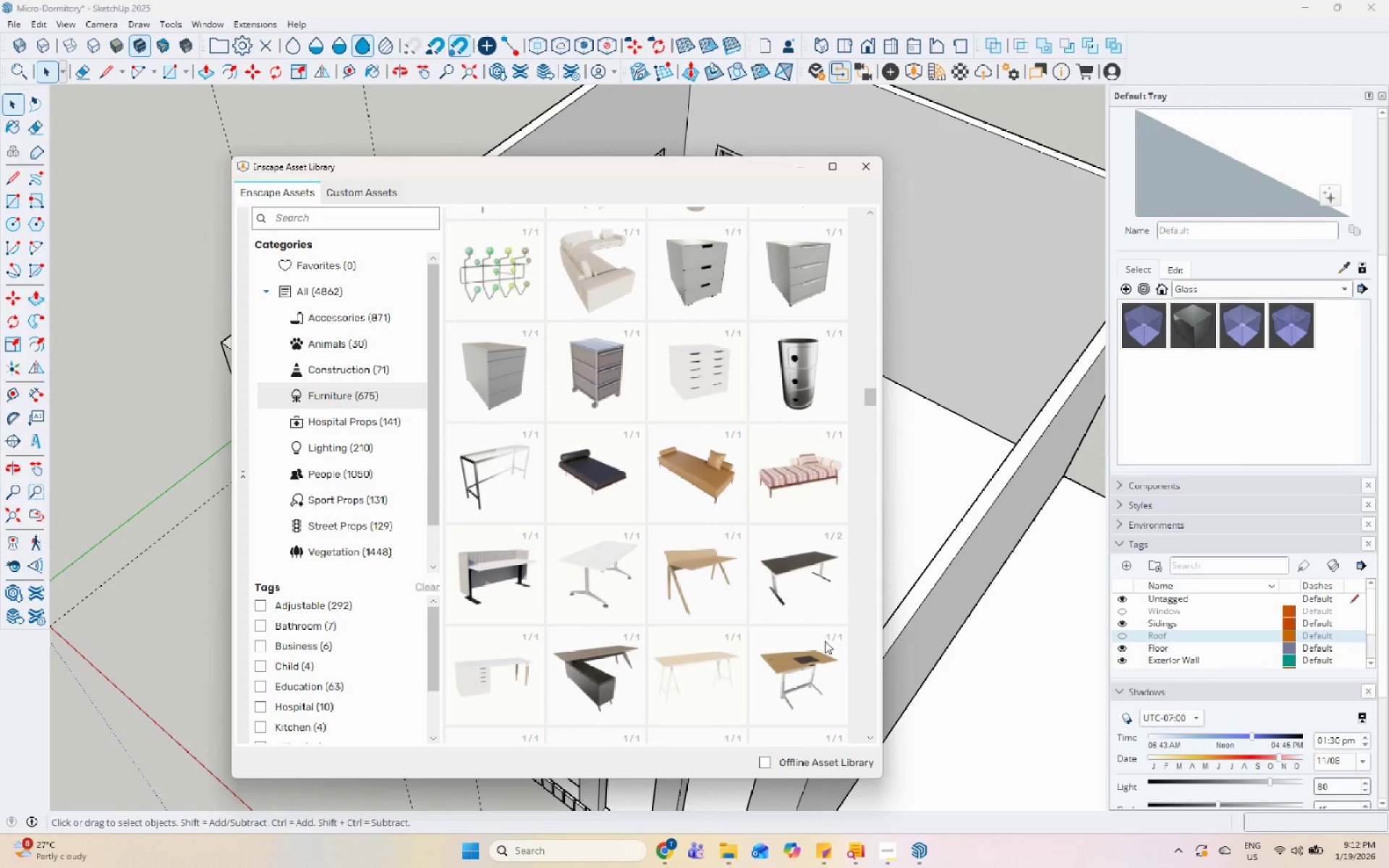 
scroll: coordinate [802, 569], scroll_direction: down, amount: 1.0
 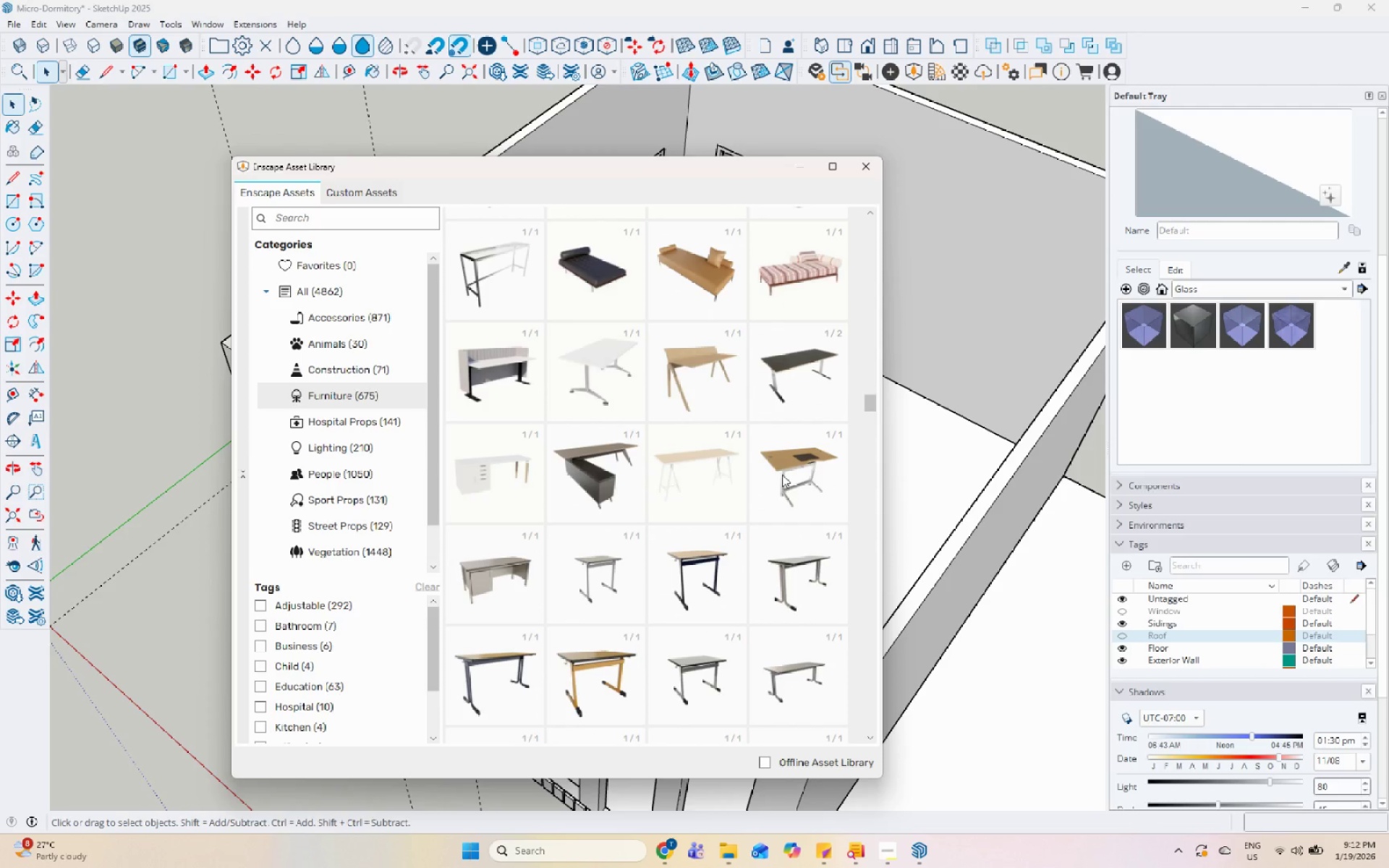 
left_click([783, 466])
 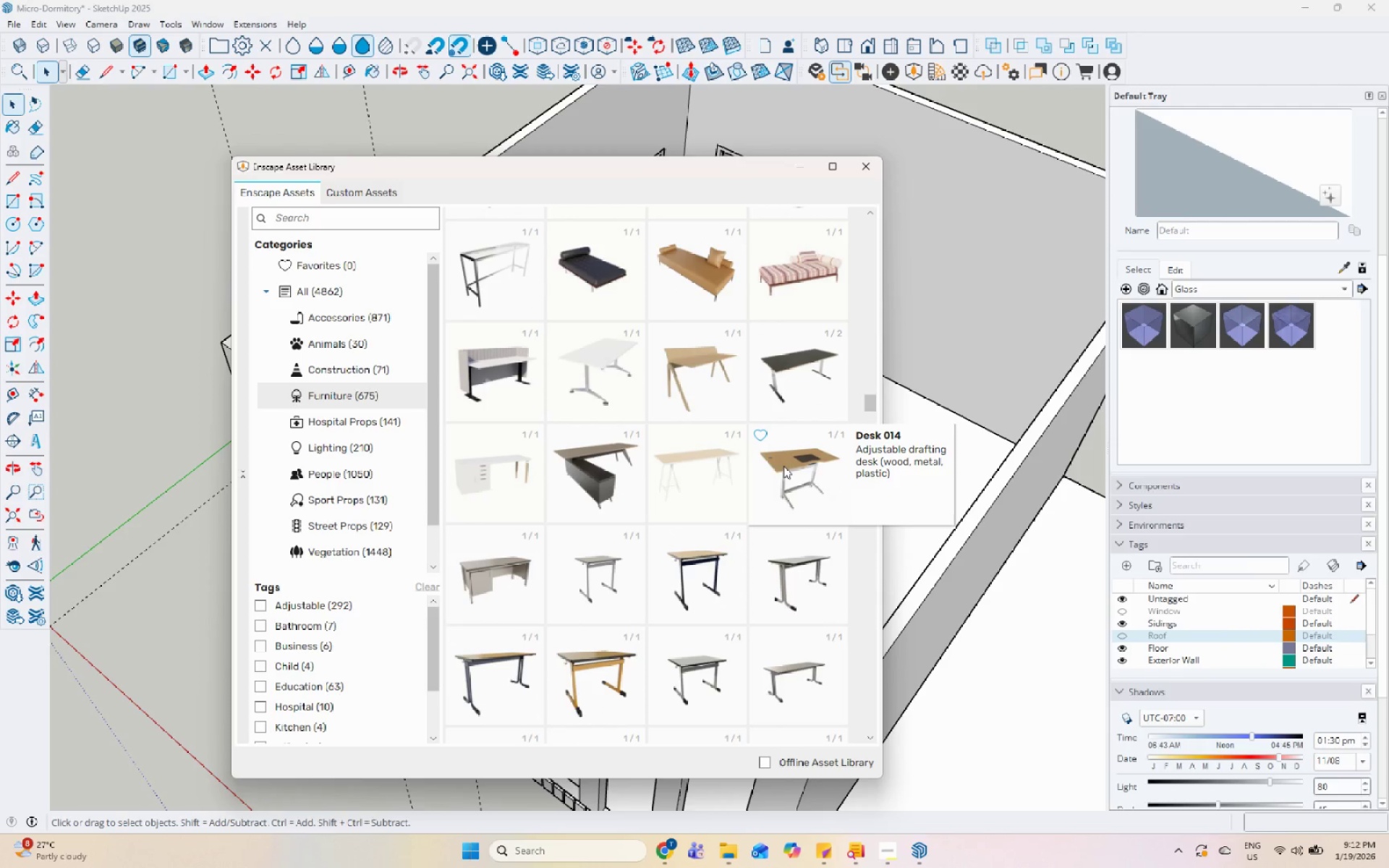 
left_click([783, 466])
 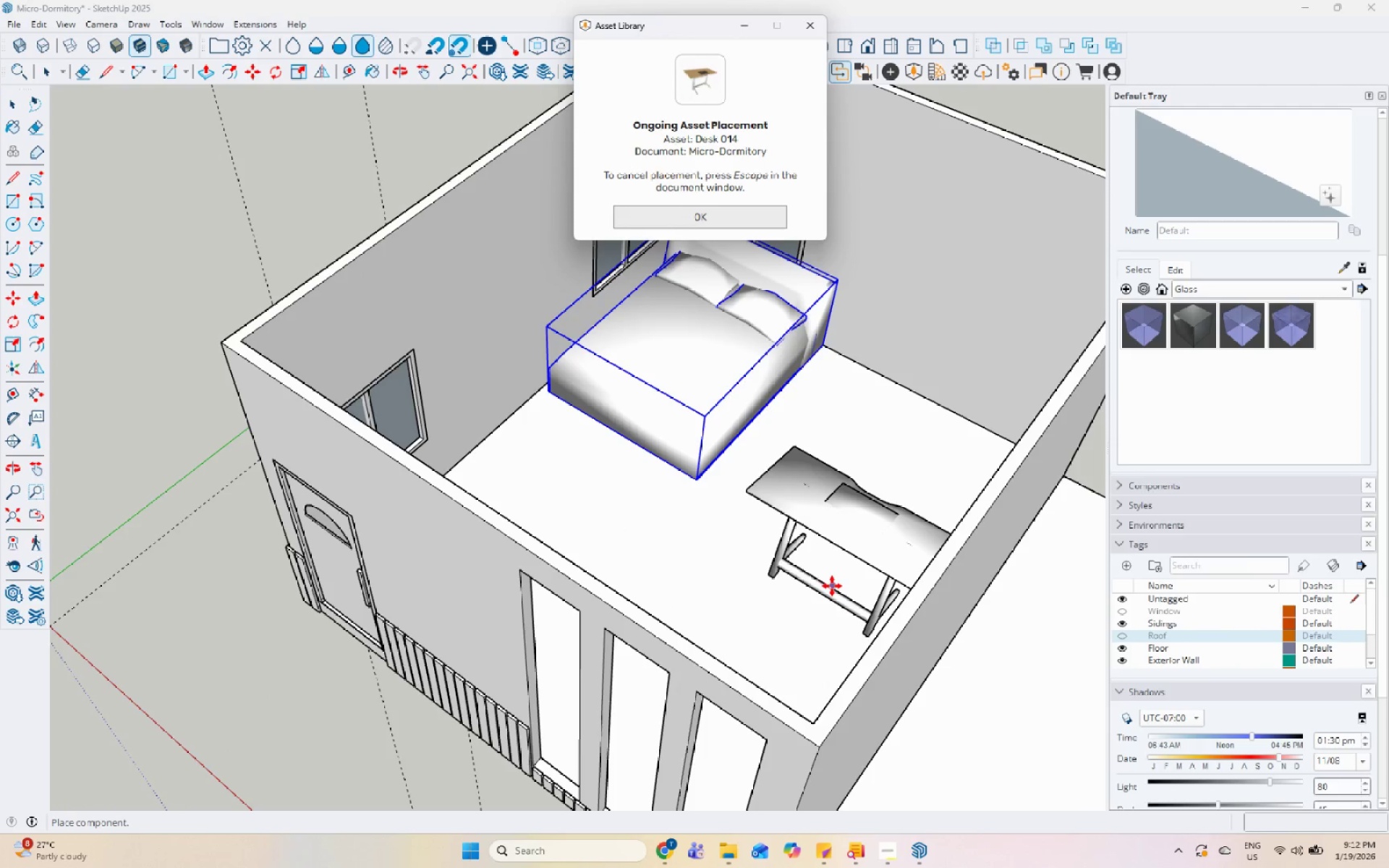 
left_click([809, 606])
 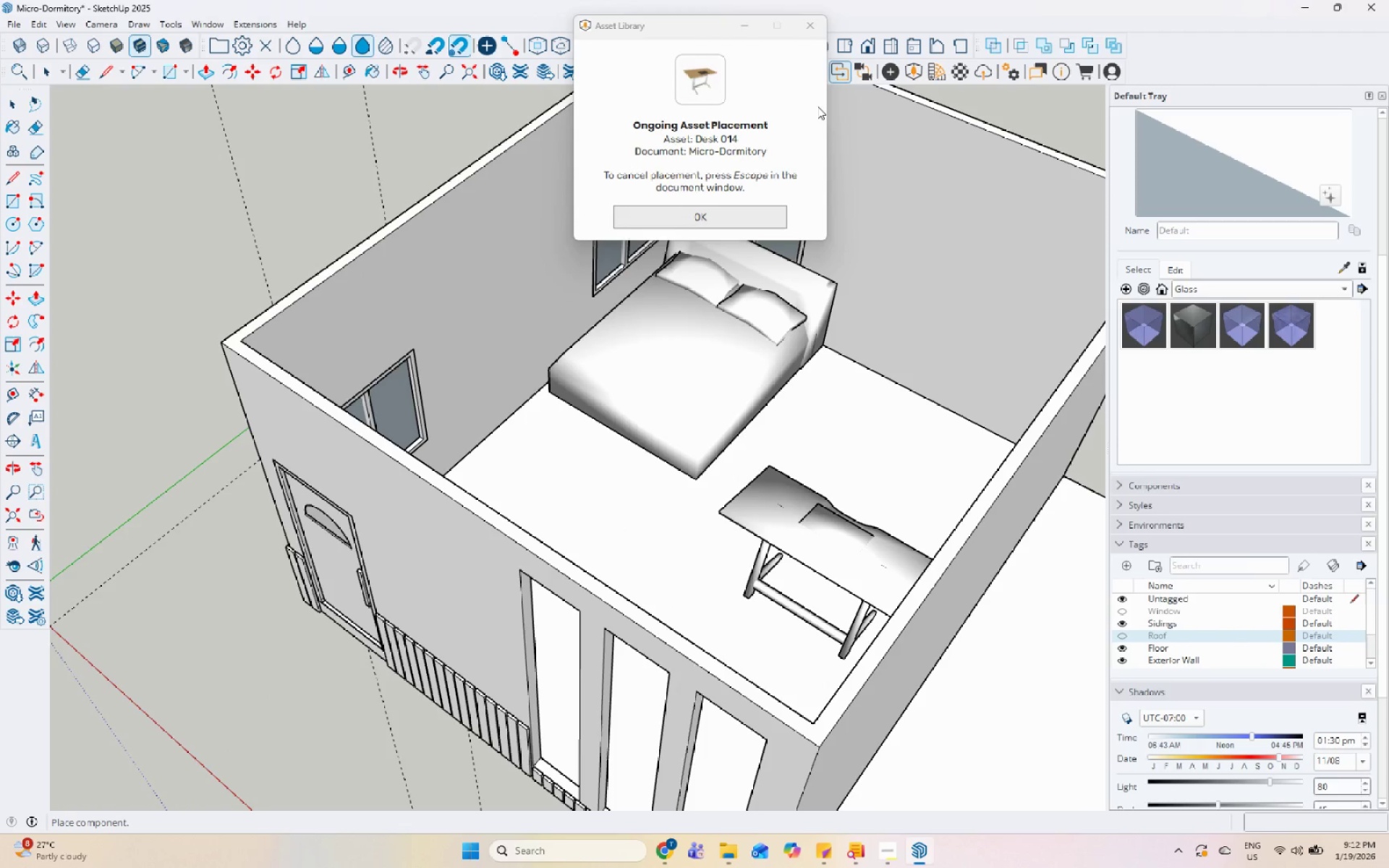 
left_click([812, 27])
 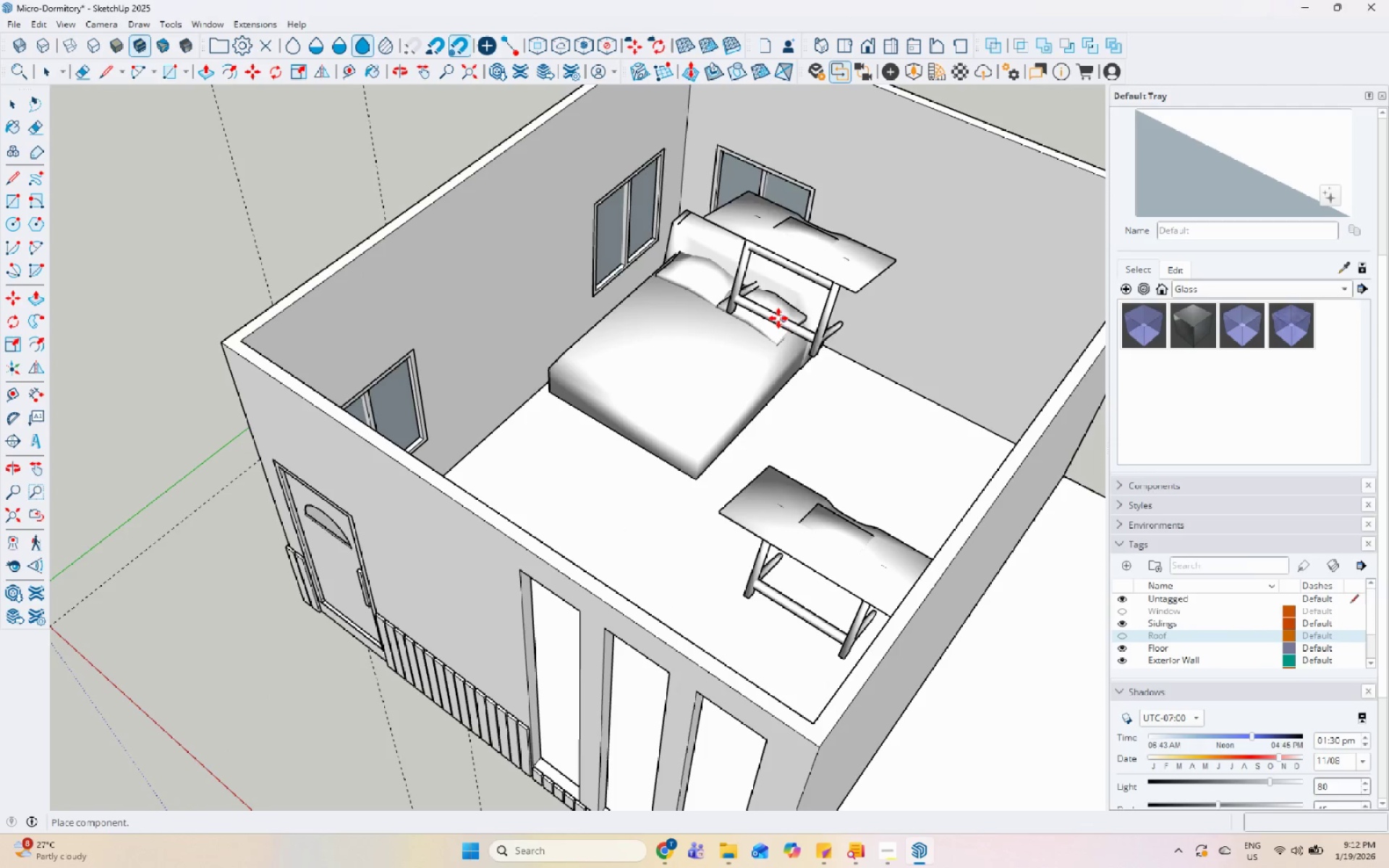 
key(Escape)
 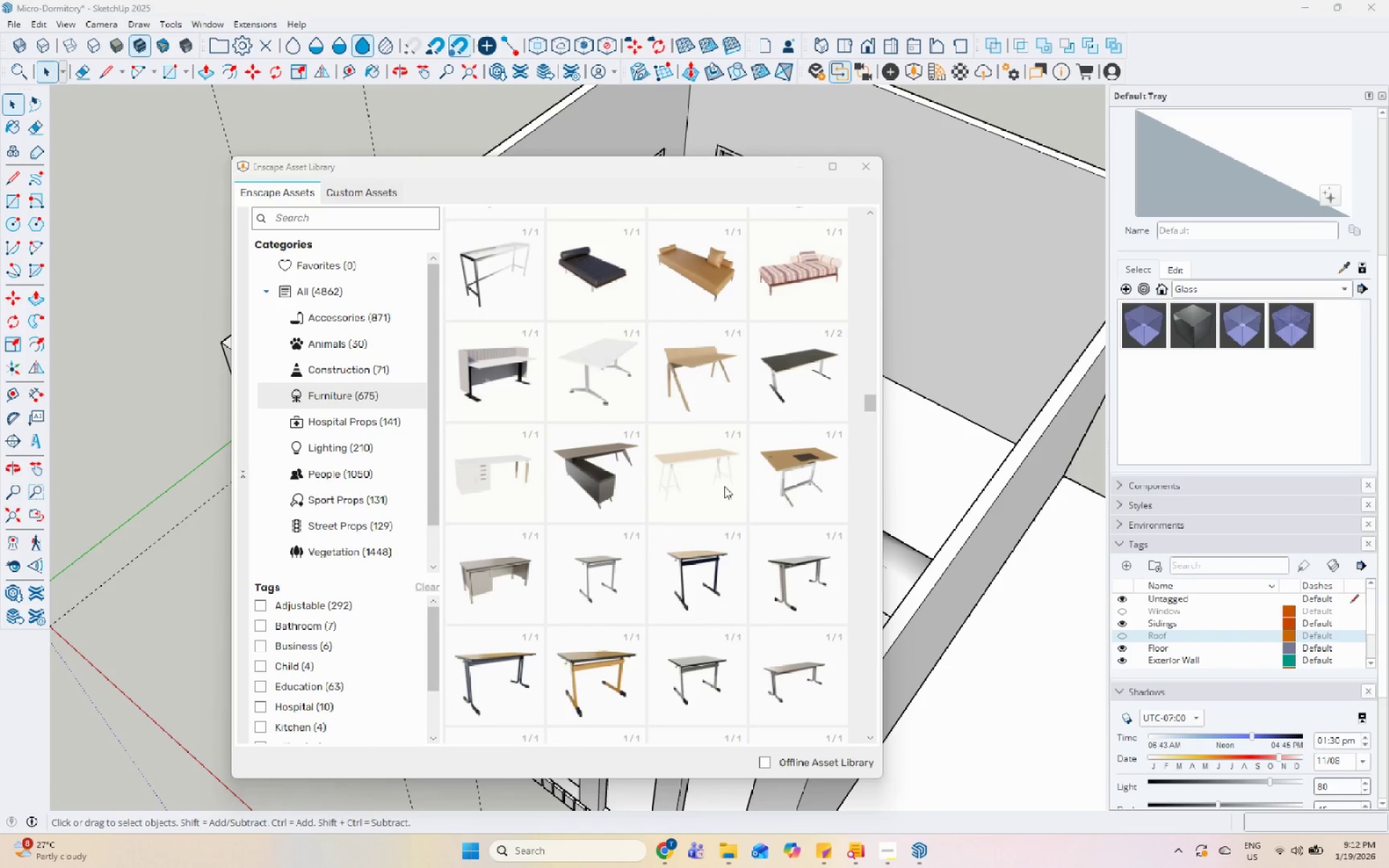 
scroll: coordinate [672, 590], scroll_direction: down, amount: 4.0
 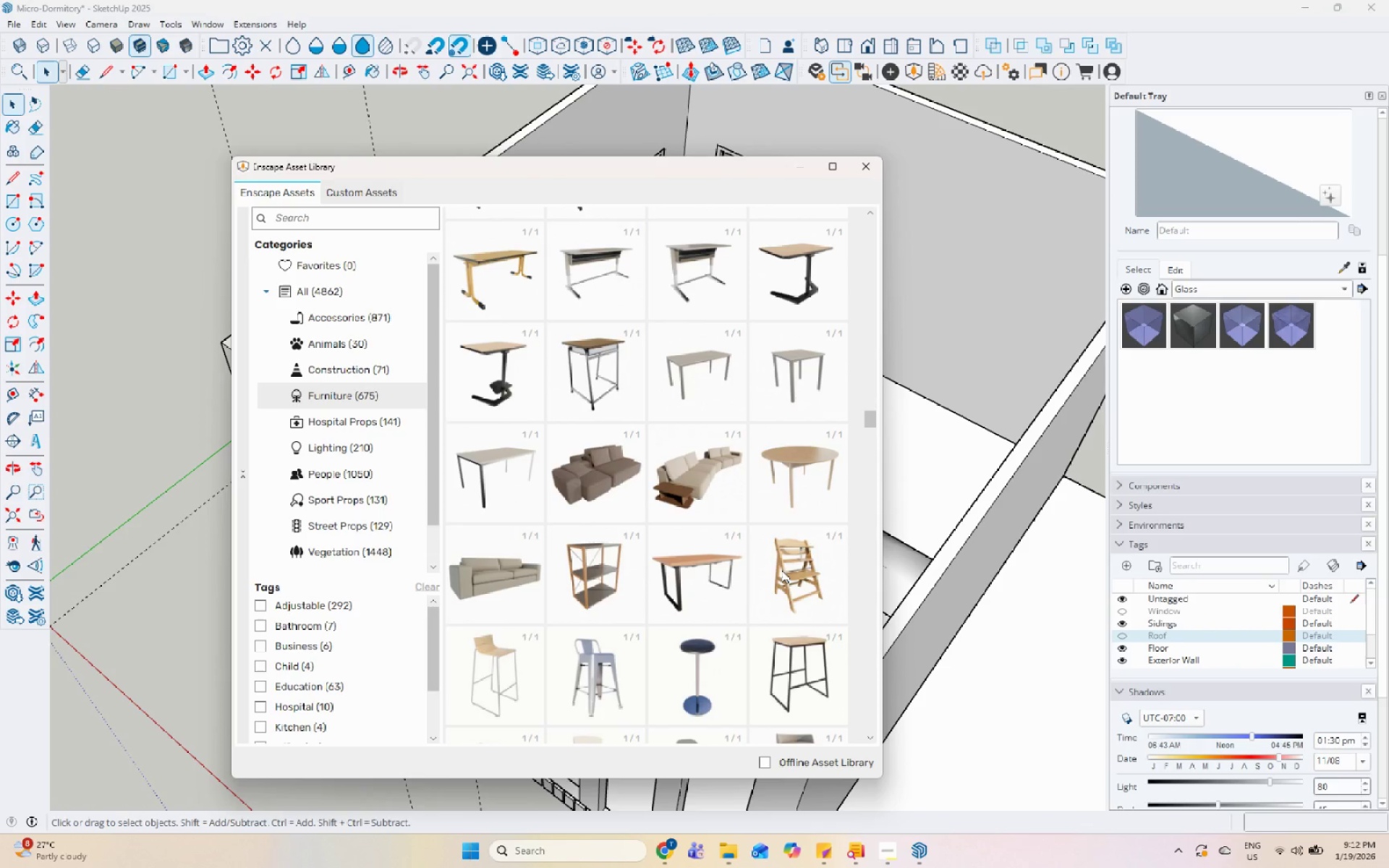 
left_click([797, 565])
 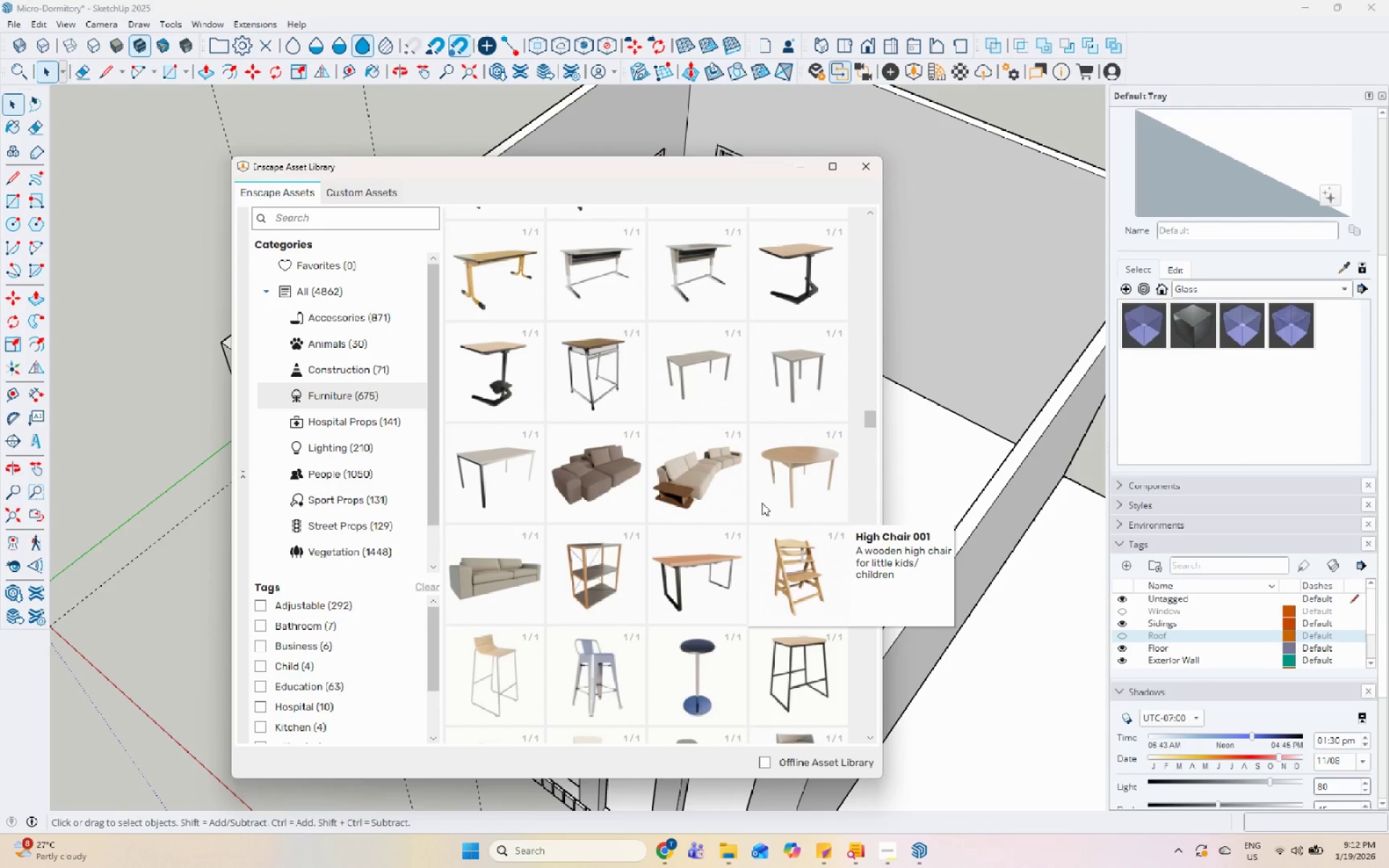 
left_click([621, 678])
 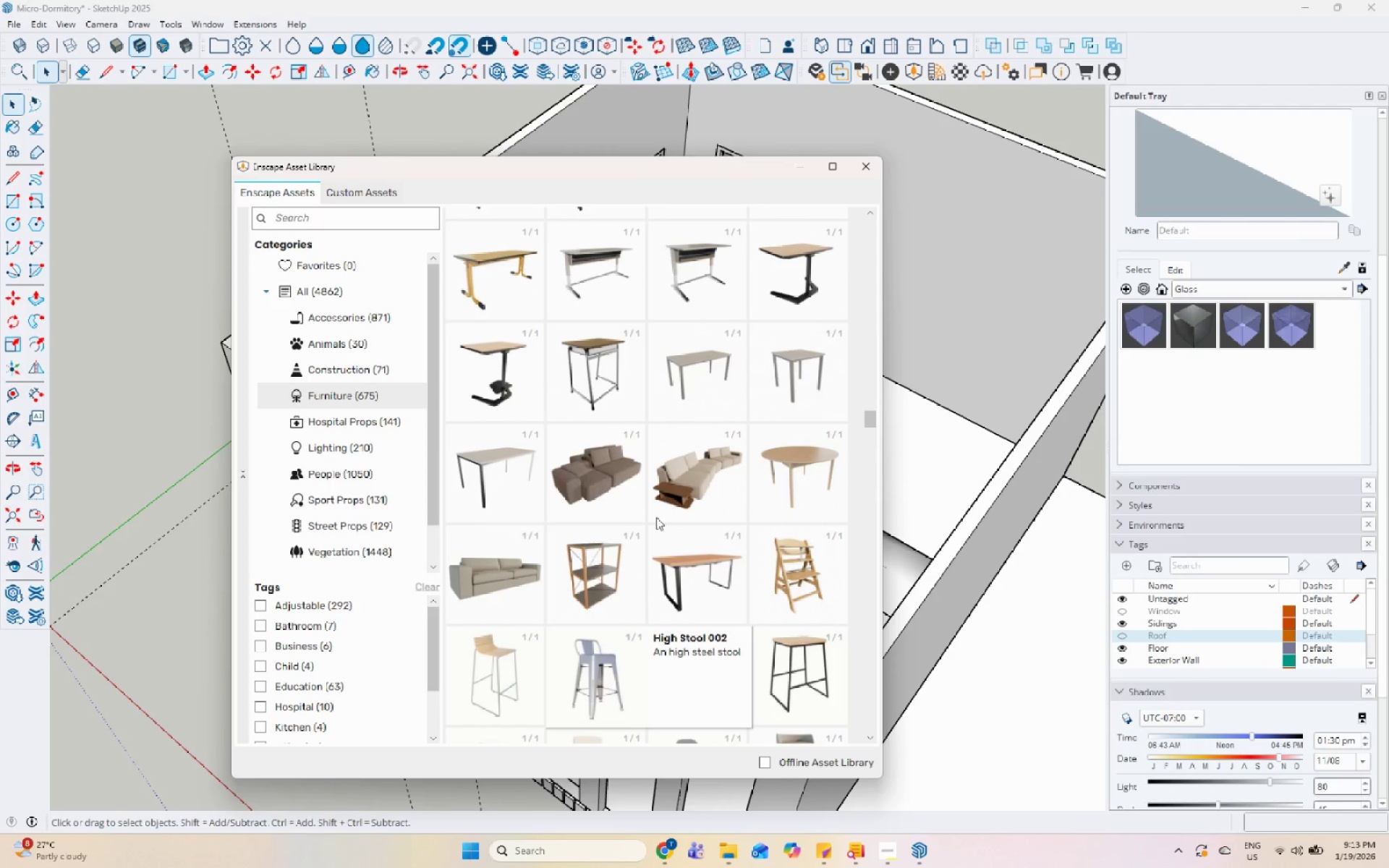 
scroll: coordinate [786, 569], scroll_direction: down, amount: 16.0
 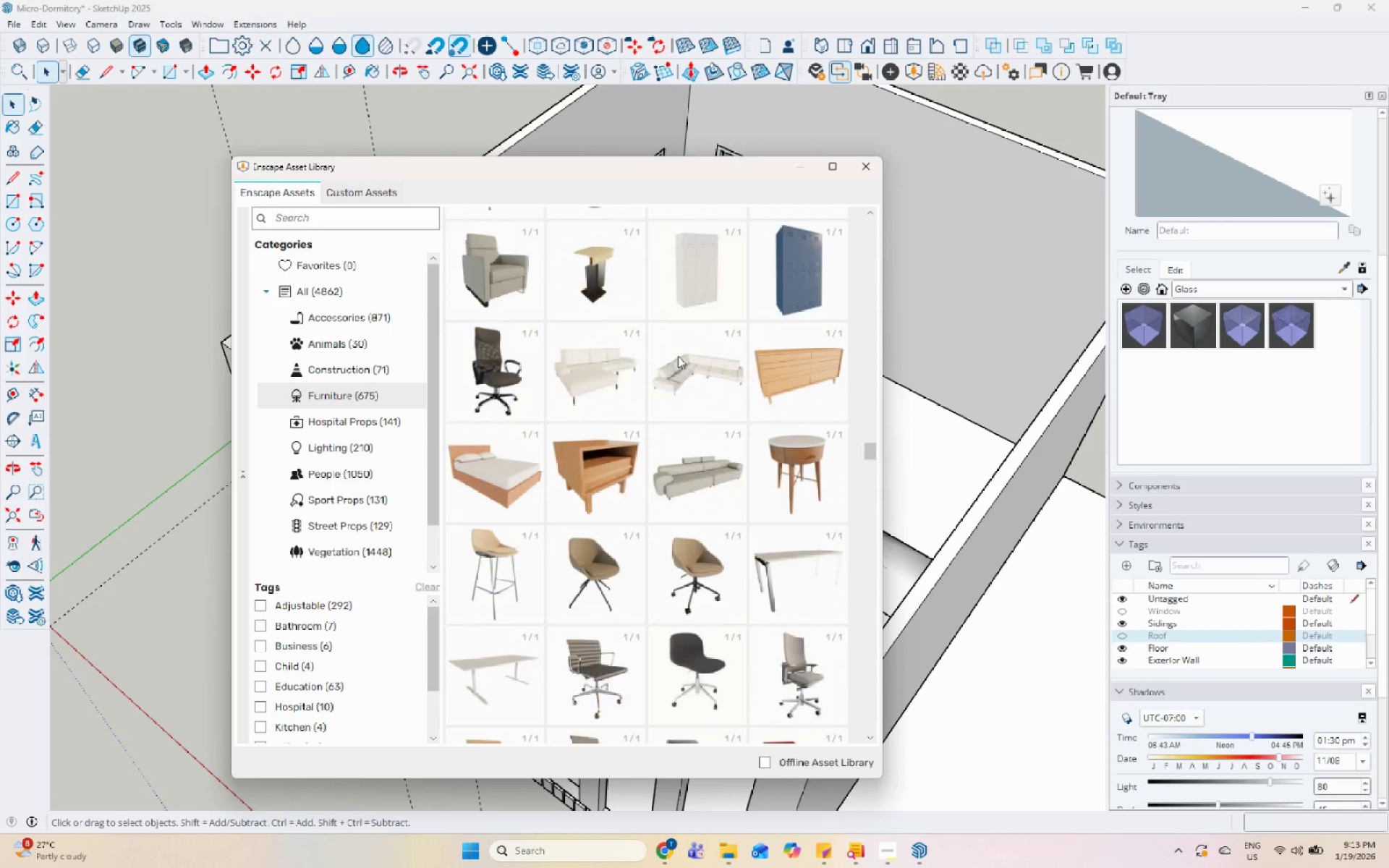 
scroll: coordinate [619, 535], scroll_direction: down, amount: 5.0
 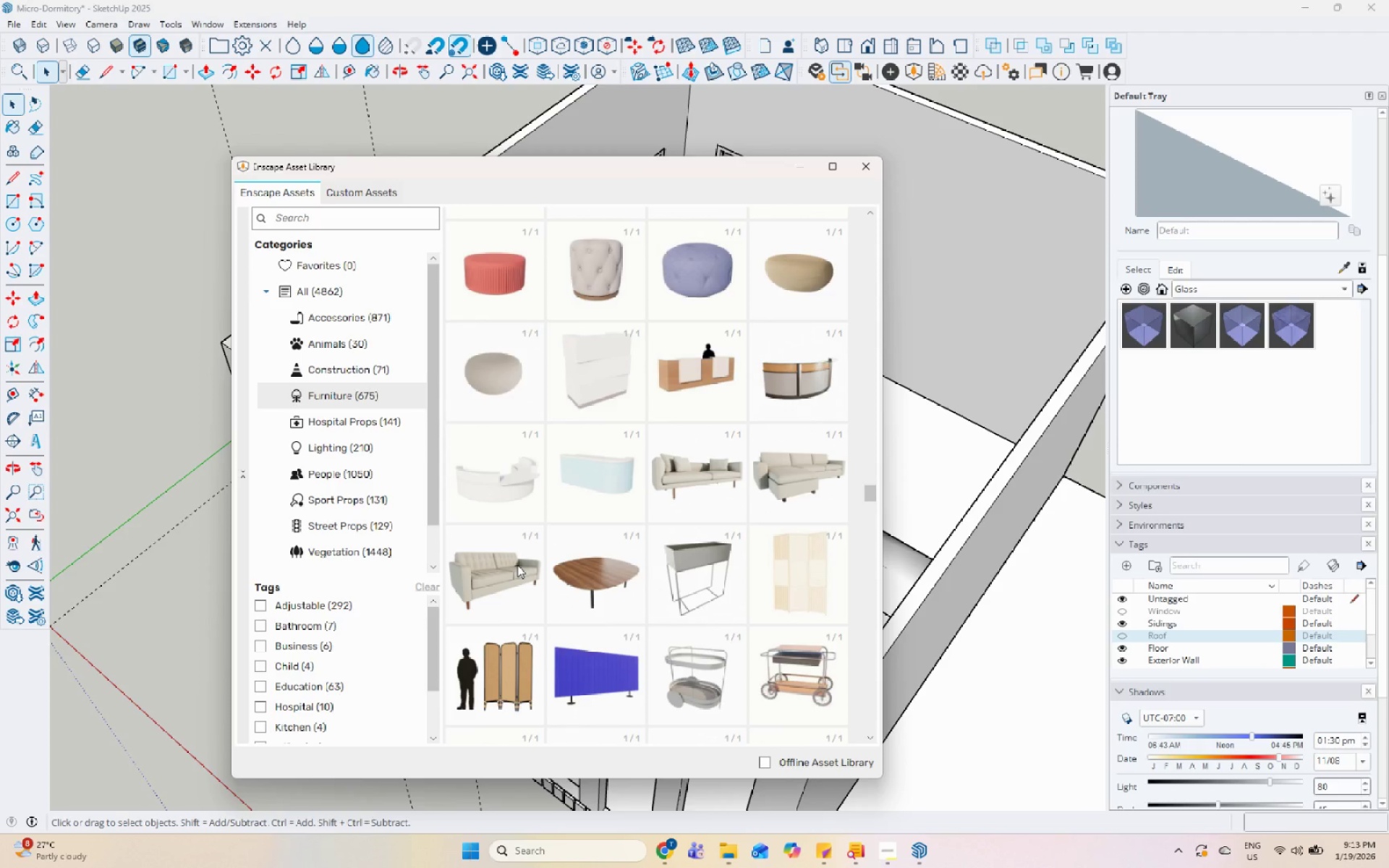 
left_click([517, 565])
 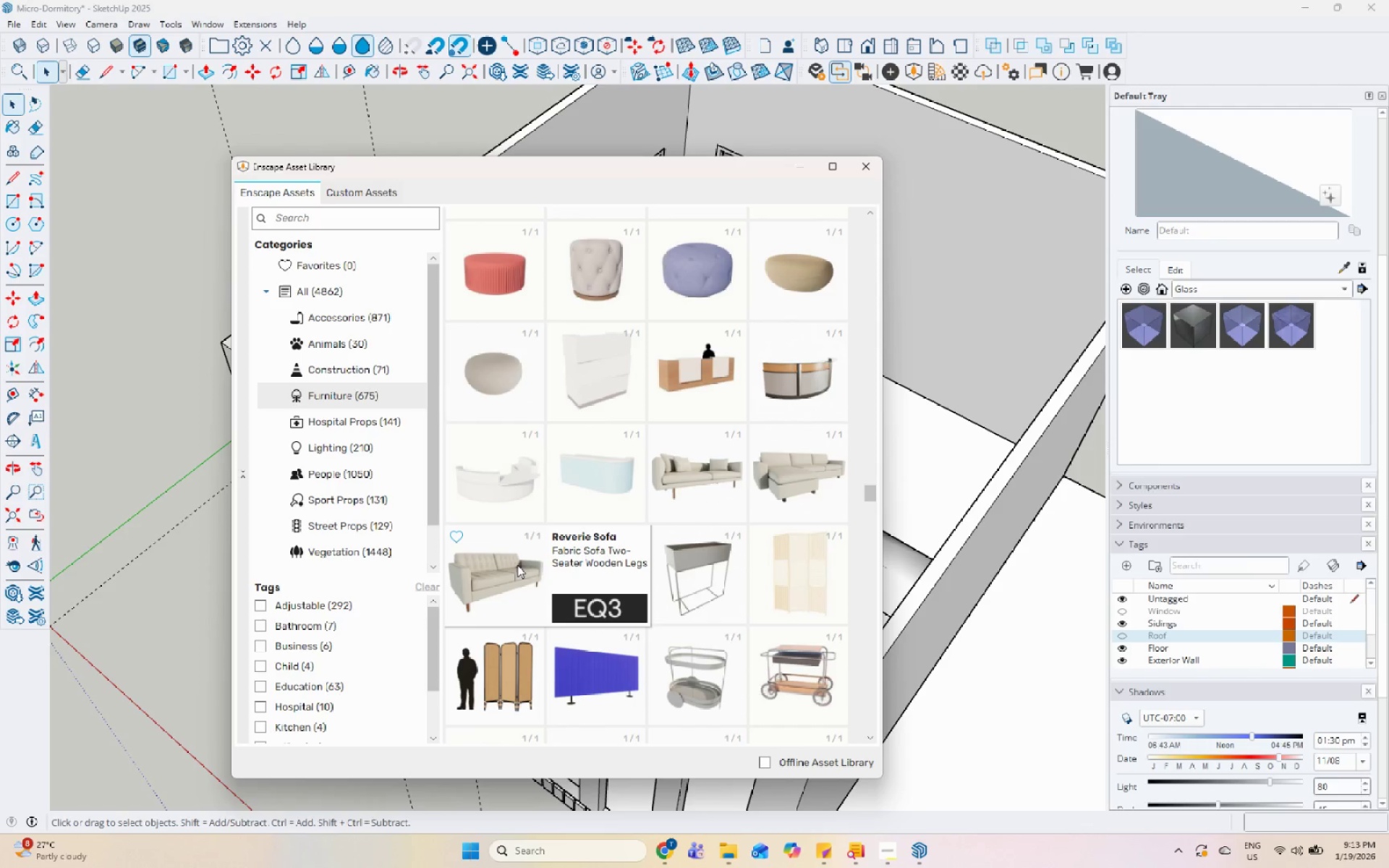 
left_click([517, 565])
 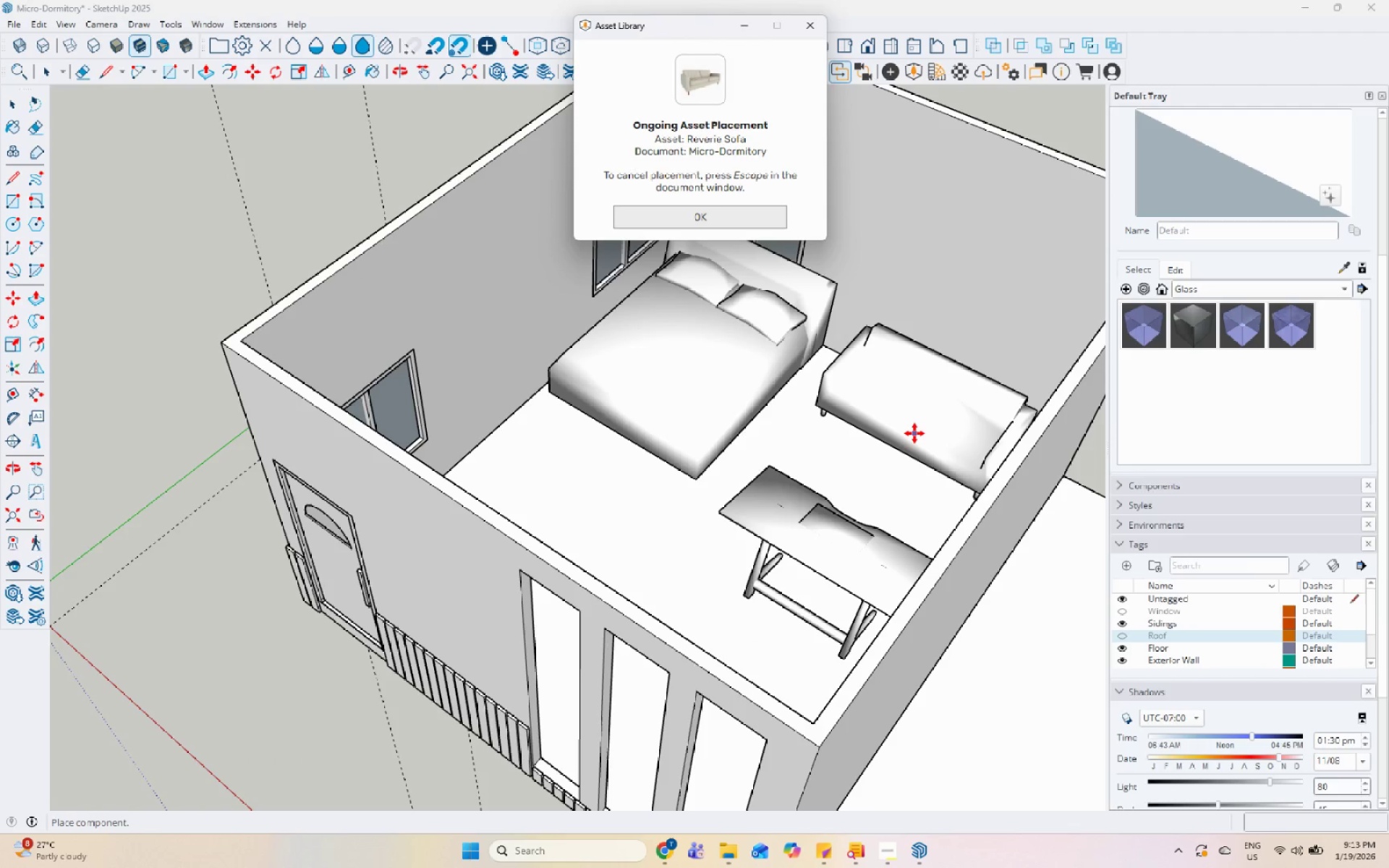 
left_click([918, 434])
 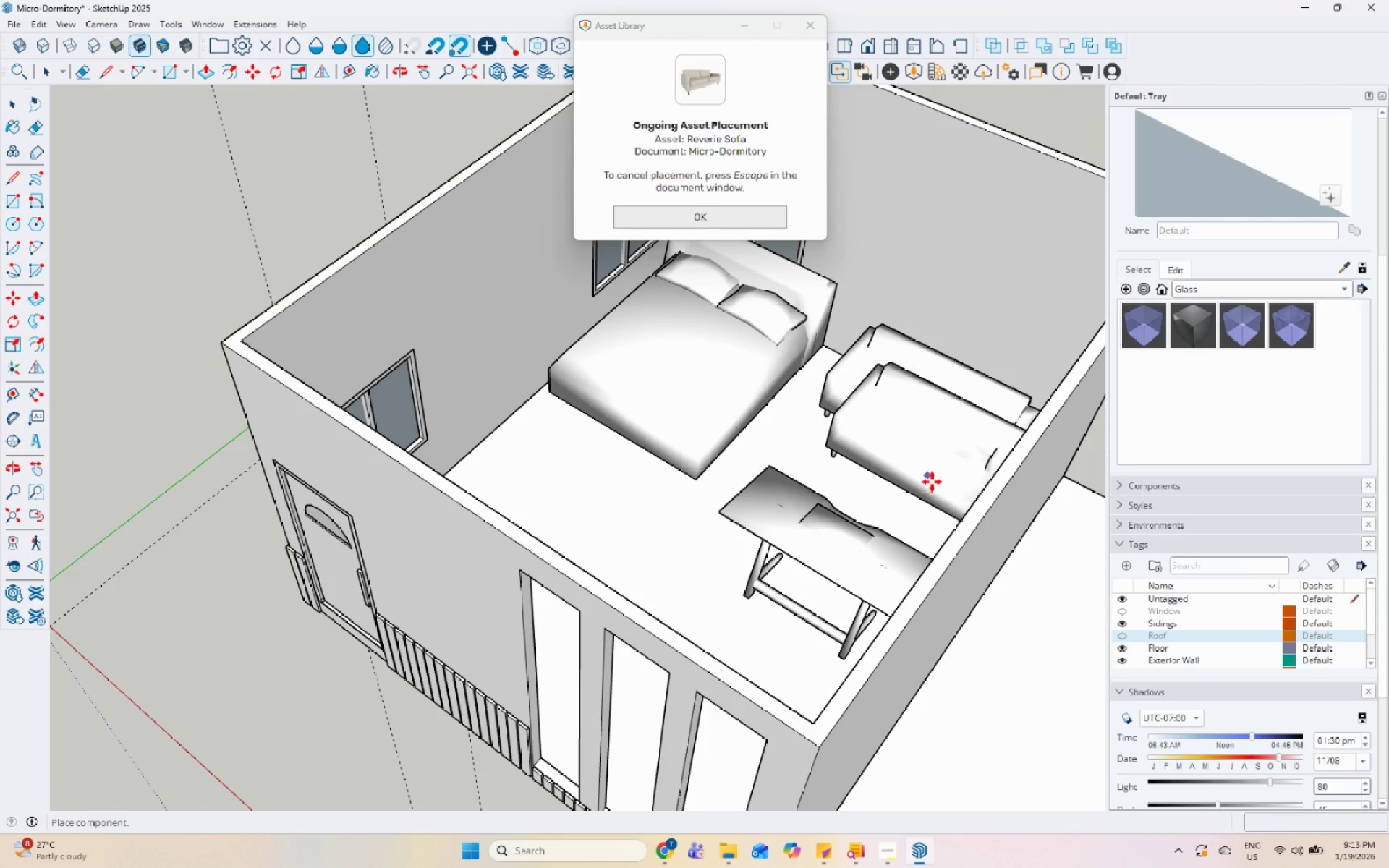 
key(Space)
 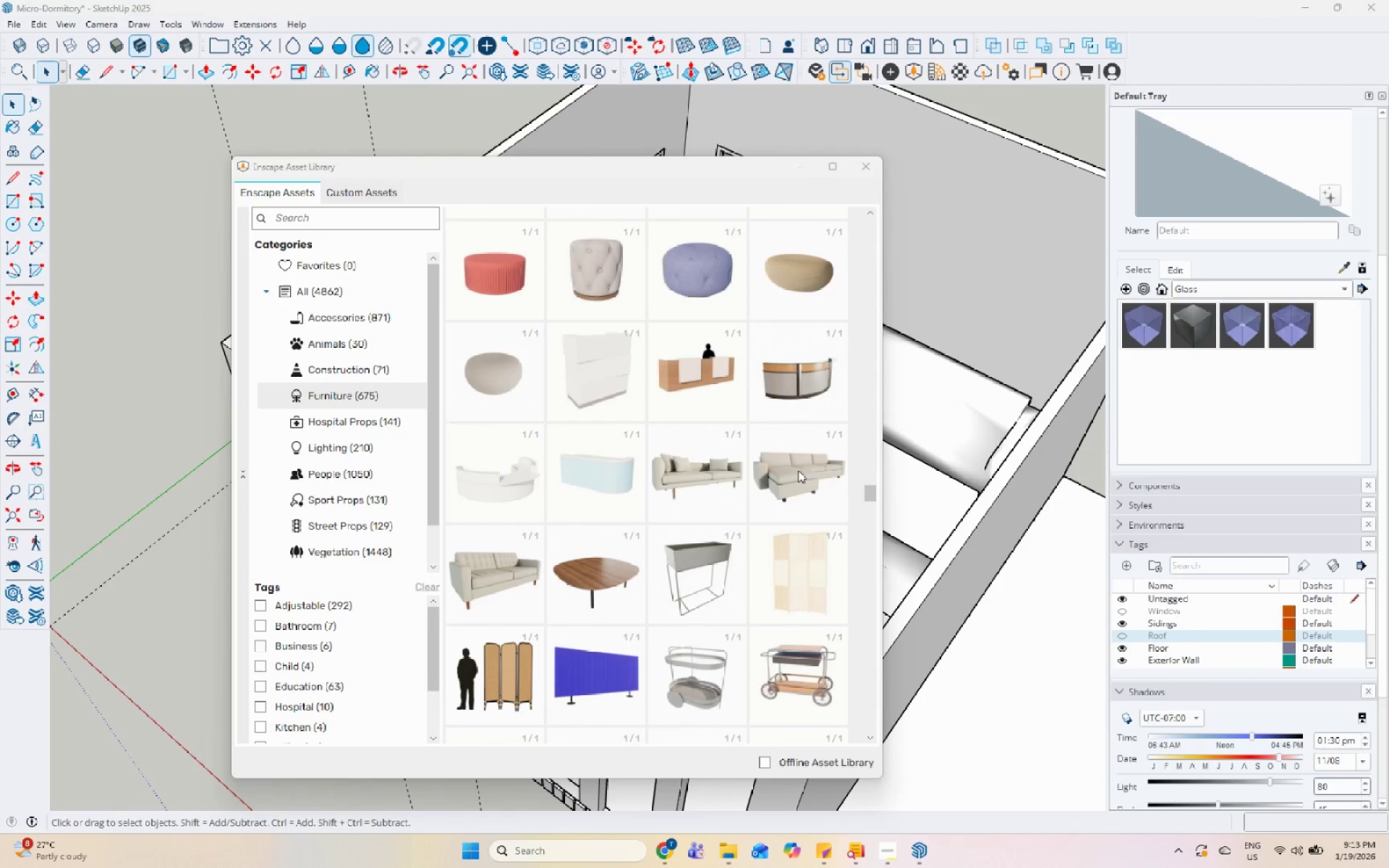 
scroll: coordinate [650, 634], scroll_direction: down, amount: 5.0
 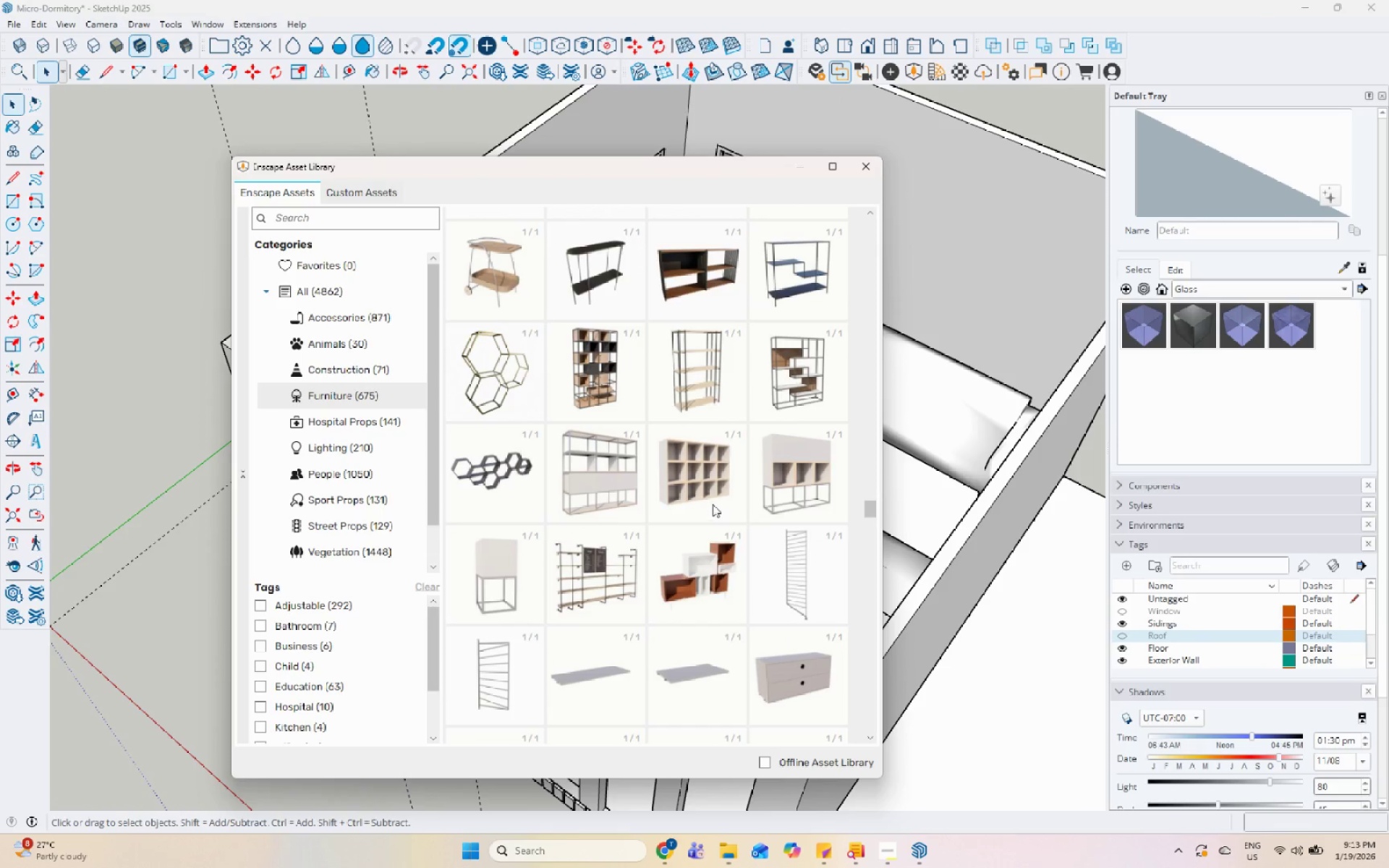 
scroll: coordinate [593, 482], scroll_direction: up, amount: 2.0
 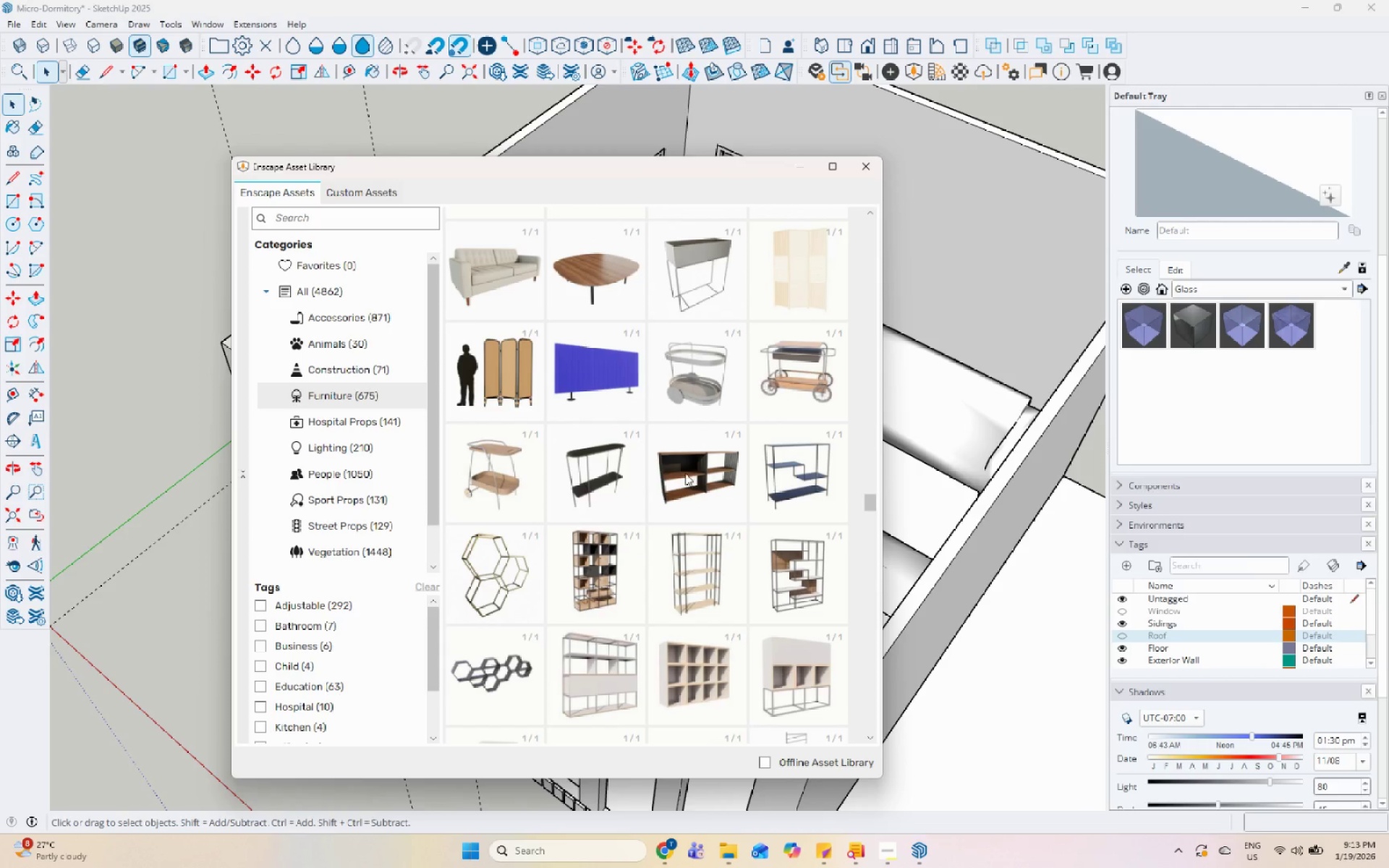 
left_click([703, 476])
 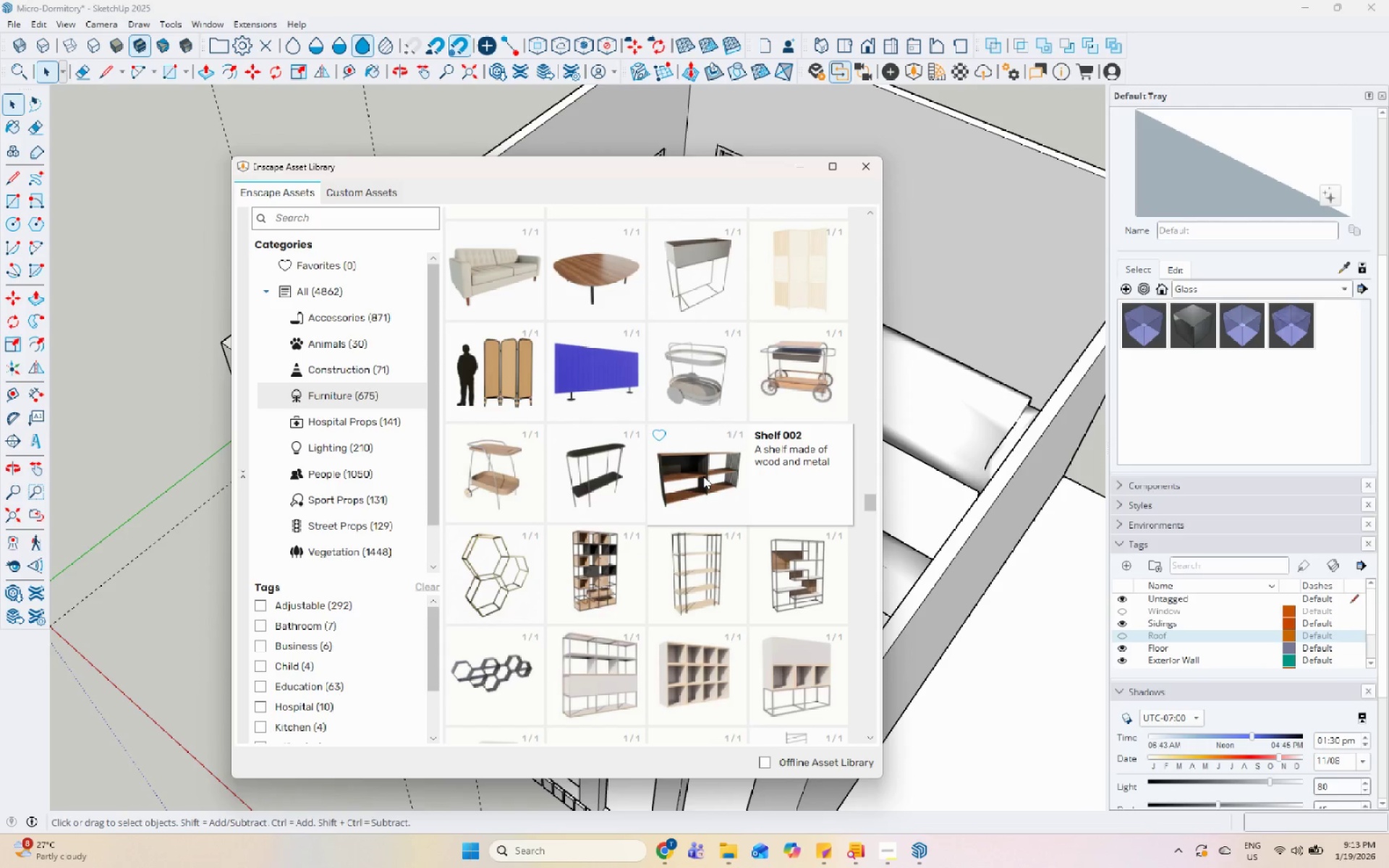 
left_click([703, 476])
 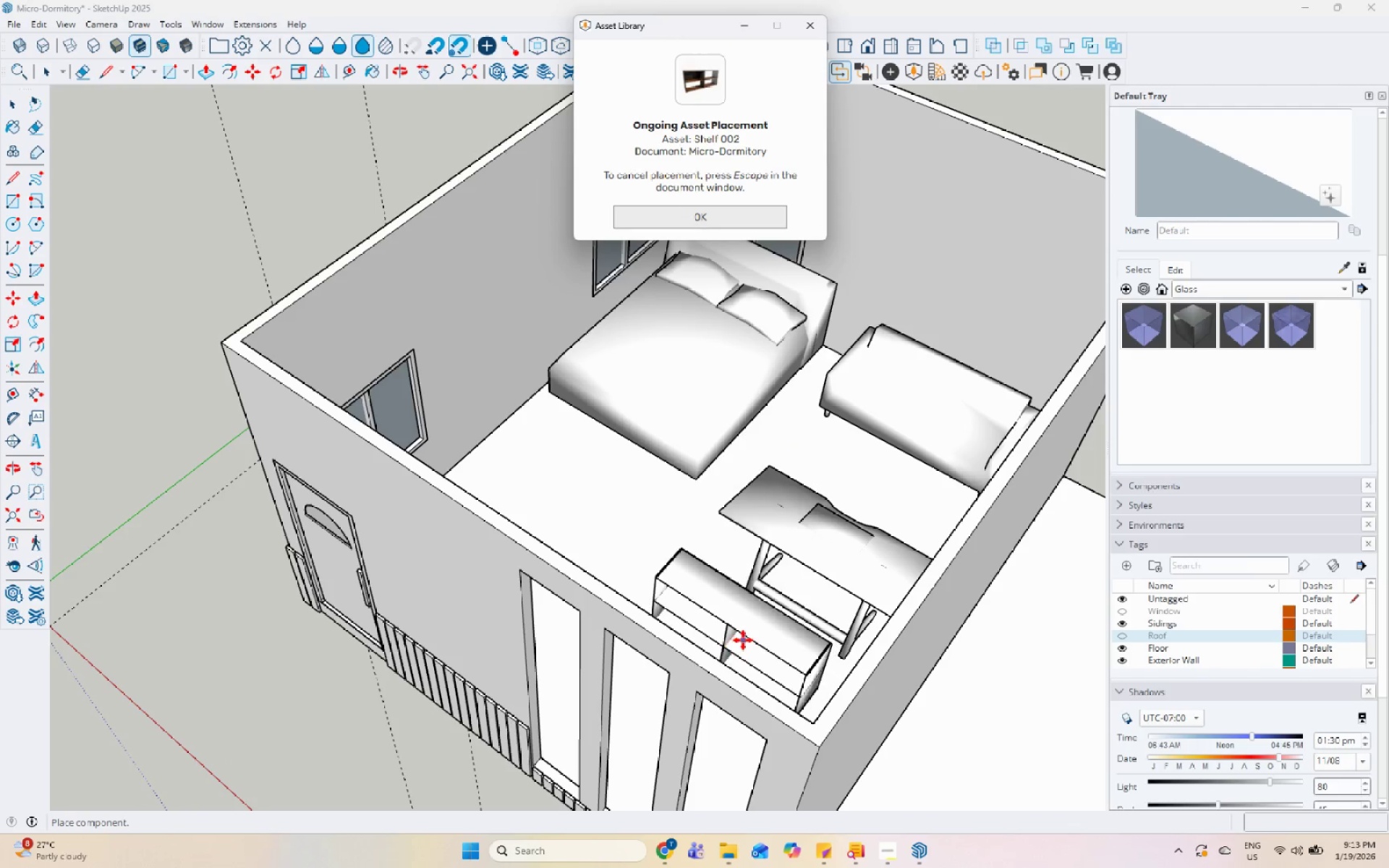 
key(Escape)
 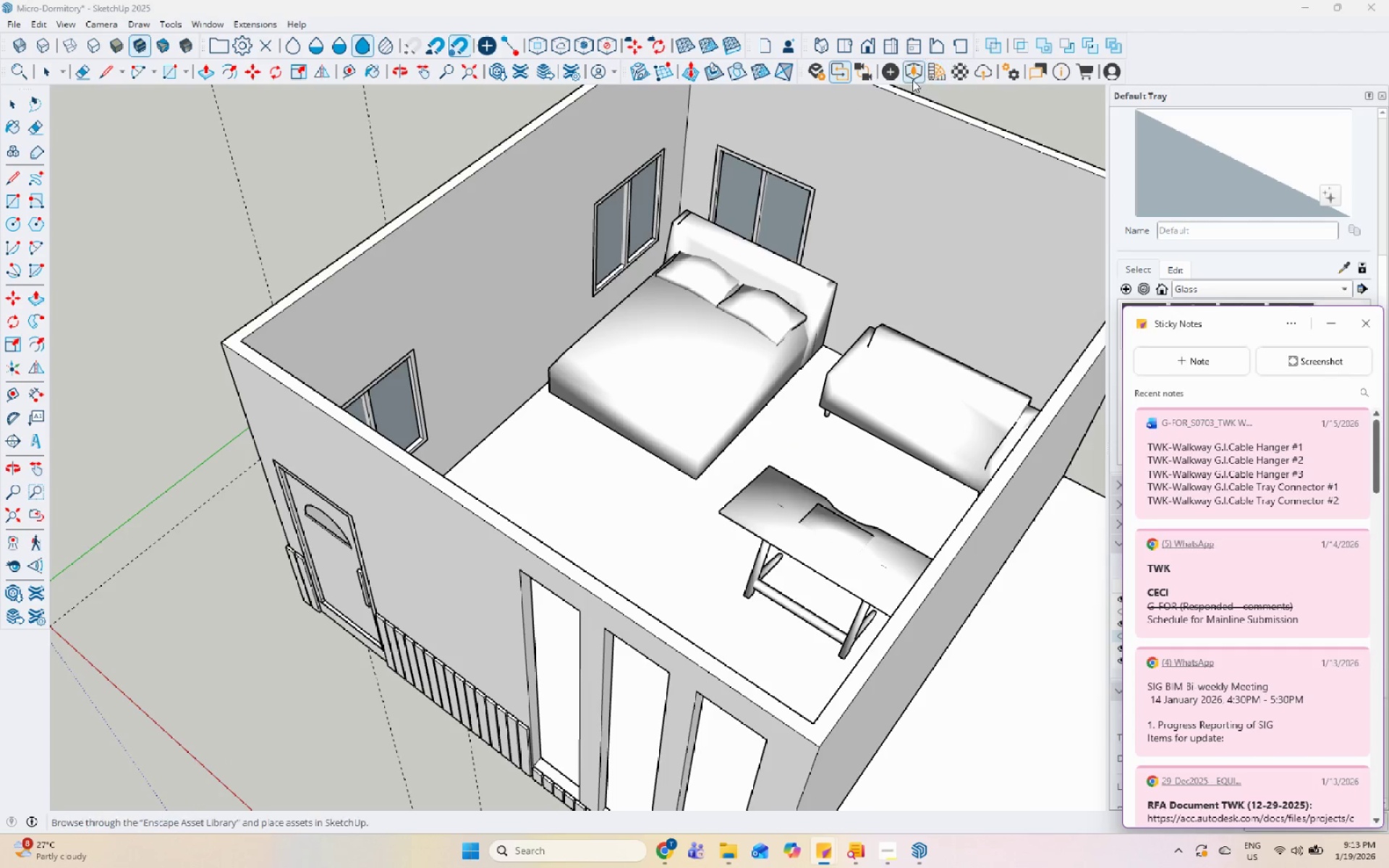 
left_click([911, 75])
 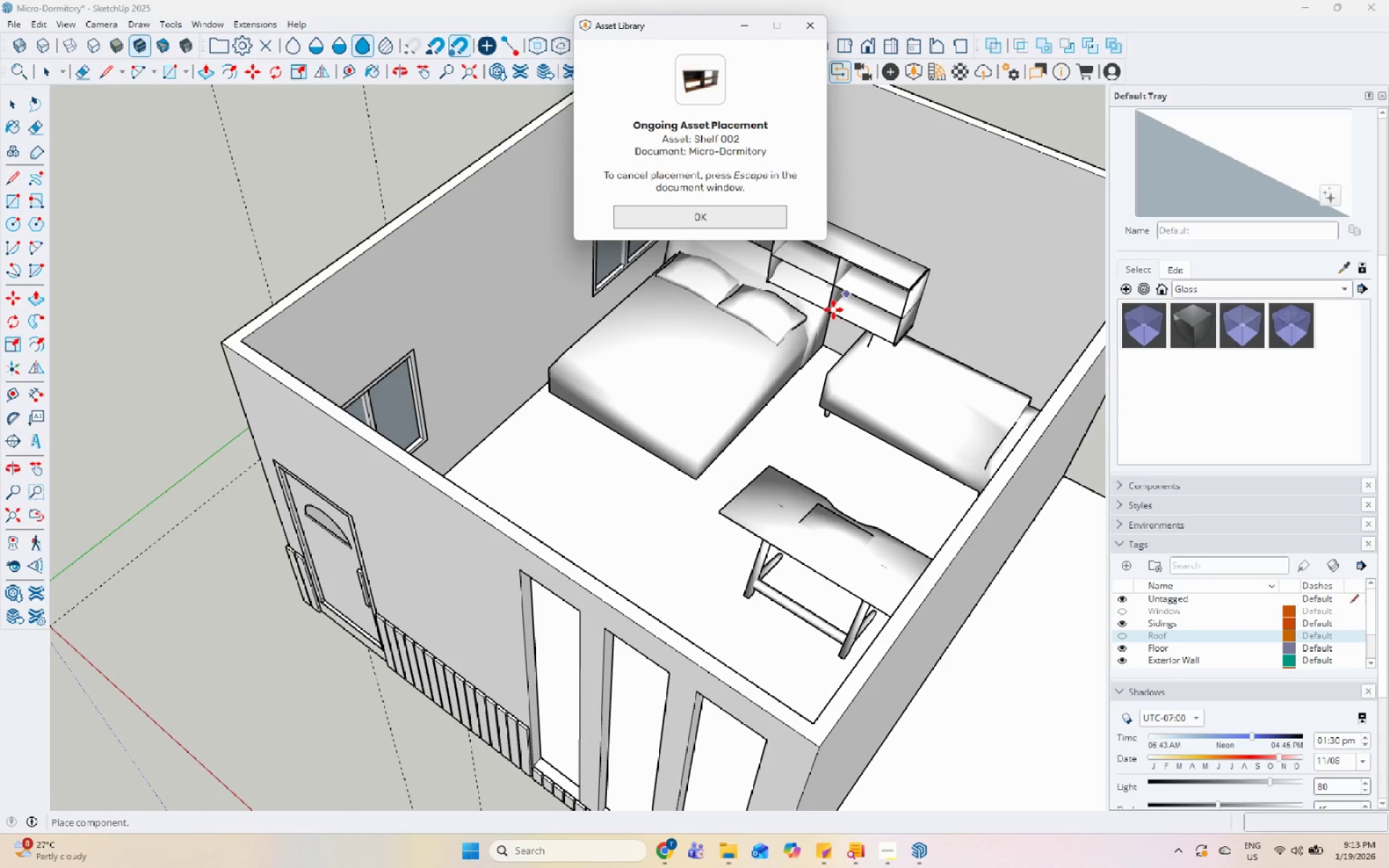 
key(Escape)
 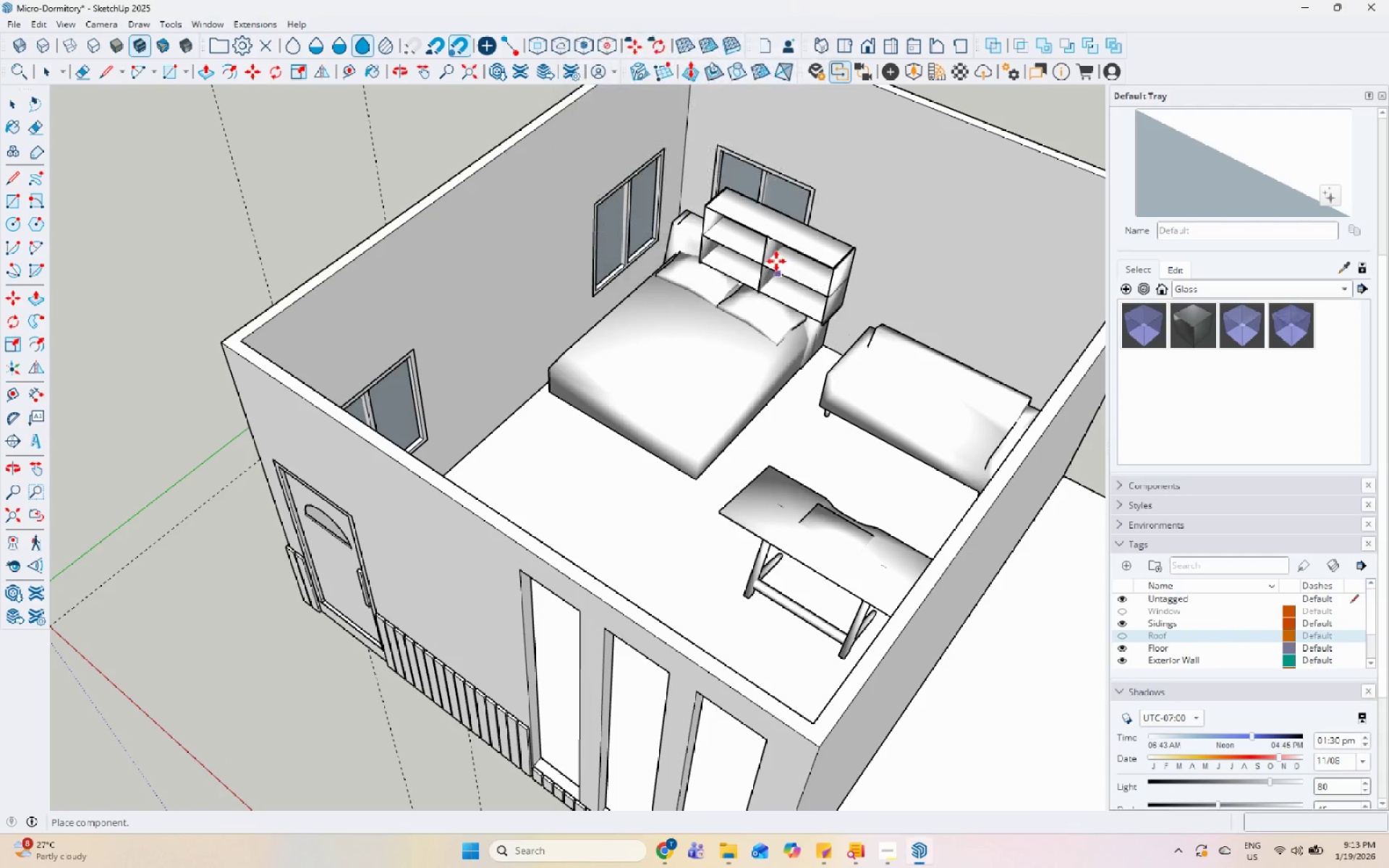 
key(Escape)
 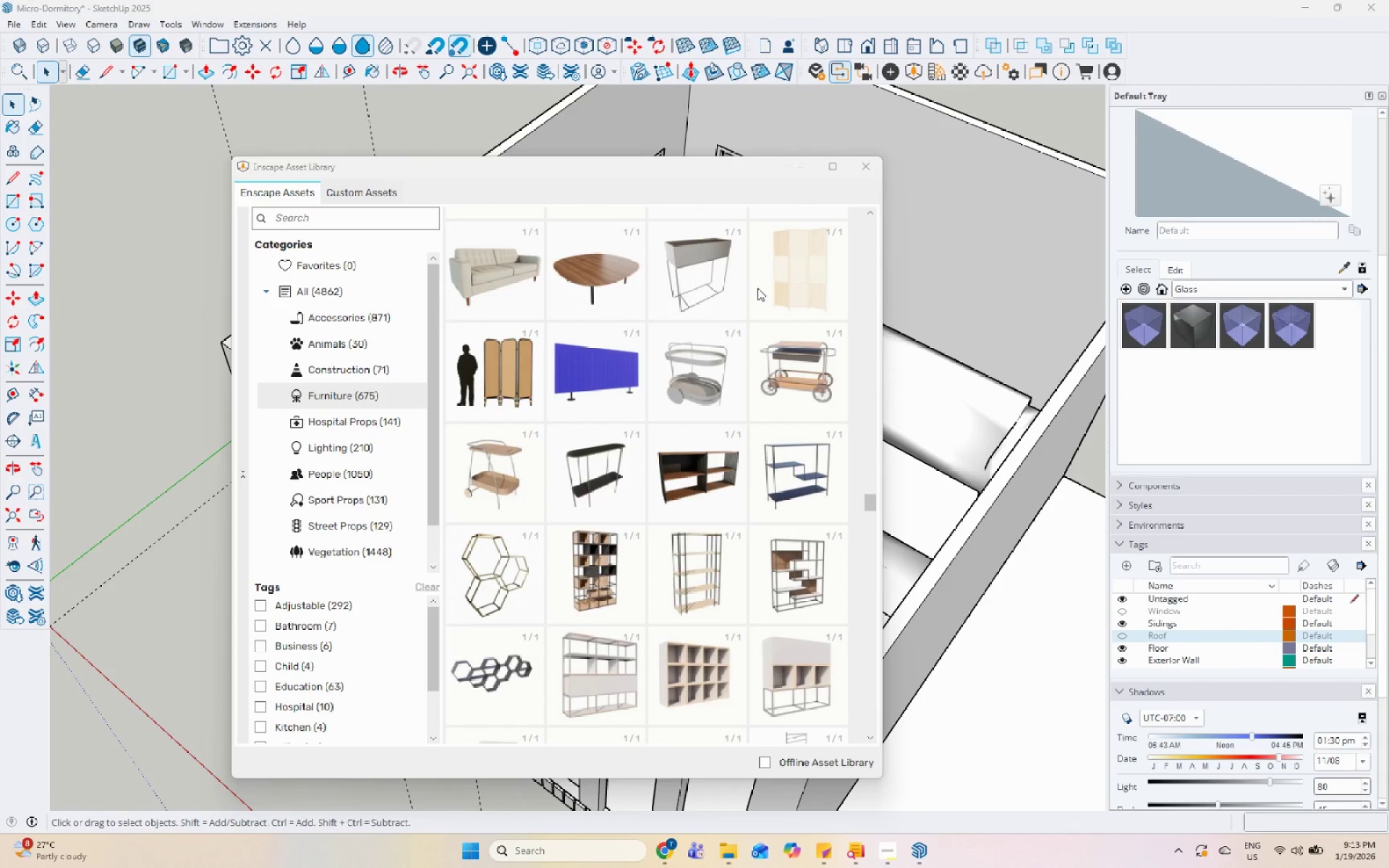 
scroll: coordinate [614, 499], scroll_direction: down, amount: 20.0
 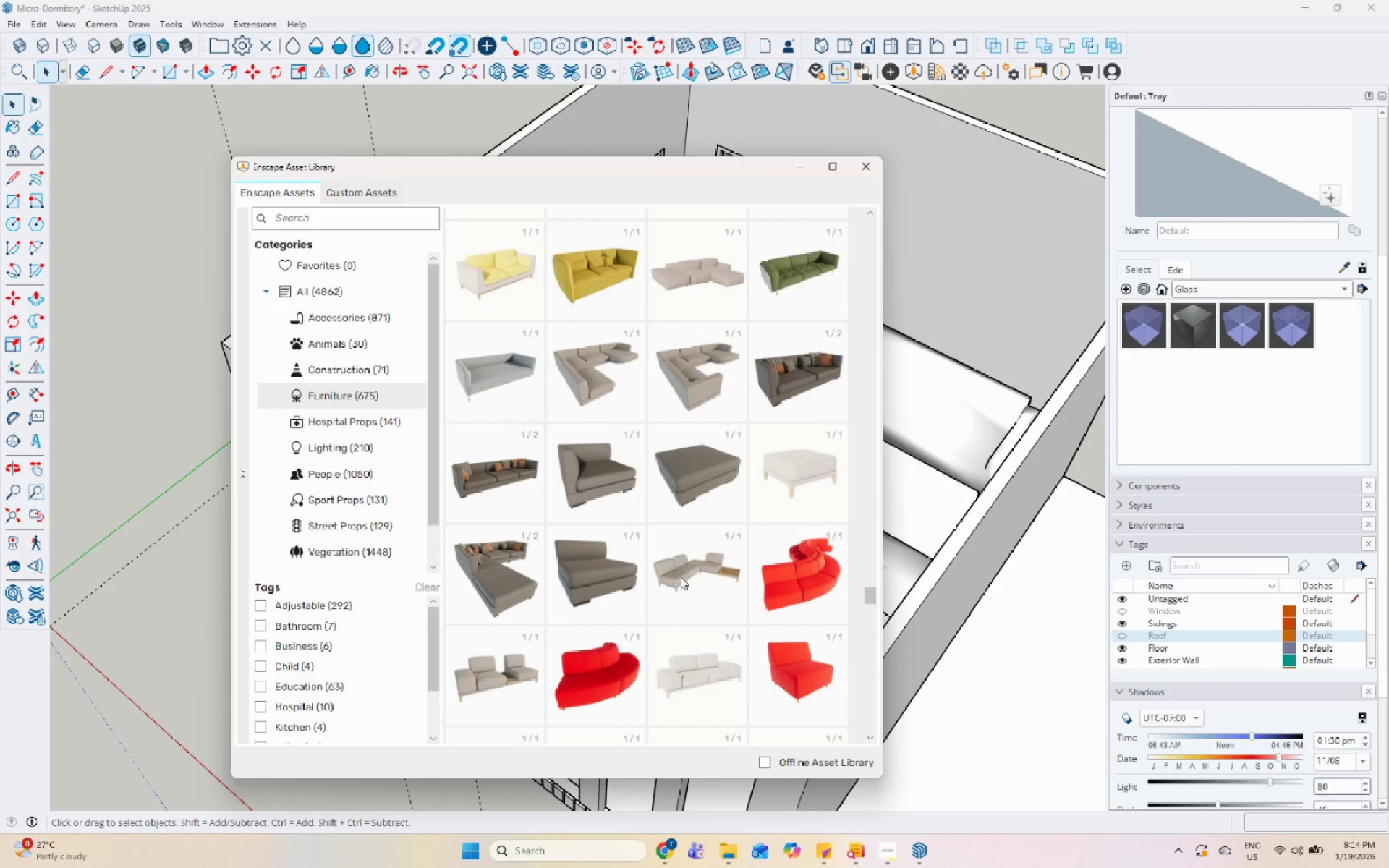 
double_click([686, 569])
 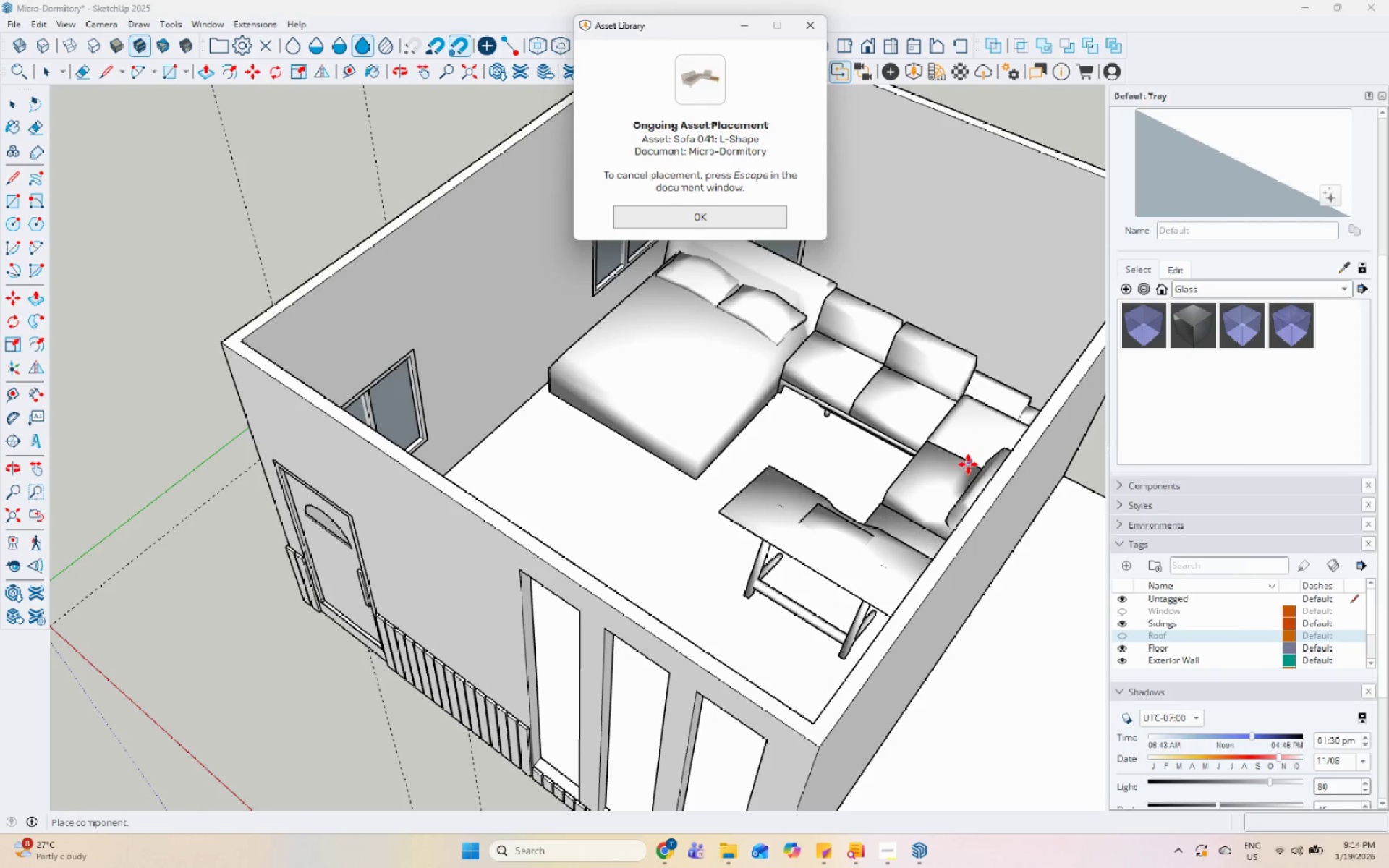 
key(Escape)
 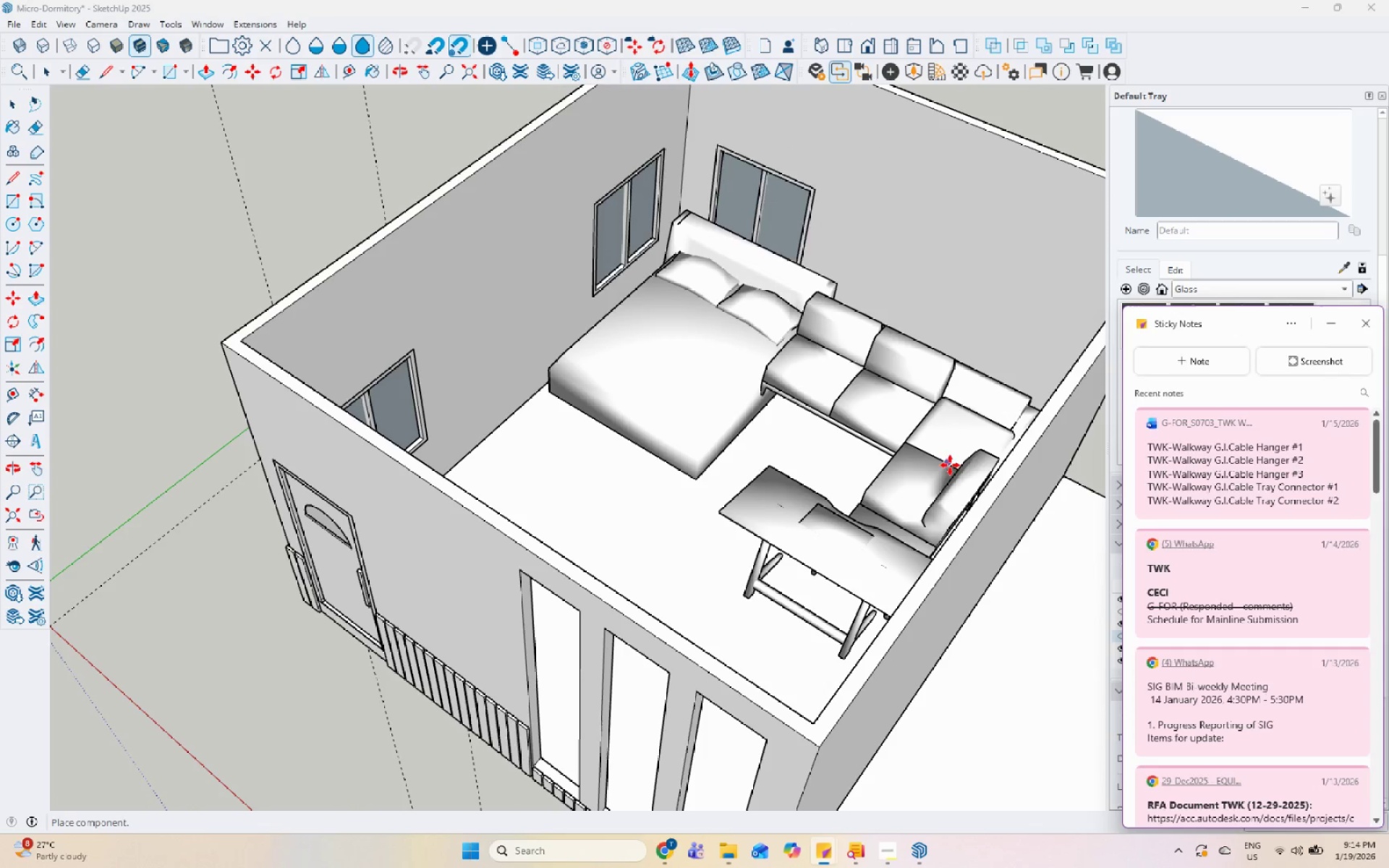 
key(Escape)
 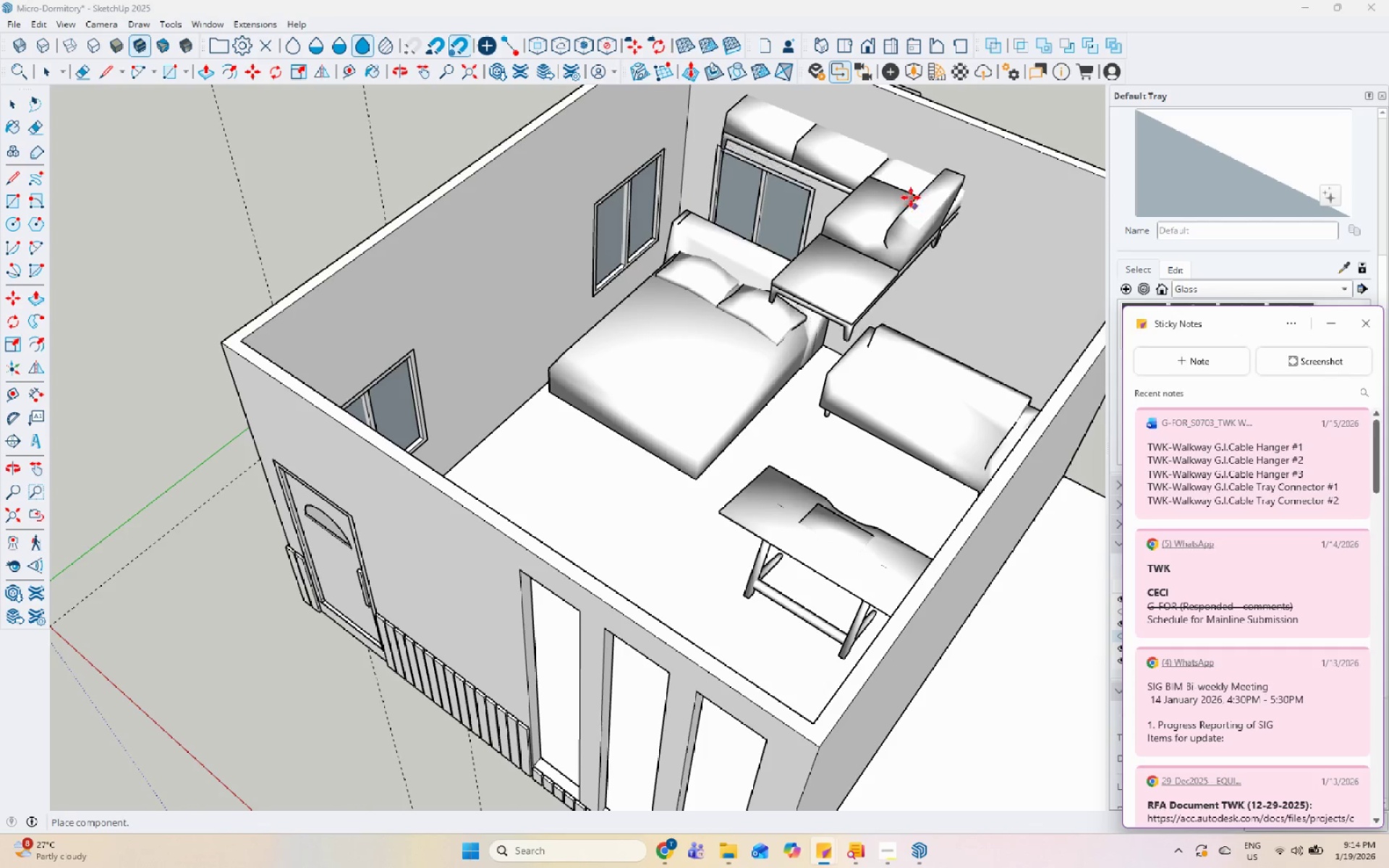 
key(Escape)
 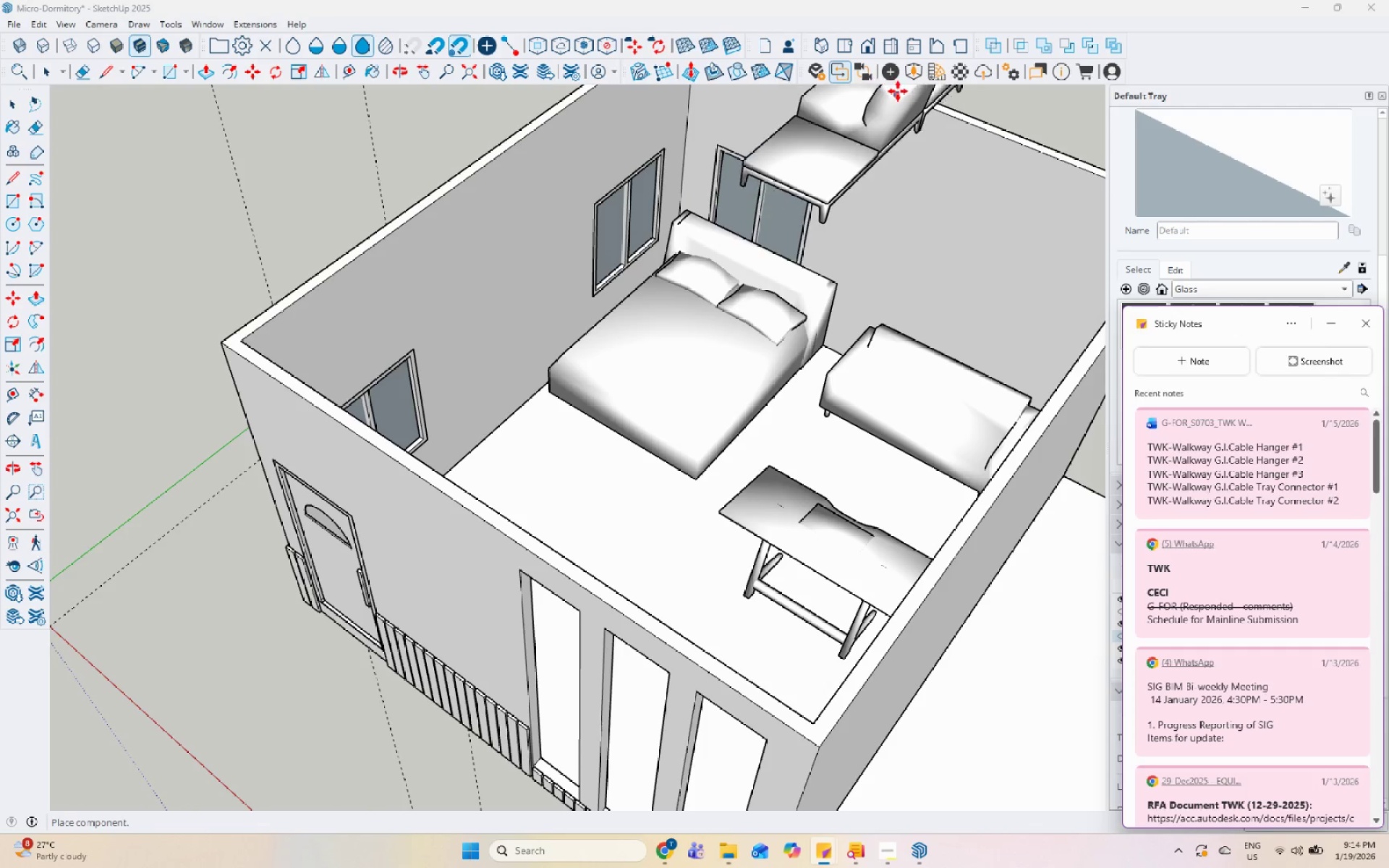 
key(Escape)
 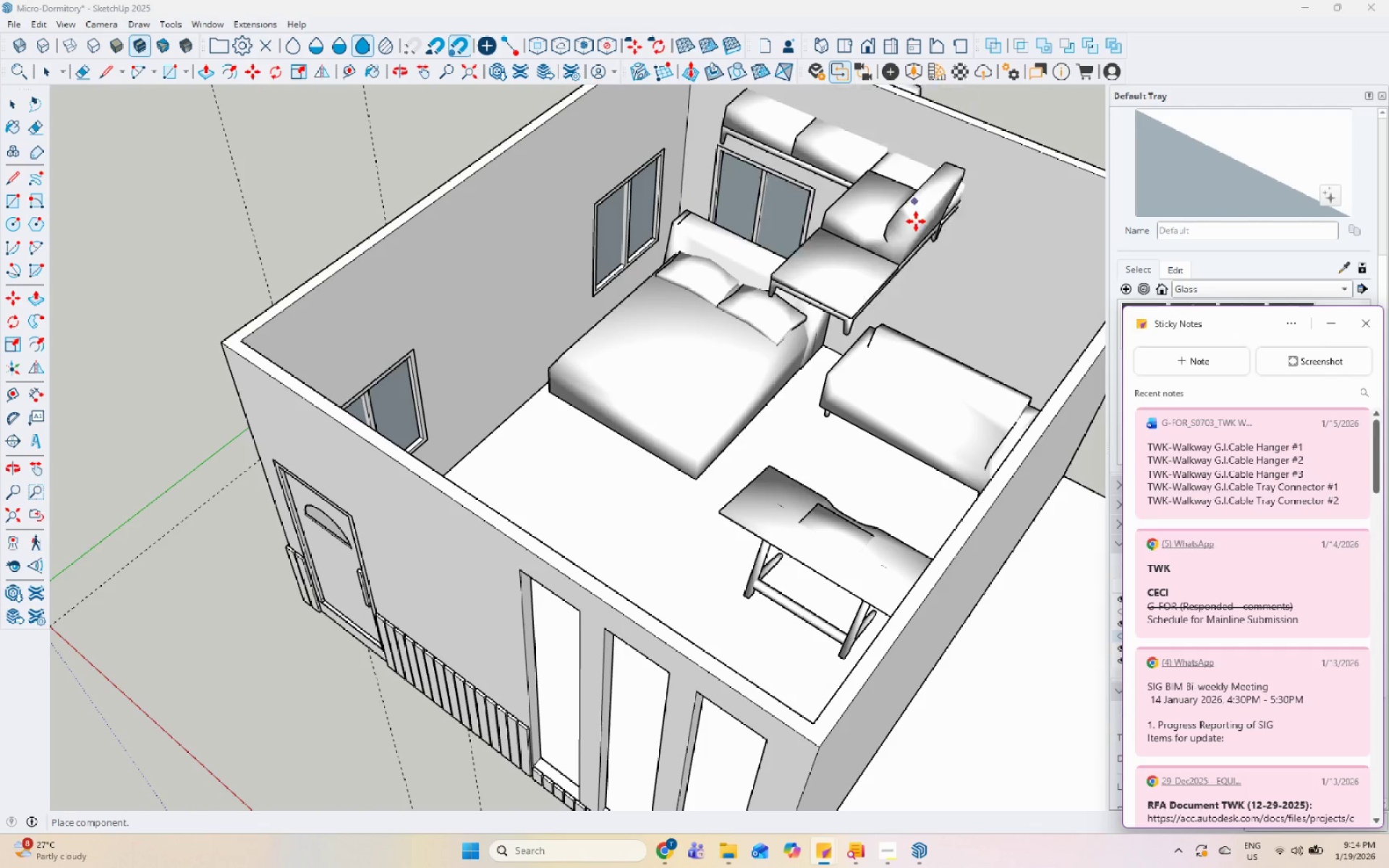 
left_click([914, 228])
 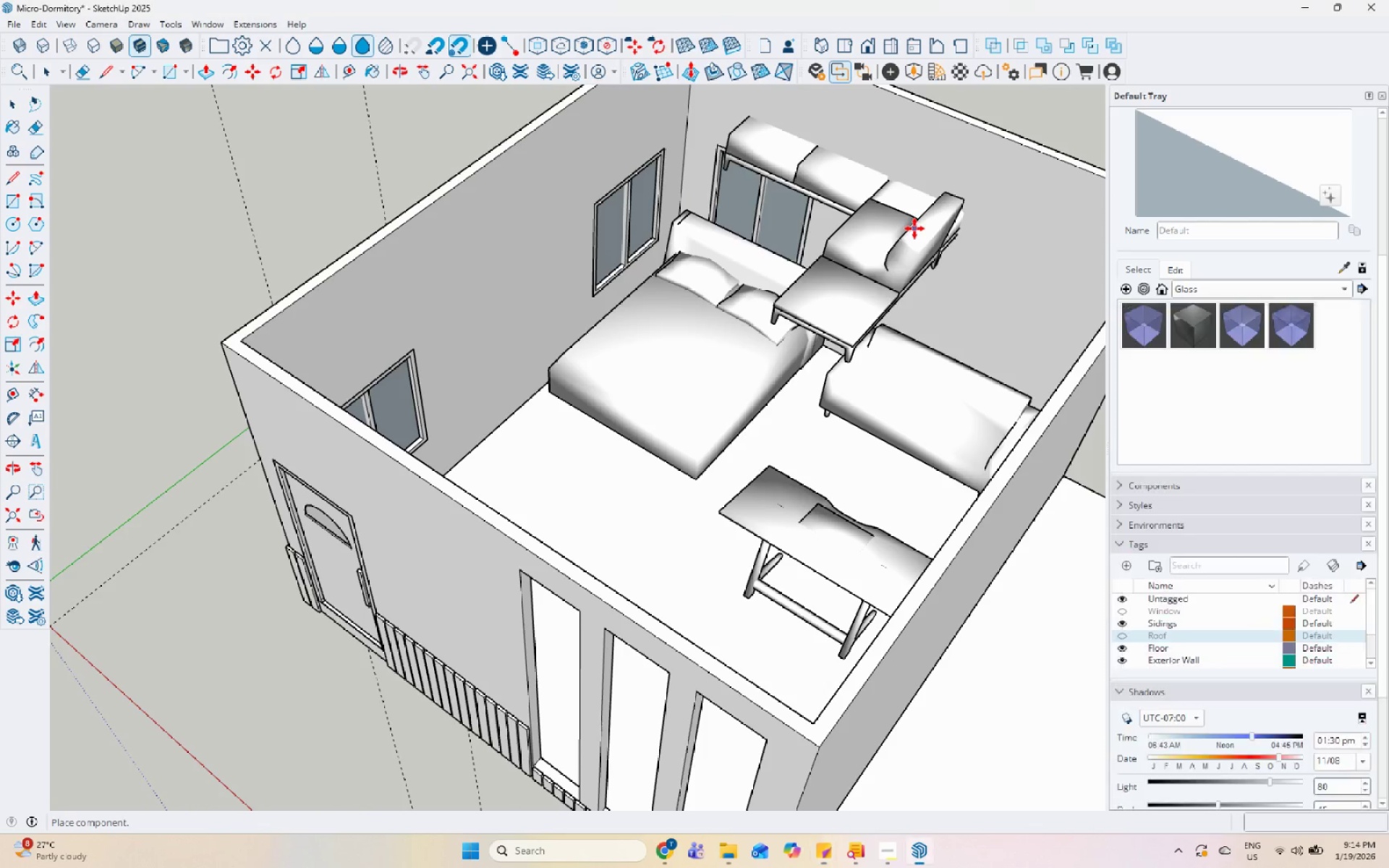 
key(Escape)
 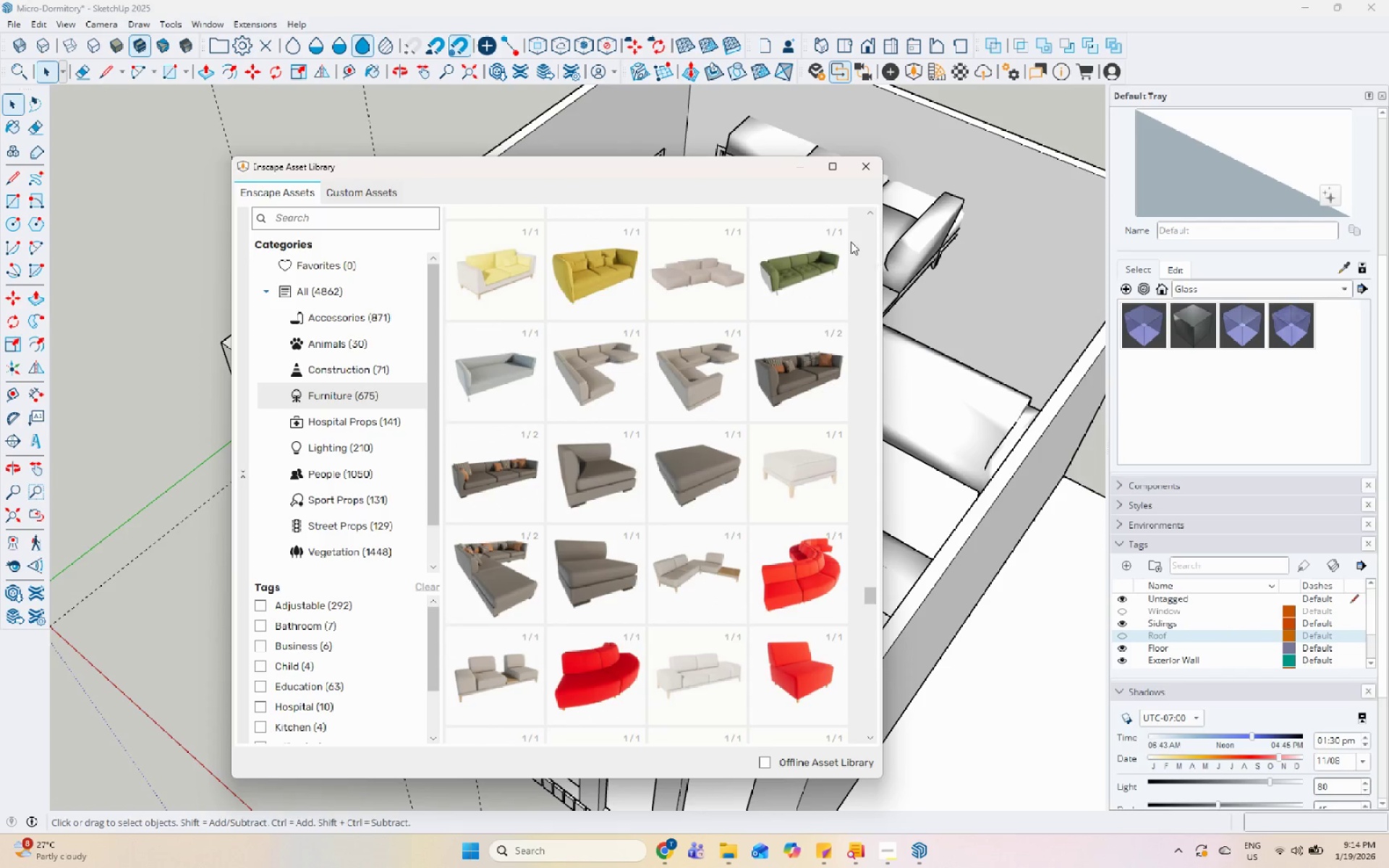 
scroll: coordinate [579, 601], scroll_direction: down, amount: 8.0
 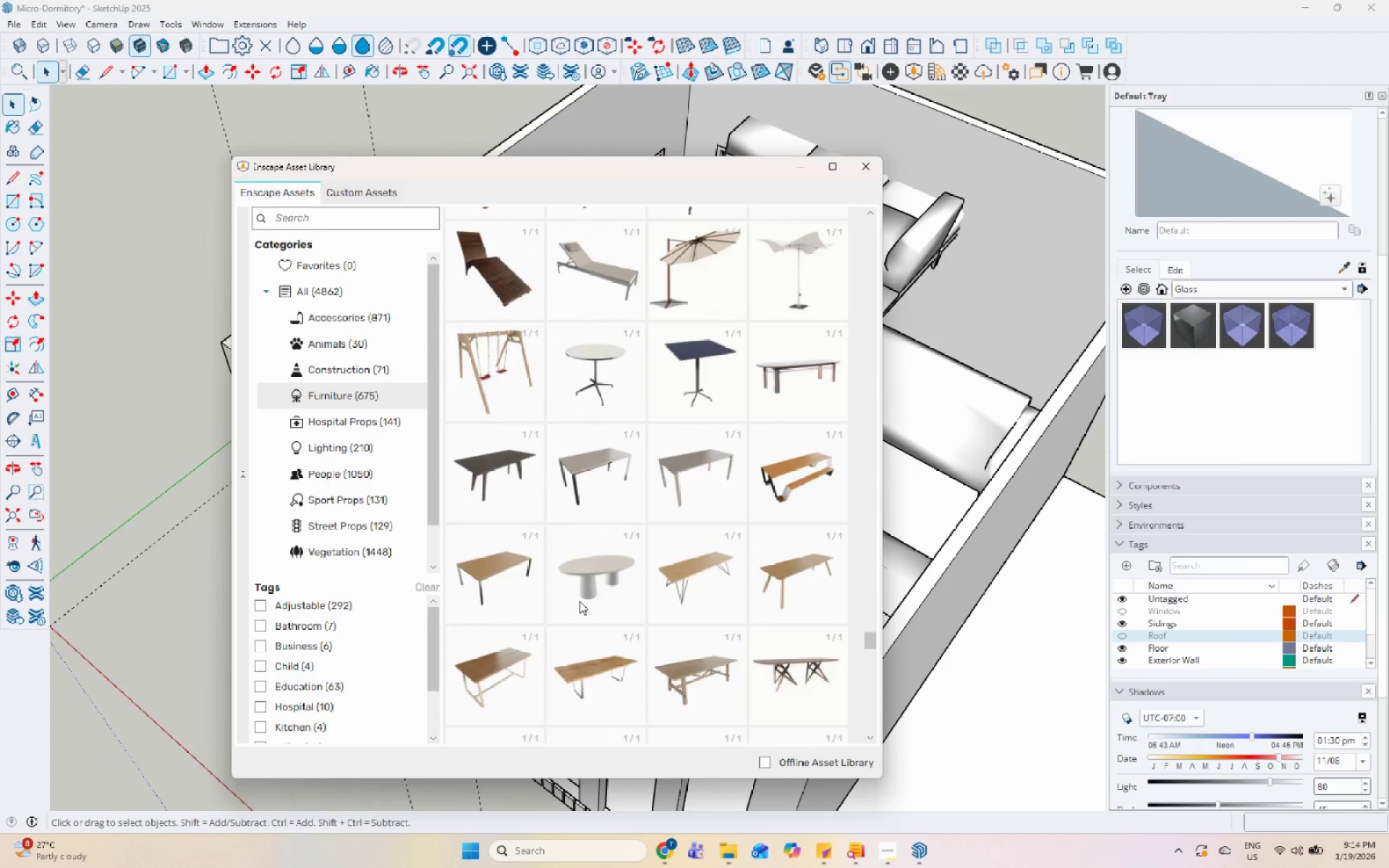 
left_click_drag(start_coordinate=[811, 357], to_coordinate=[815, 359])
 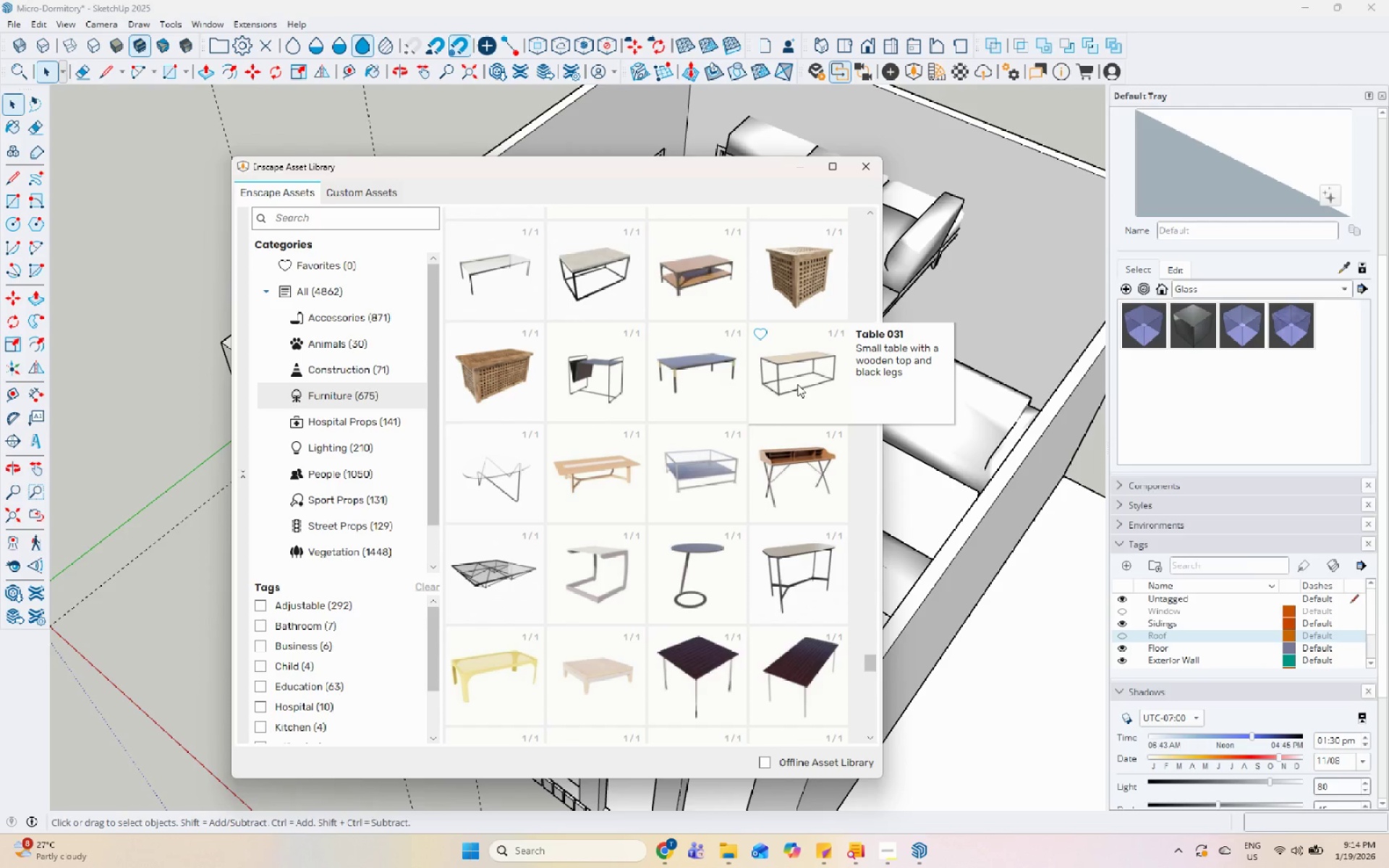 
scroll: coordinate [703, 539], scroll_direction: up, amount: 5.0
 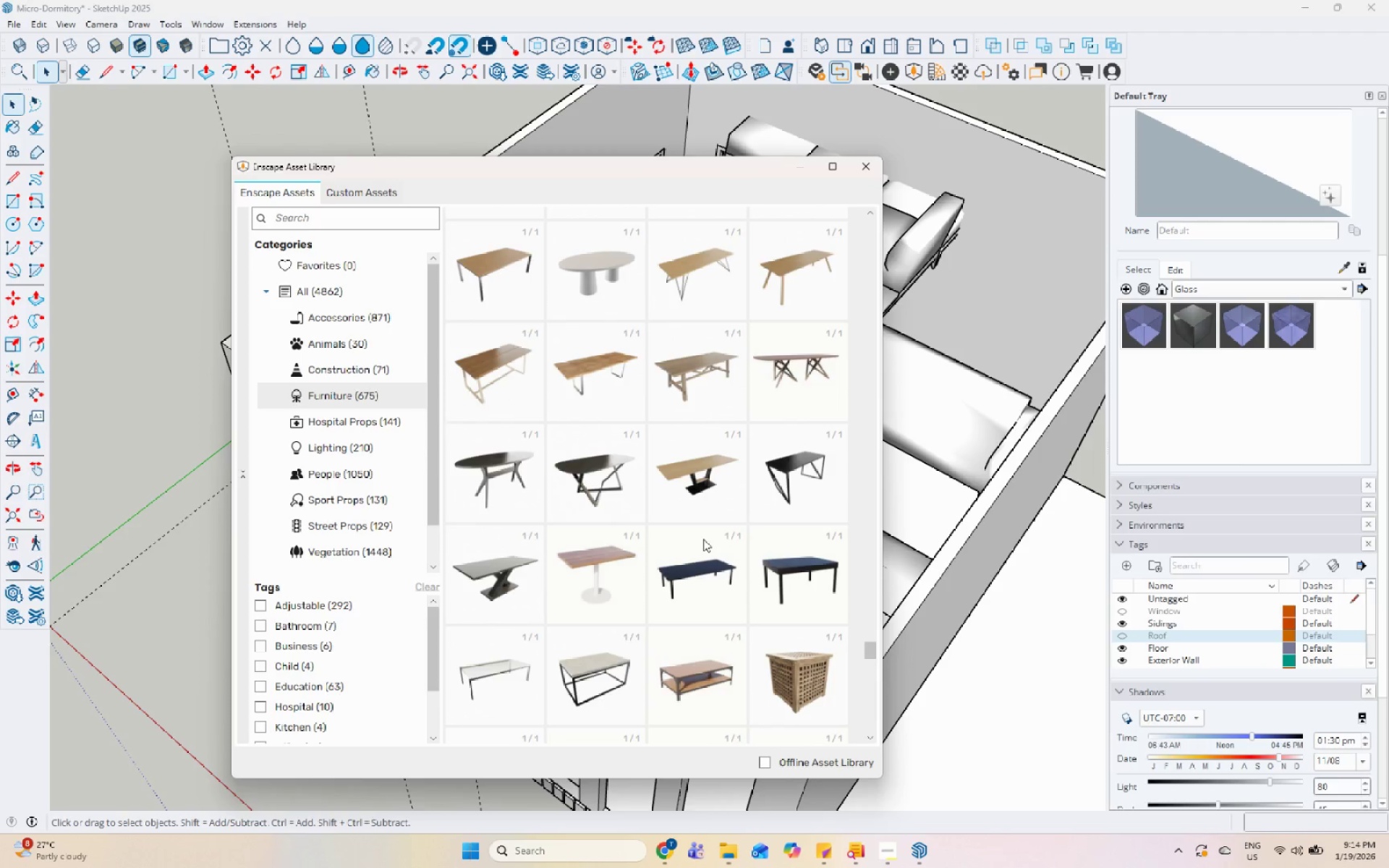 
scroll: coordinate [703, 539], scroll_direction: down, amount: 7.0
 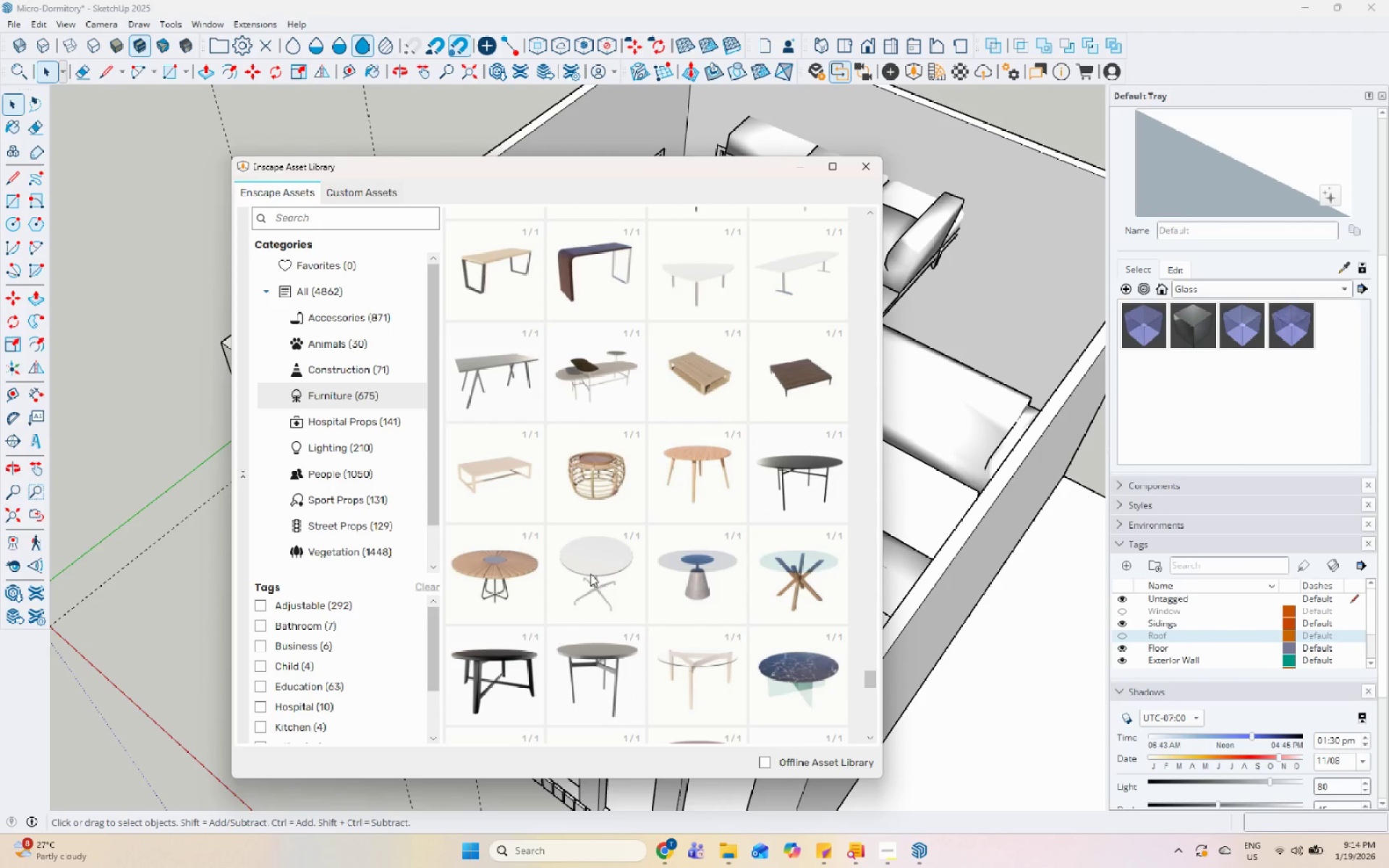 
left_click([490, 568])
 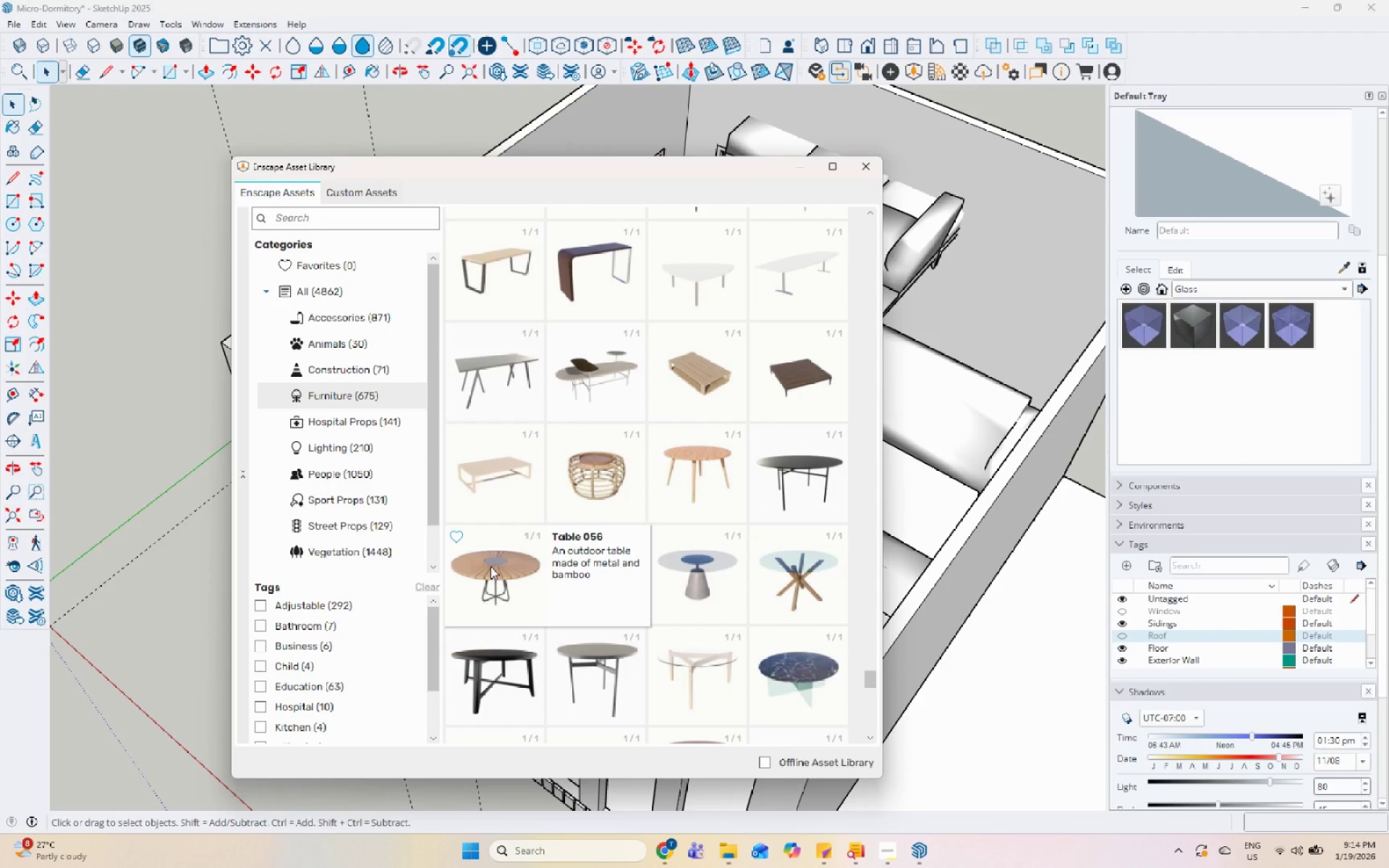 
left_click([490, 566])
 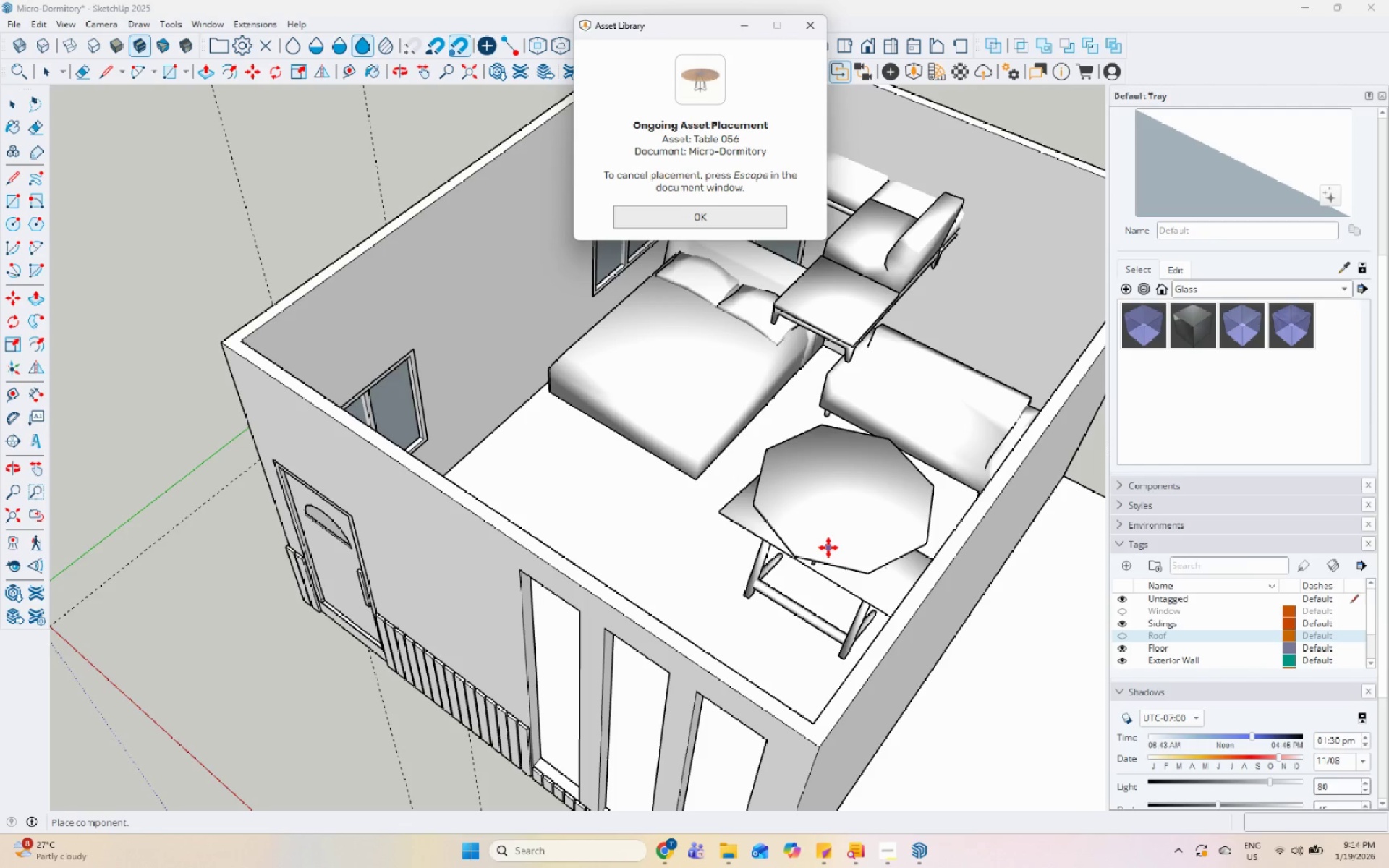 
key(Escape)
 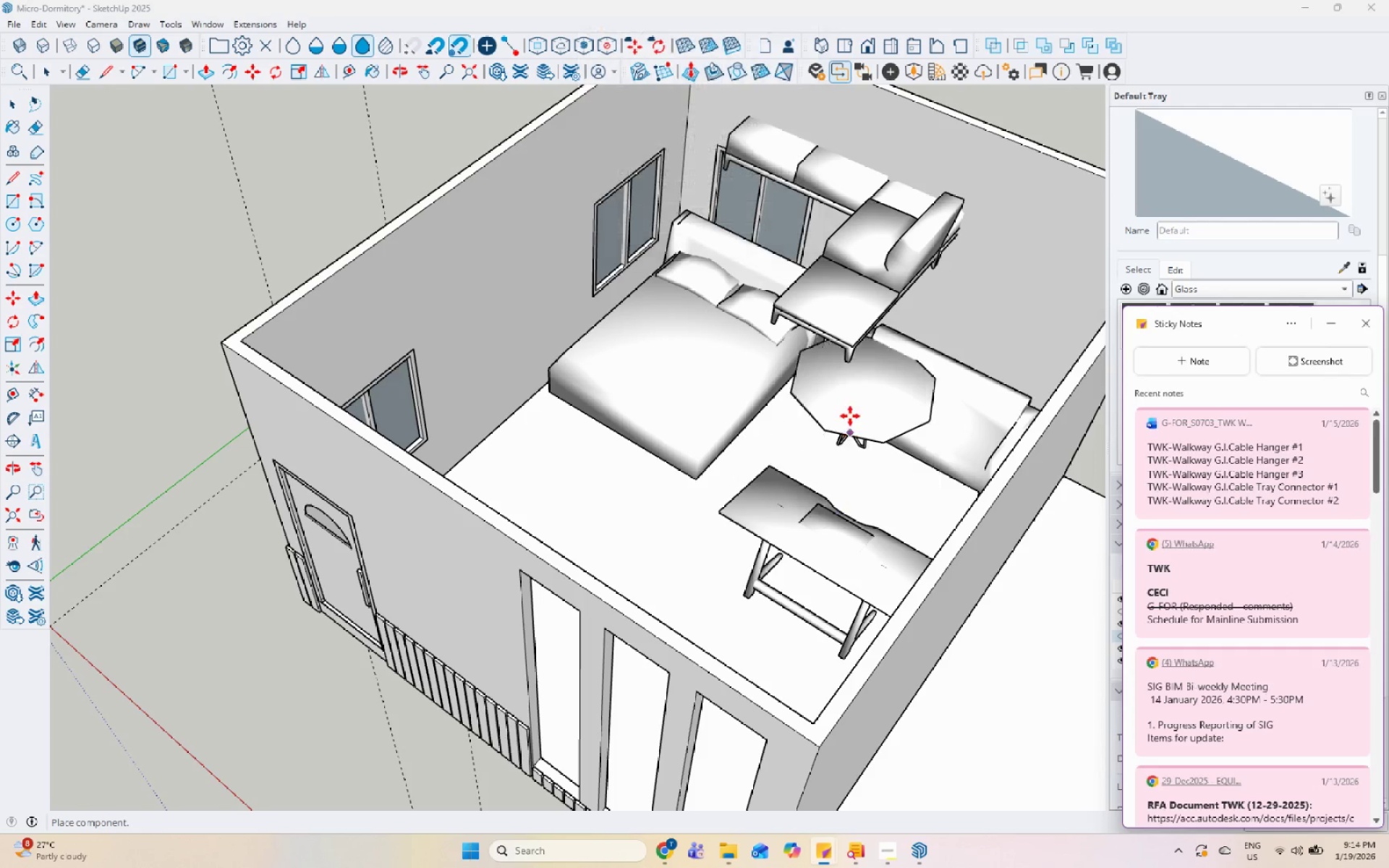 
key(Escape)
 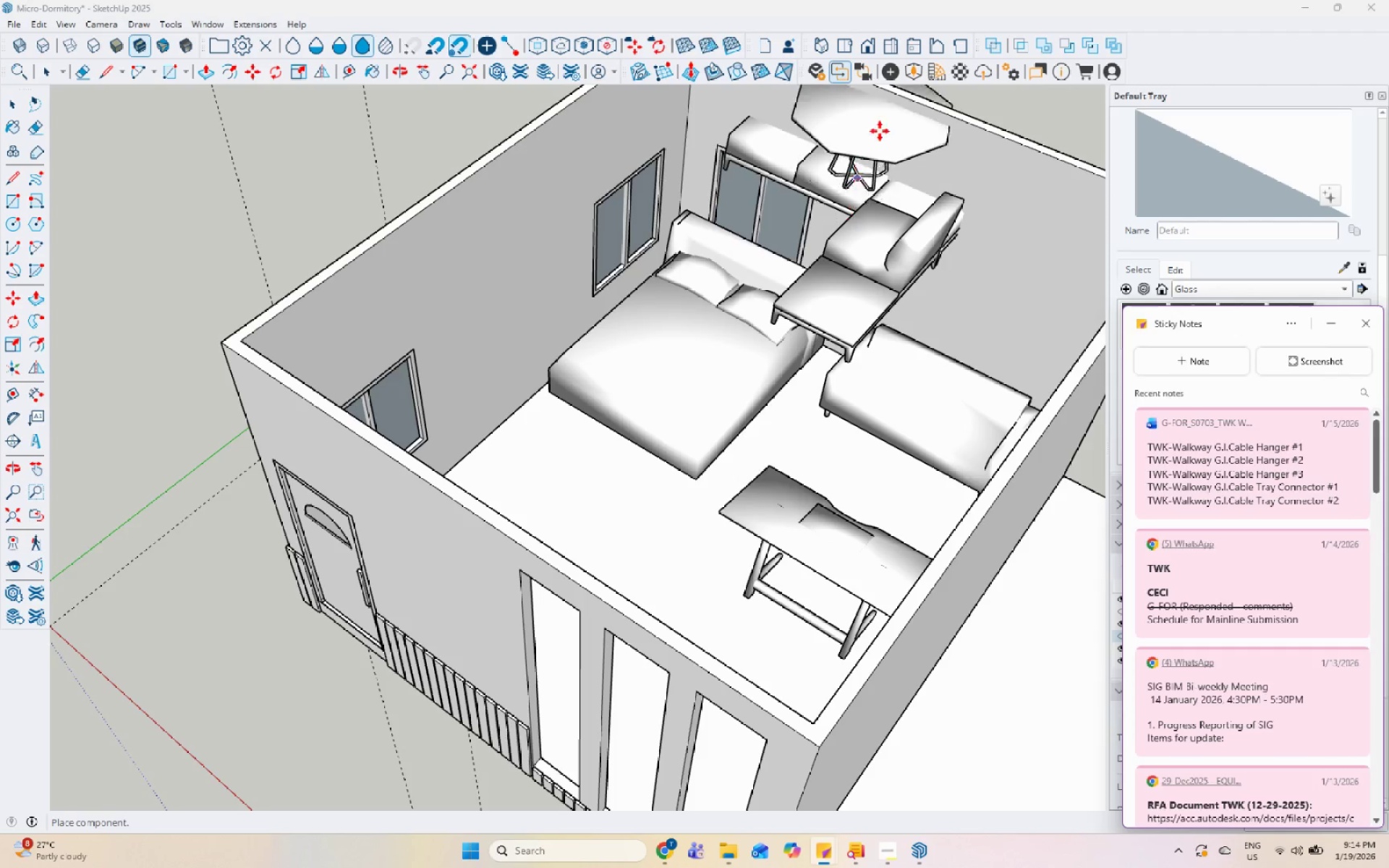 
key(Escape)
 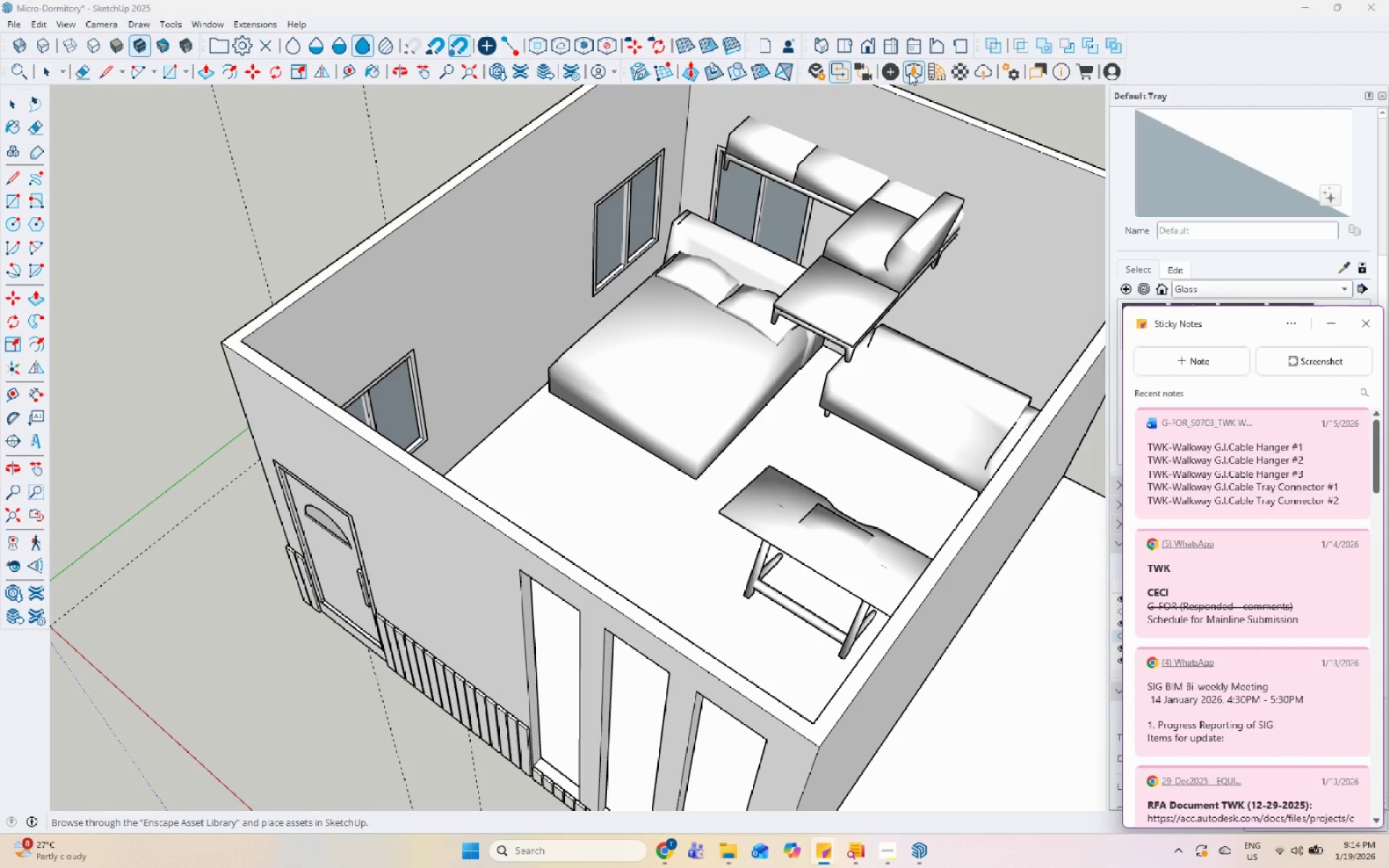 
left_click([909, 72])
 